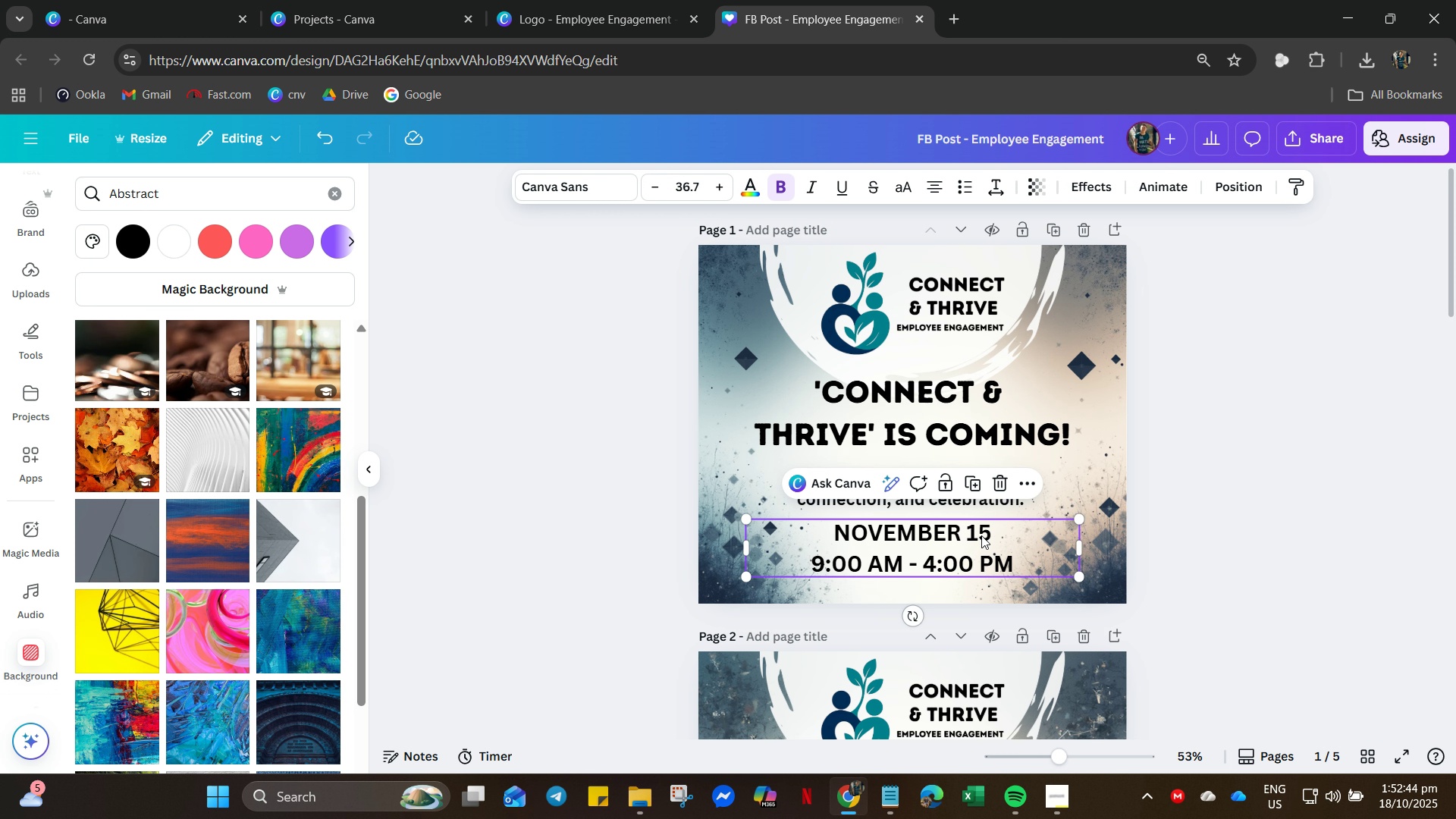 
left_click([1253, 381])
 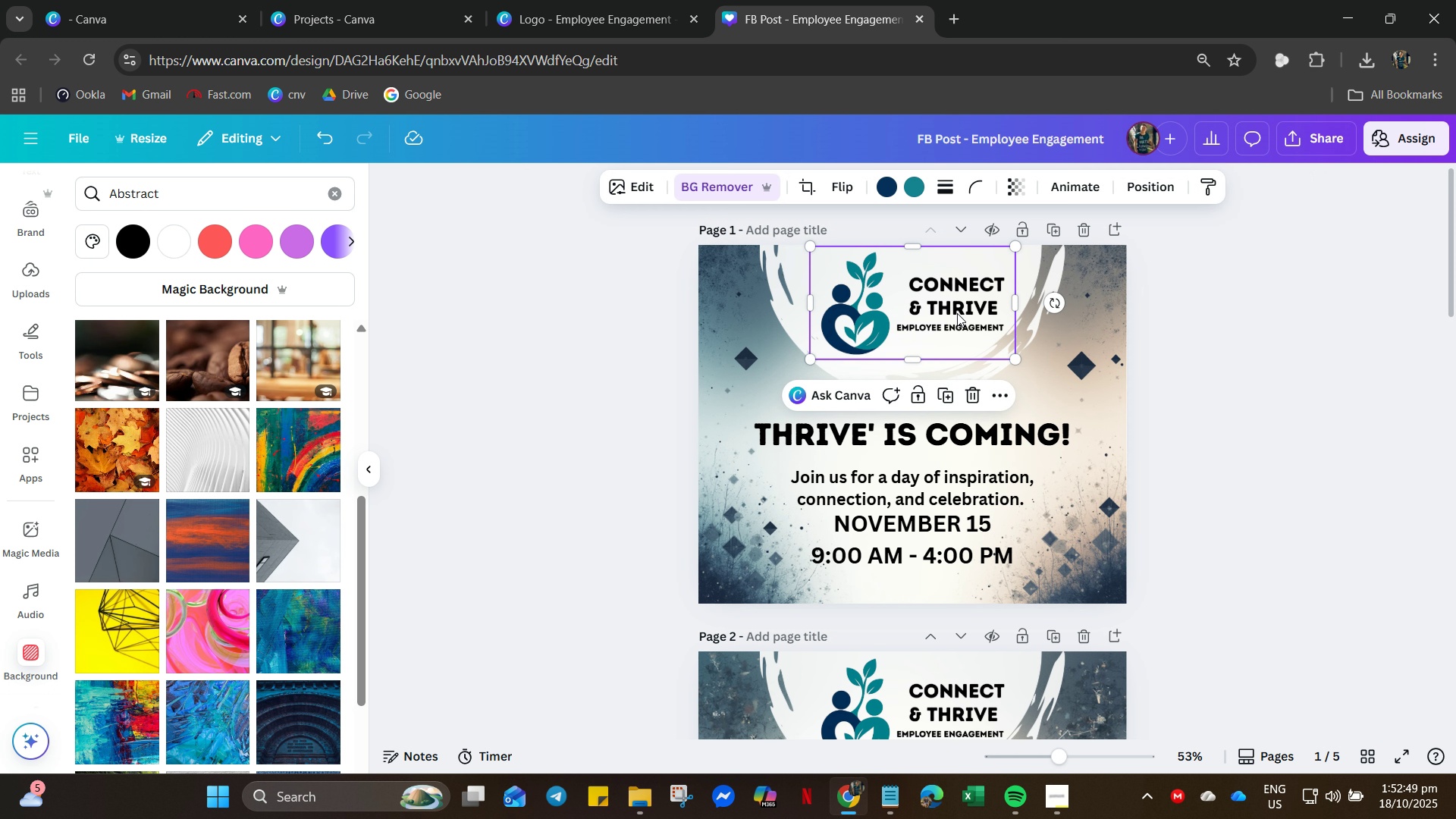 
left_click([957, 313])
 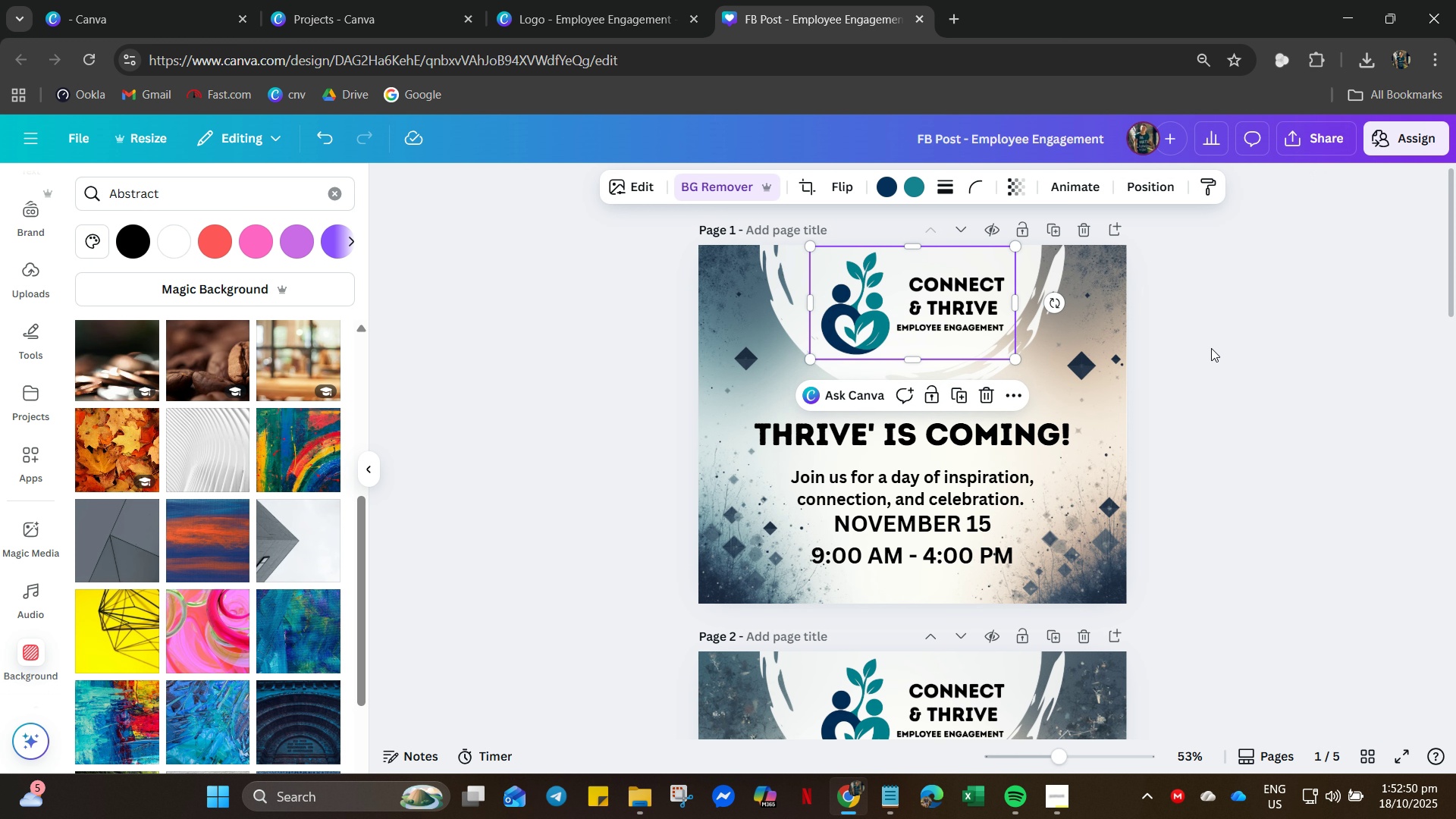 
left_click([1213, 348])
 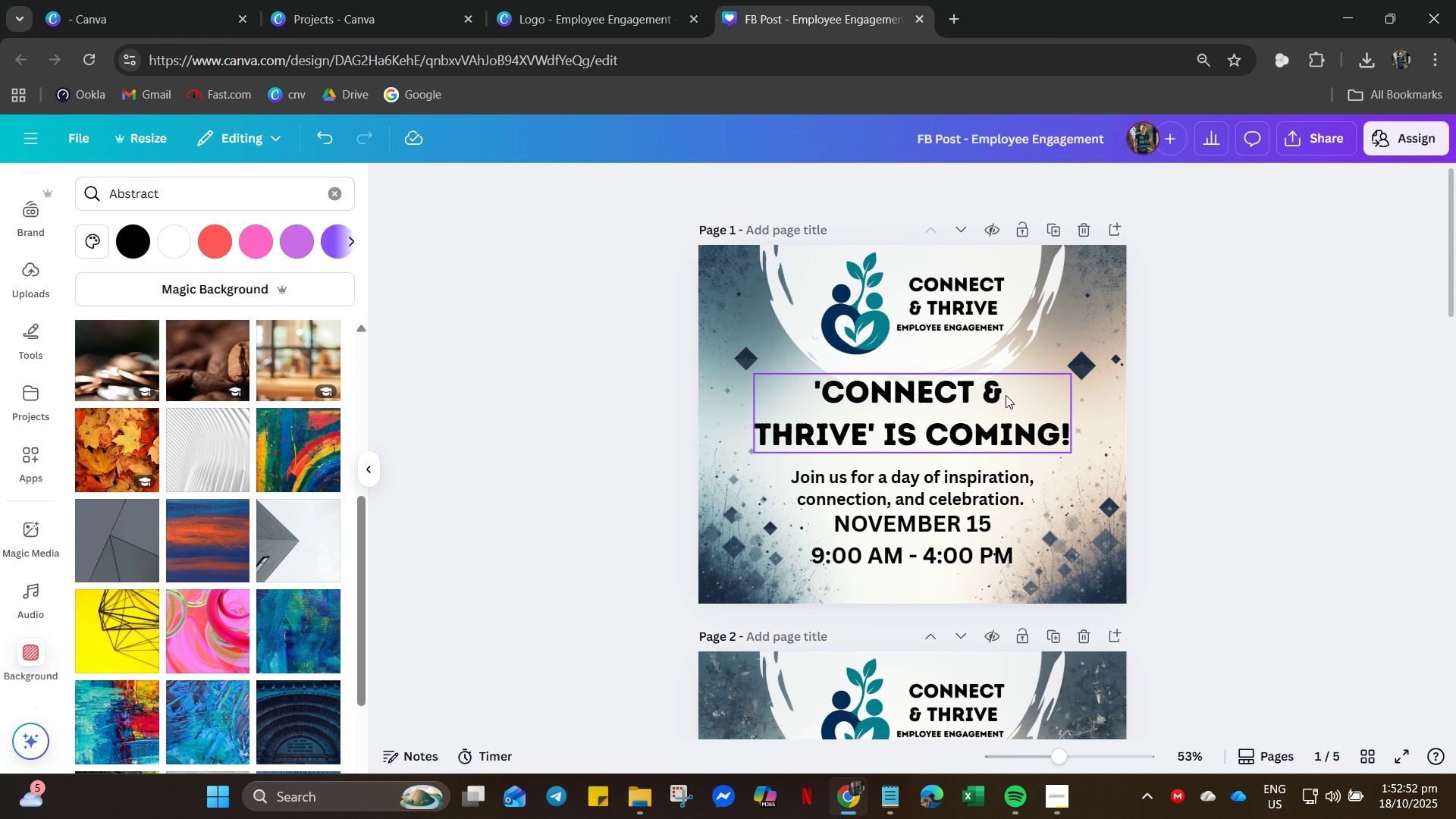 
left_click([988, 398])
 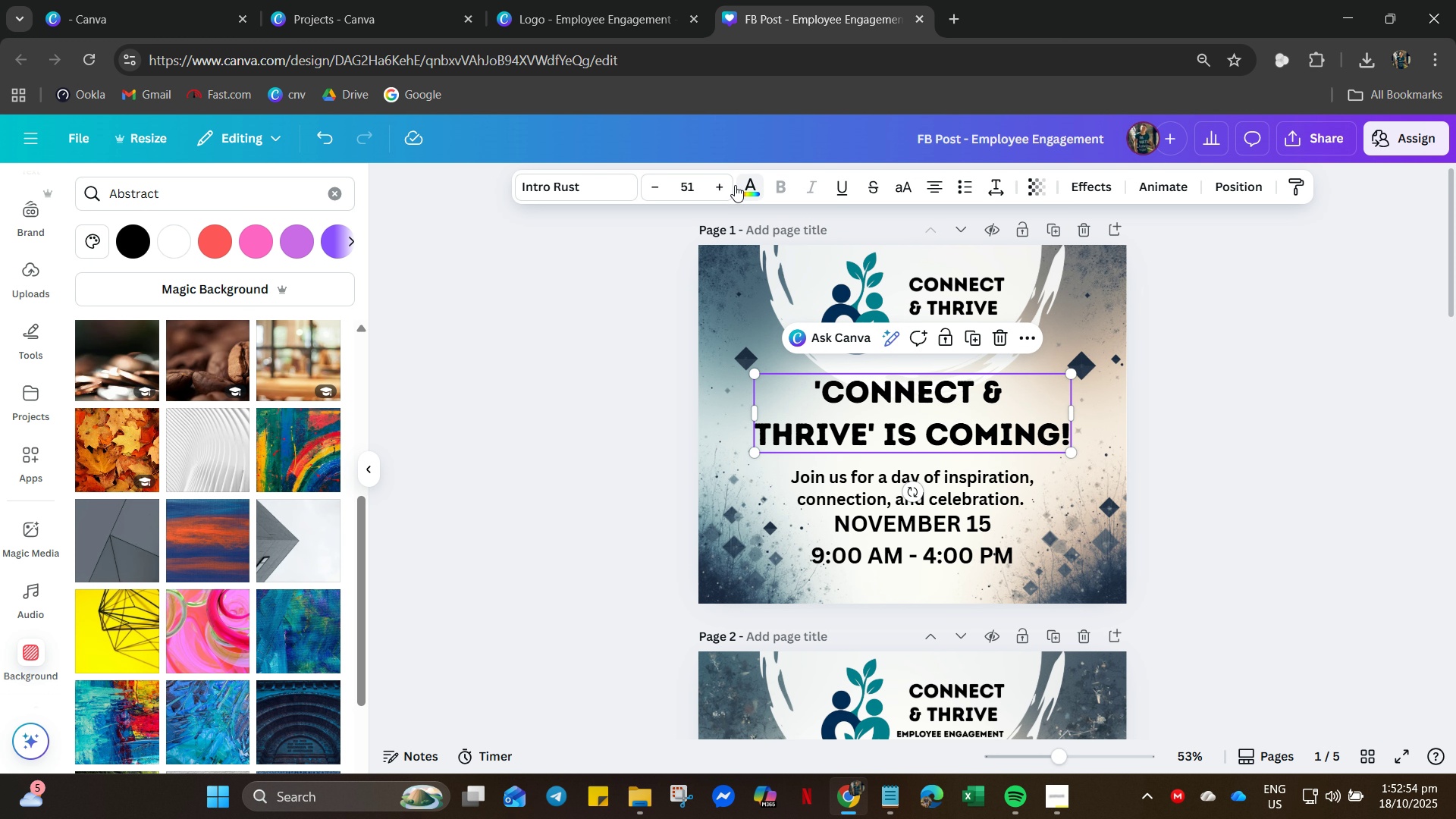 
double_click([722, 188])
 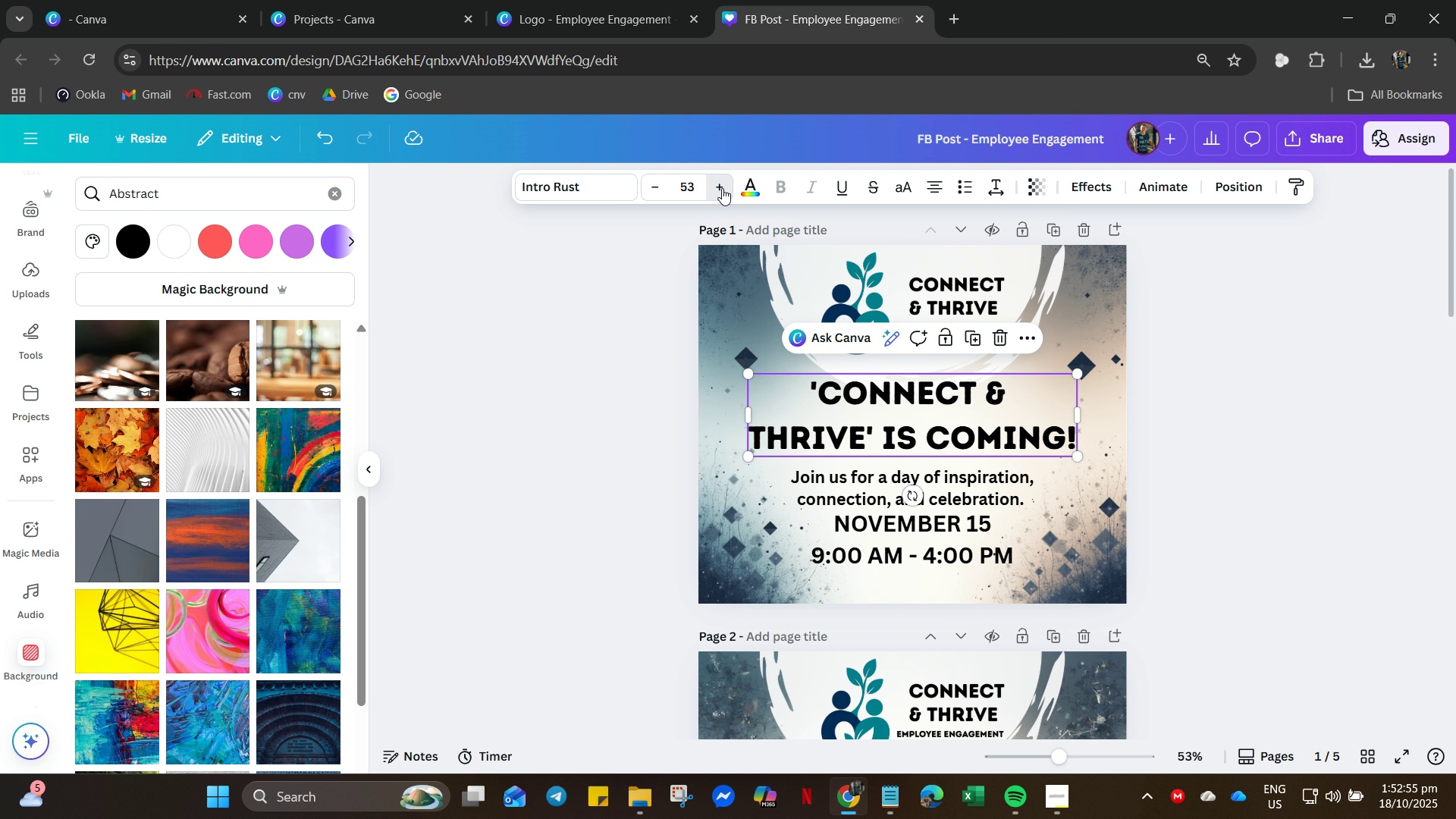 
triple_click([722, 188])
 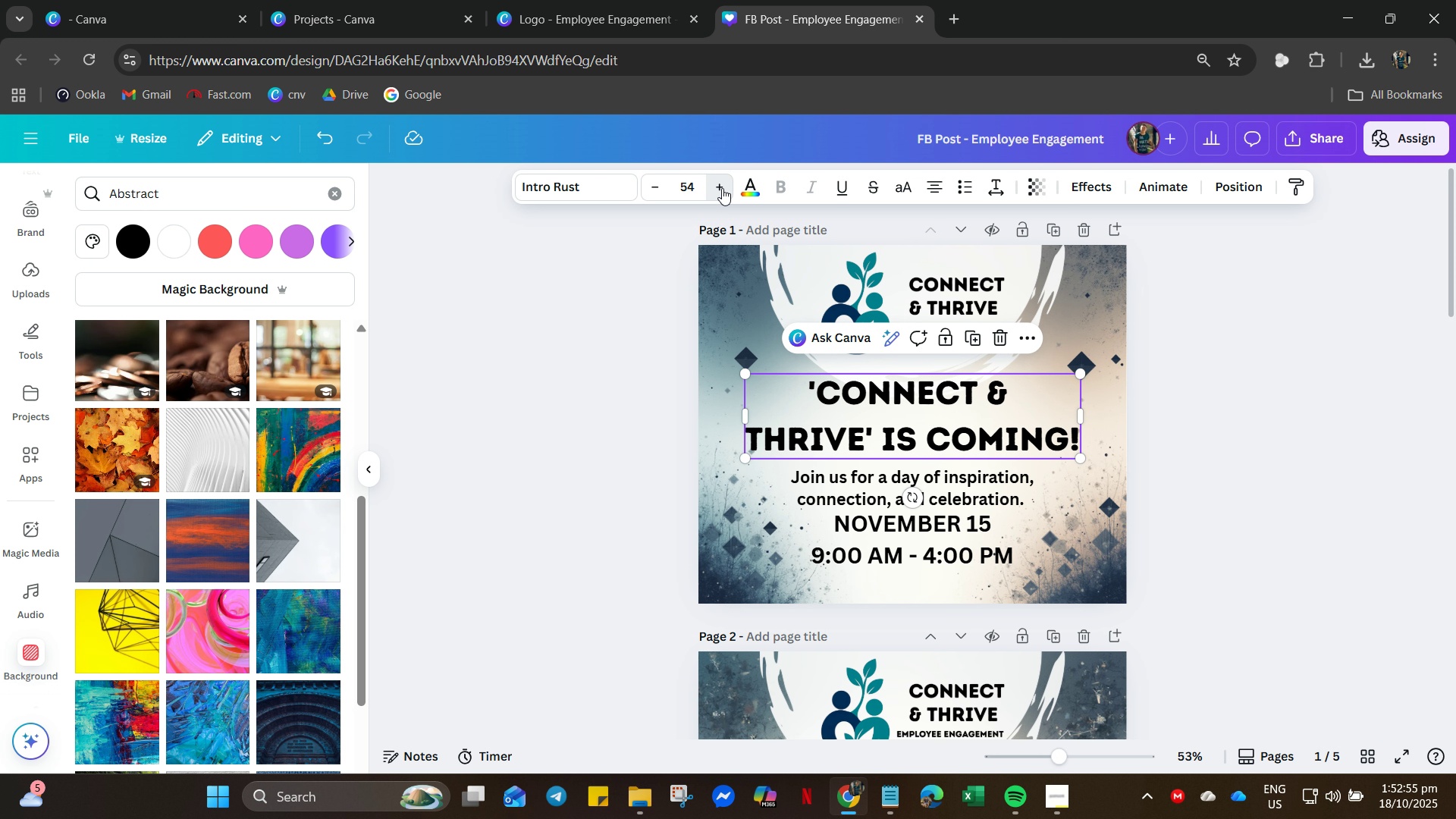 
triple_click([722, 188])
 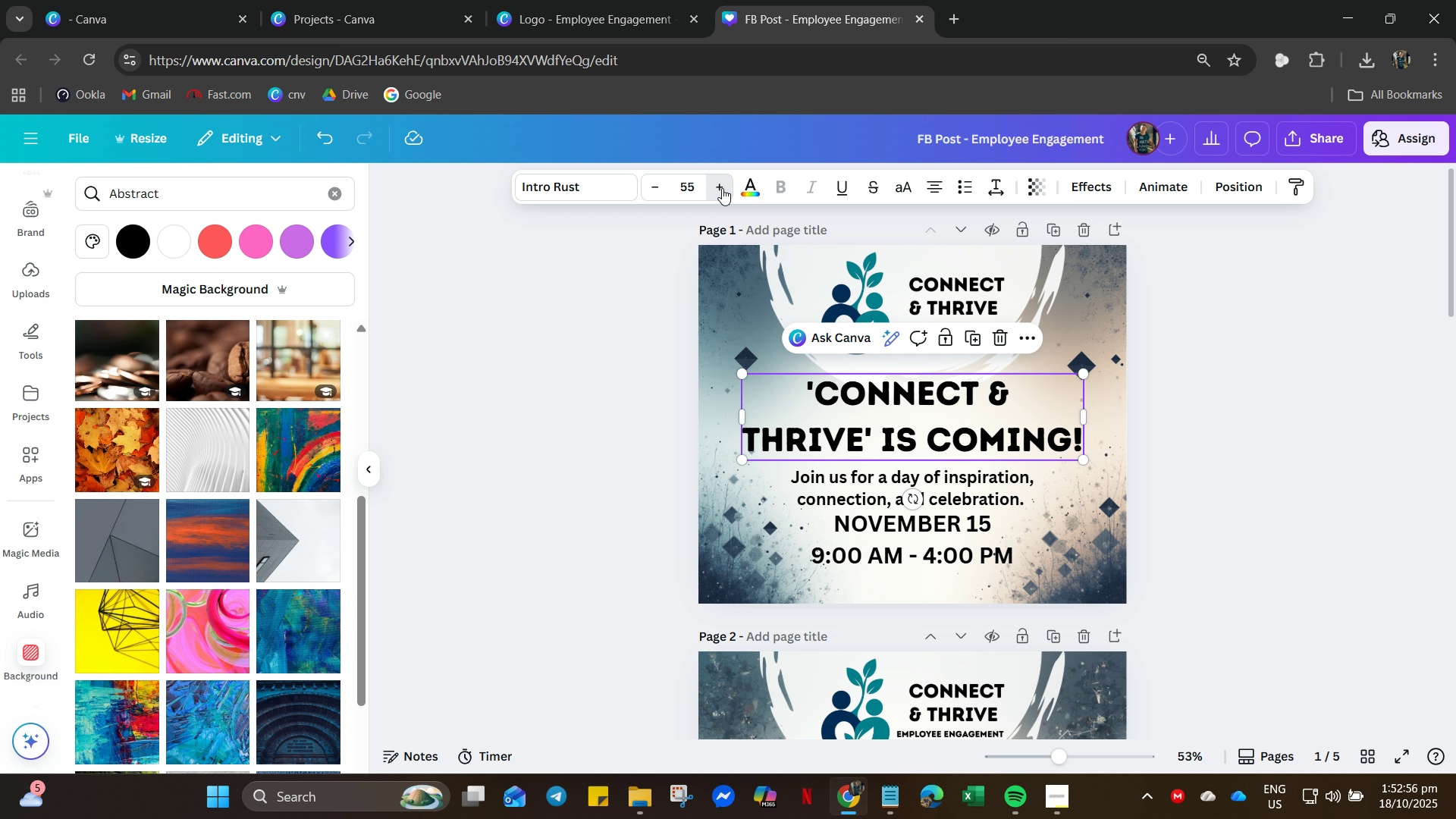 
triple_click([722, 188])
 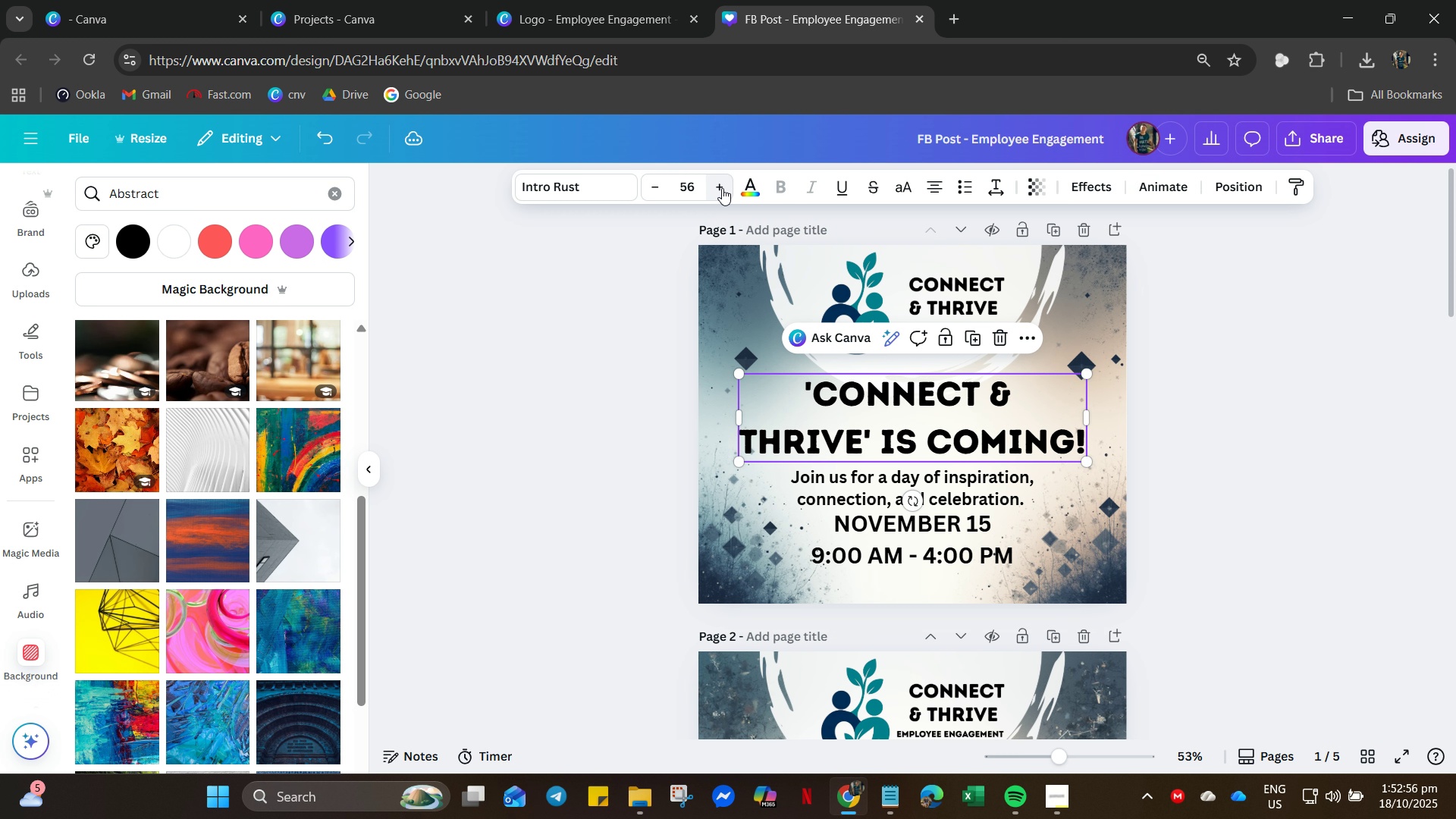 
left_click([722, 188])
 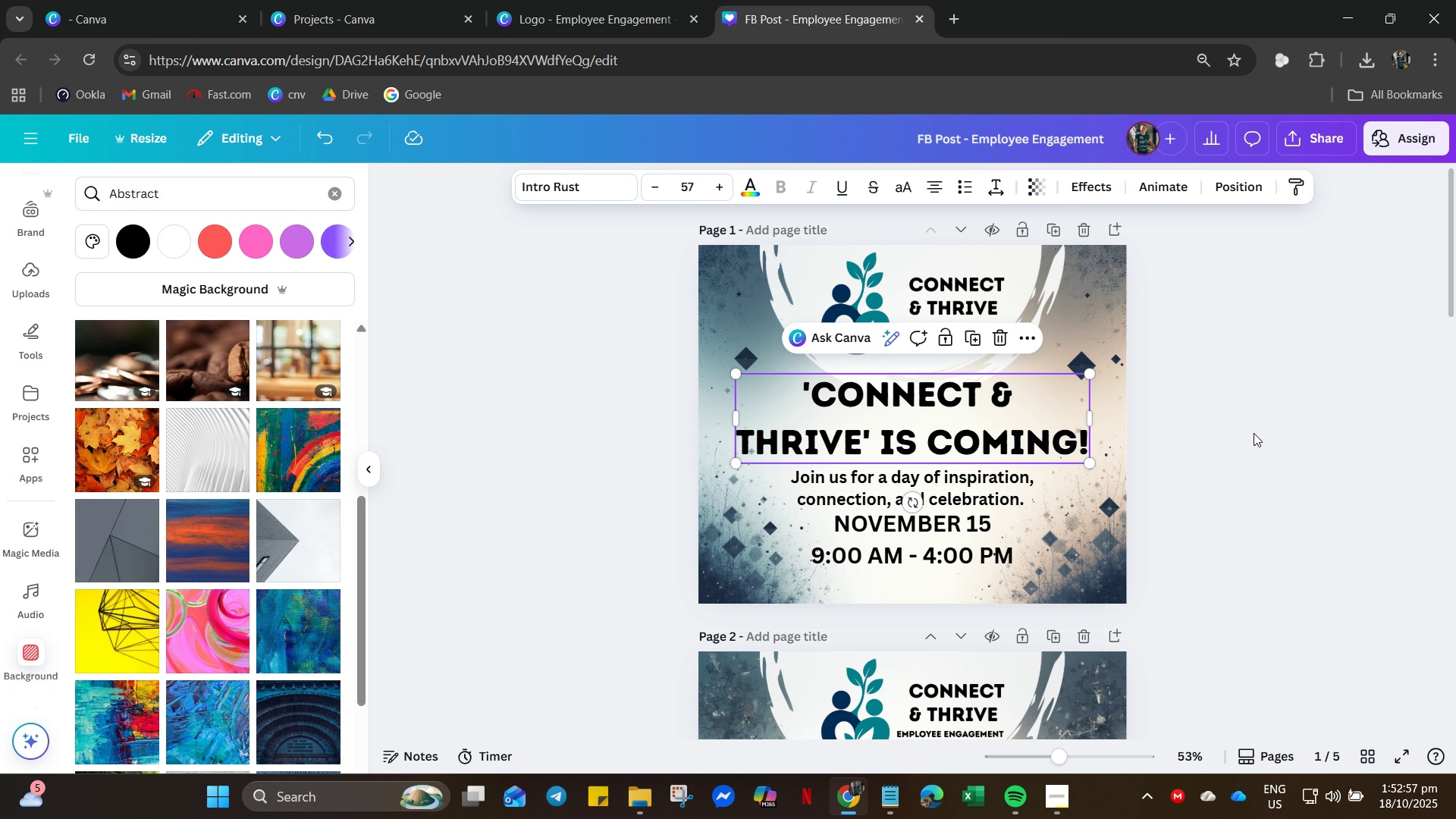 
left_click([1257, 431])
 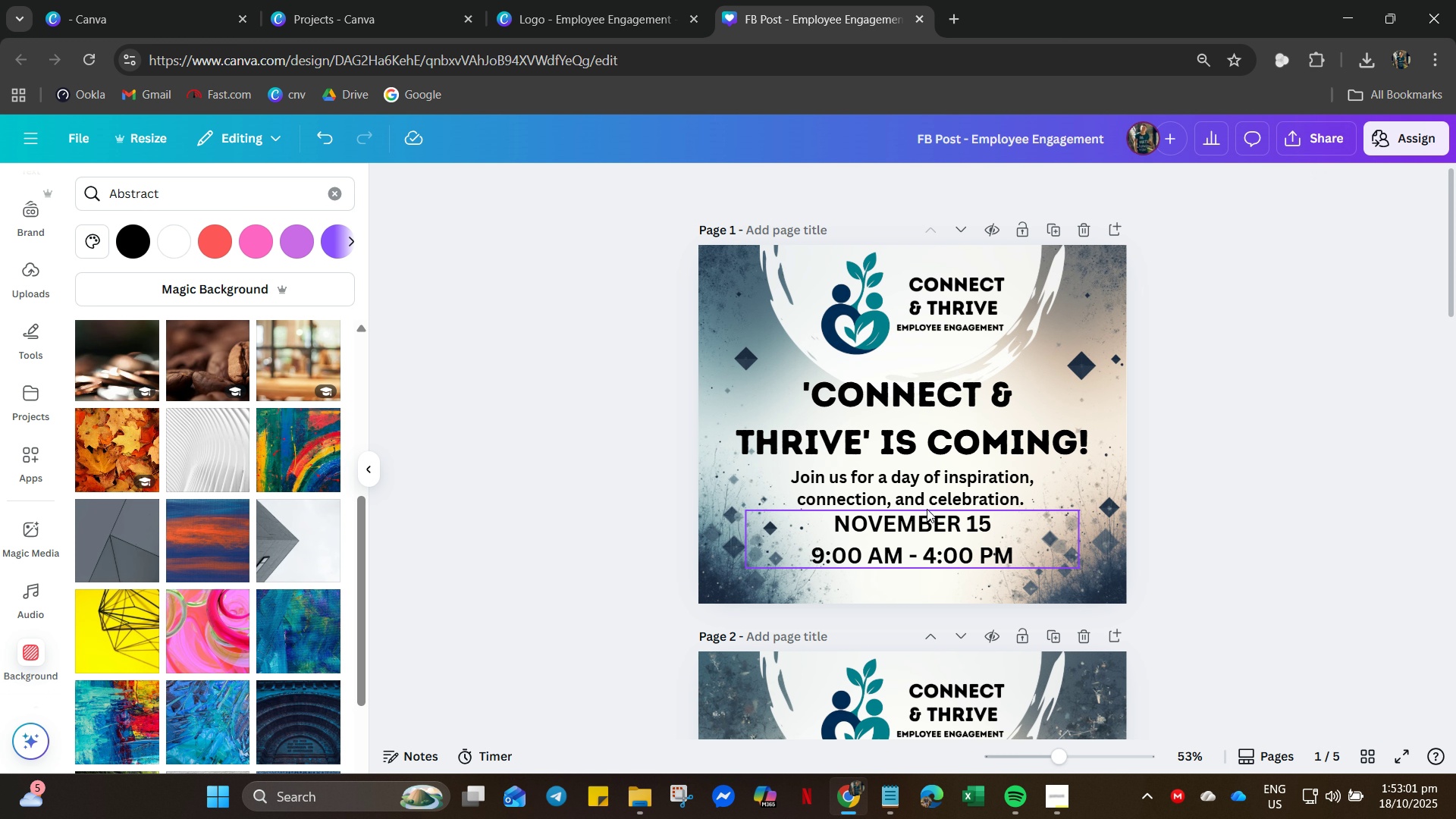 
left_click([918, 482])
 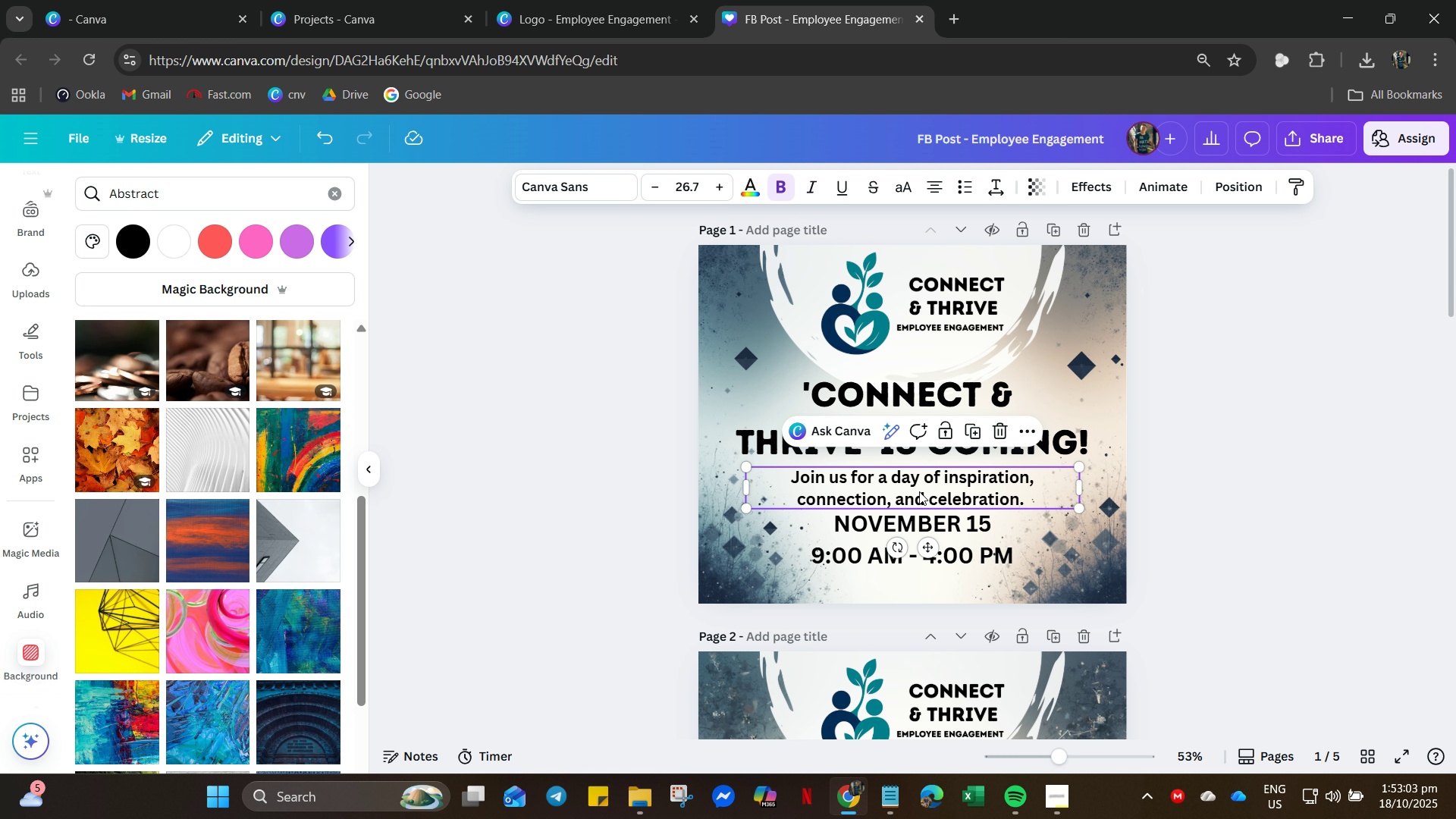 
key(Control+B)
 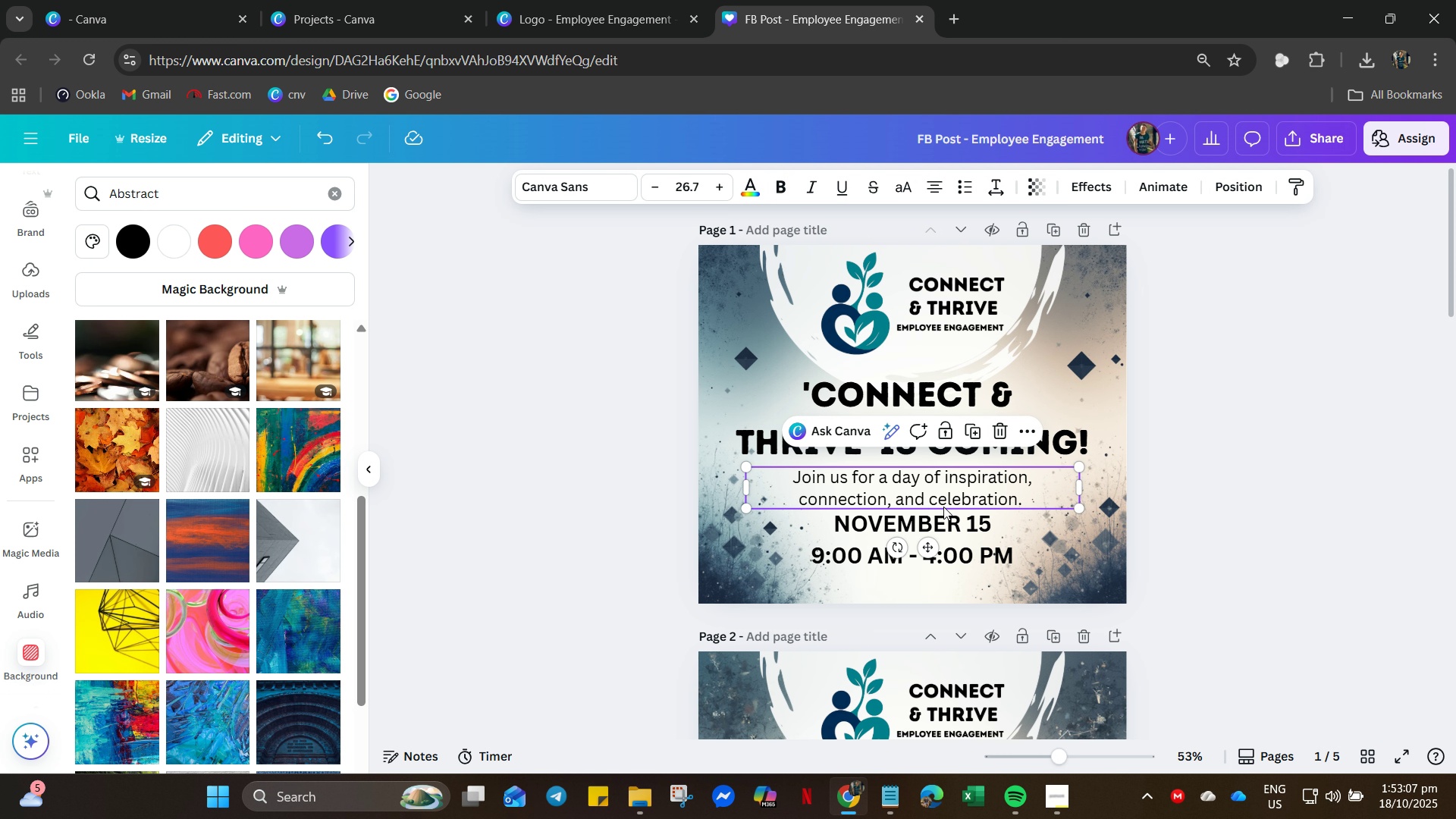 
left_click([970, 544])
 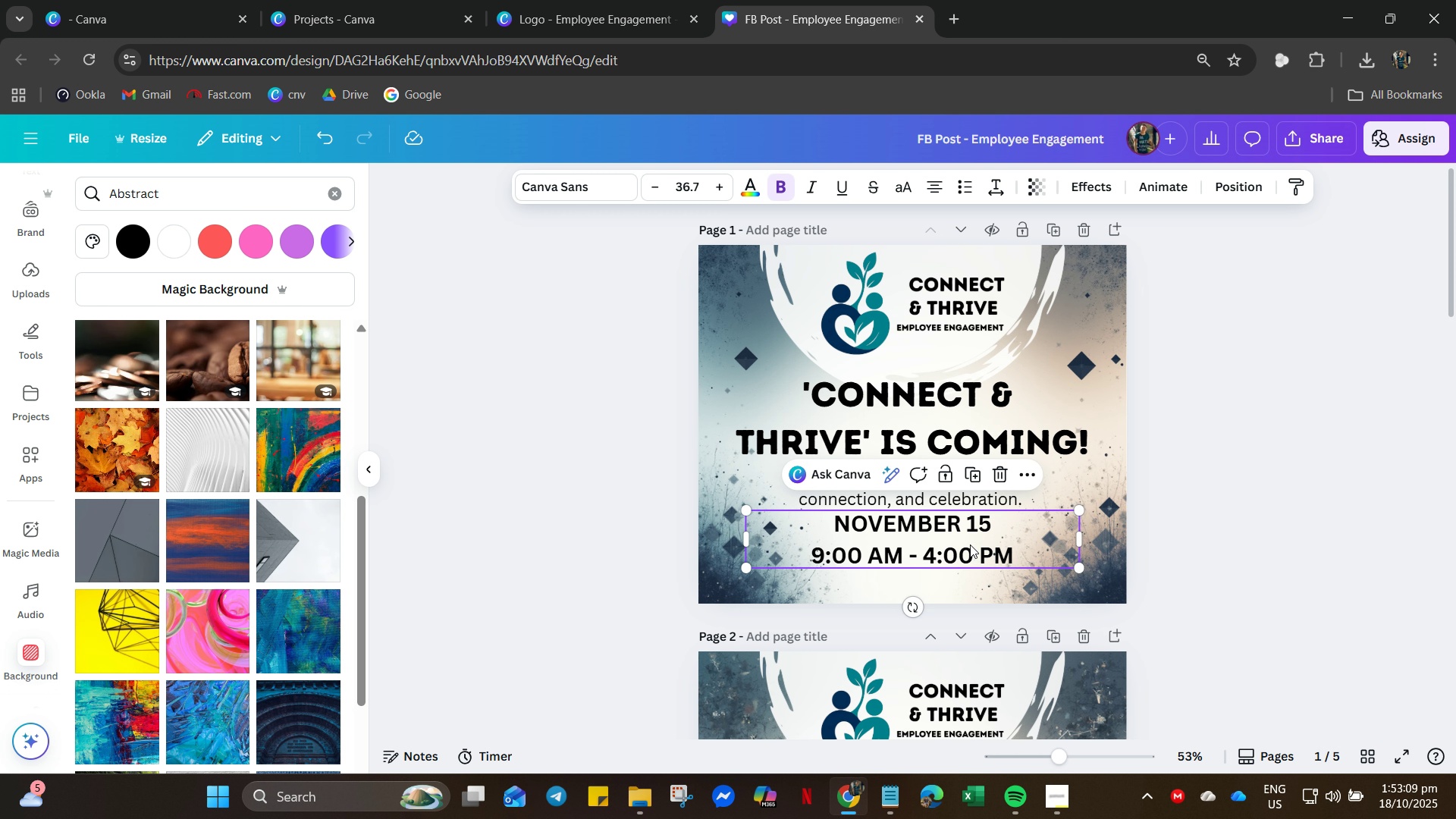 
key(Control+B)
 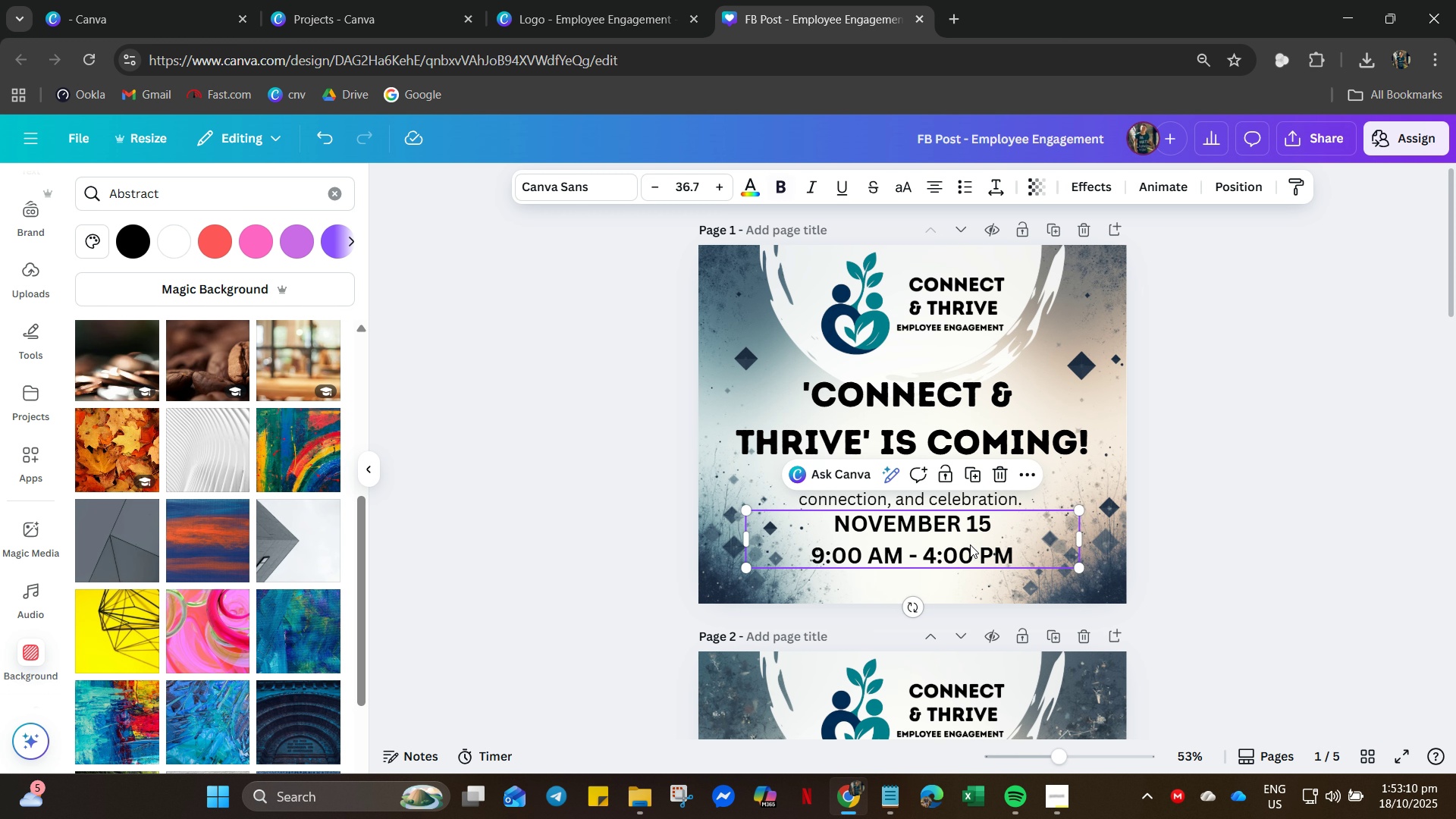 
key(Control+B)
 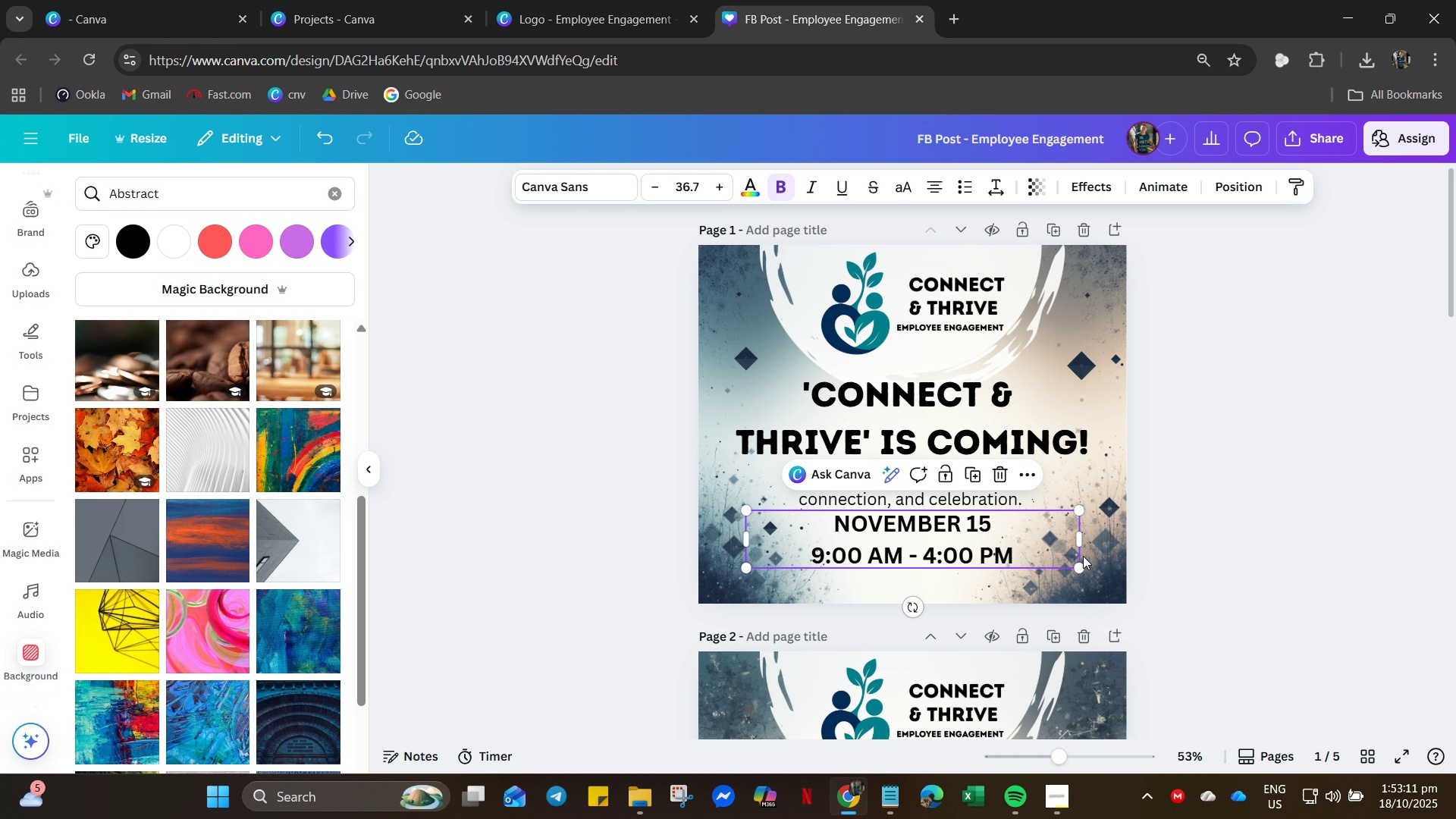 
left_click([1206, 543])
 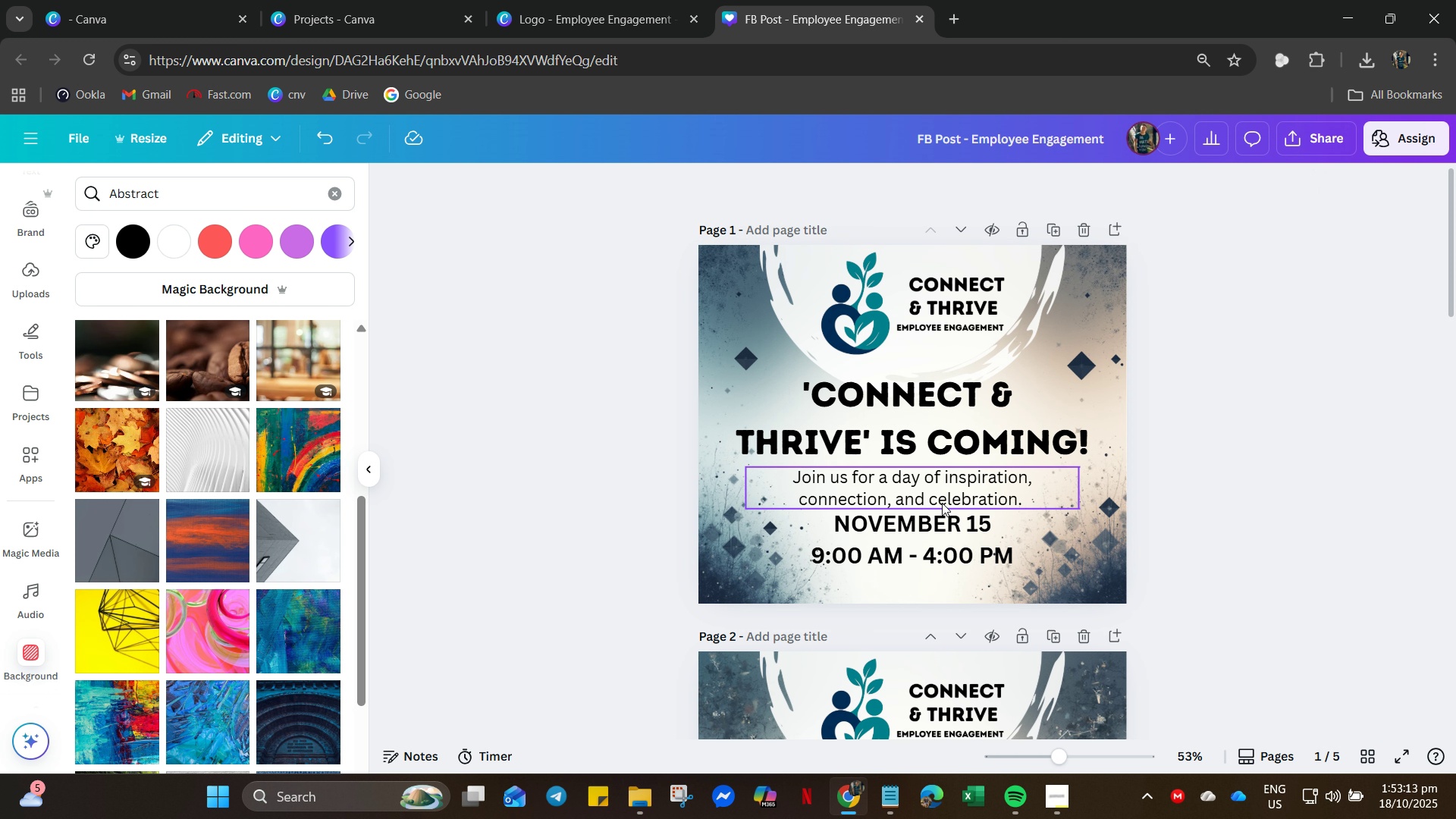 
left_click([940, 498])
 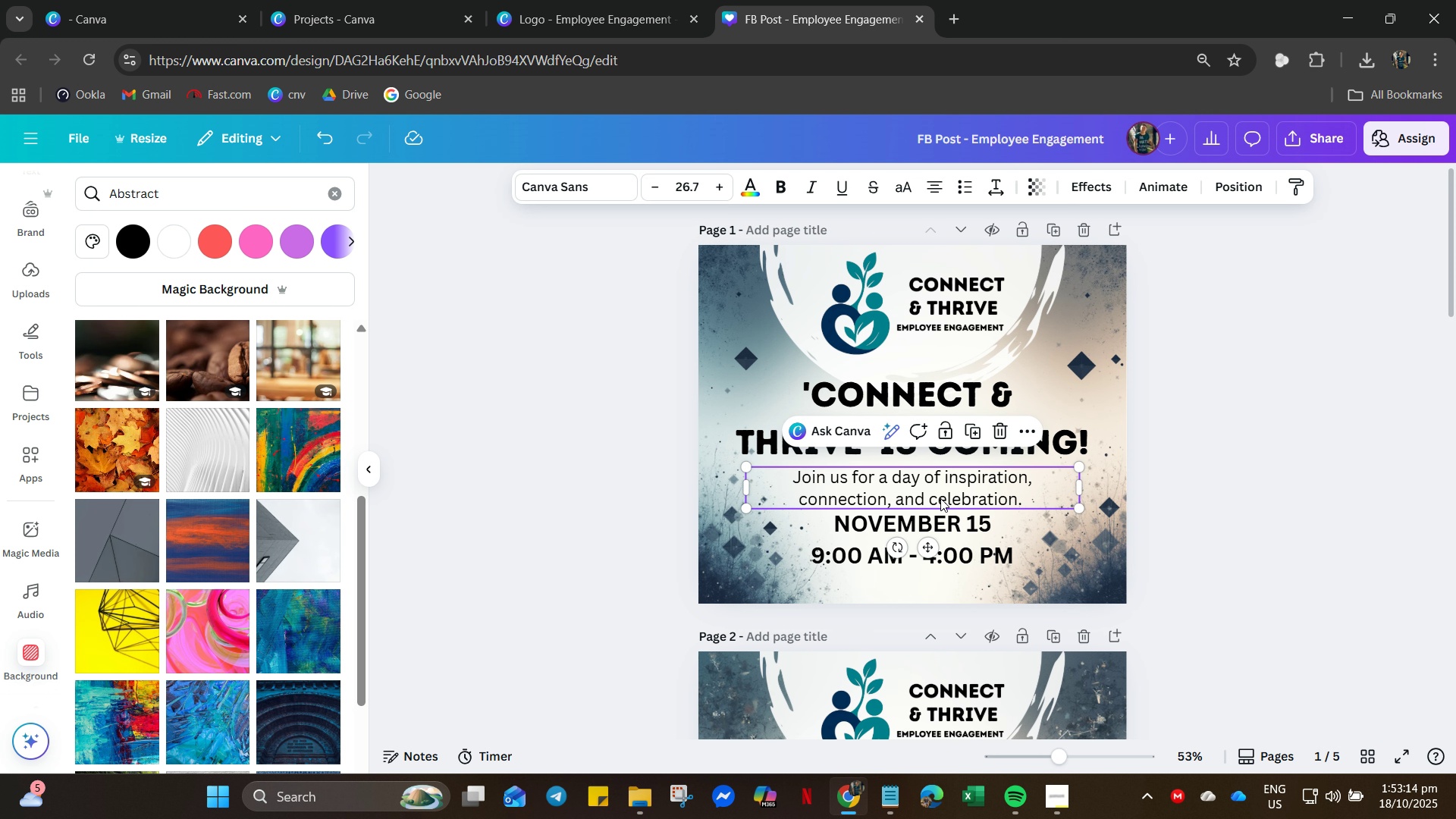 
key(Control+C)
 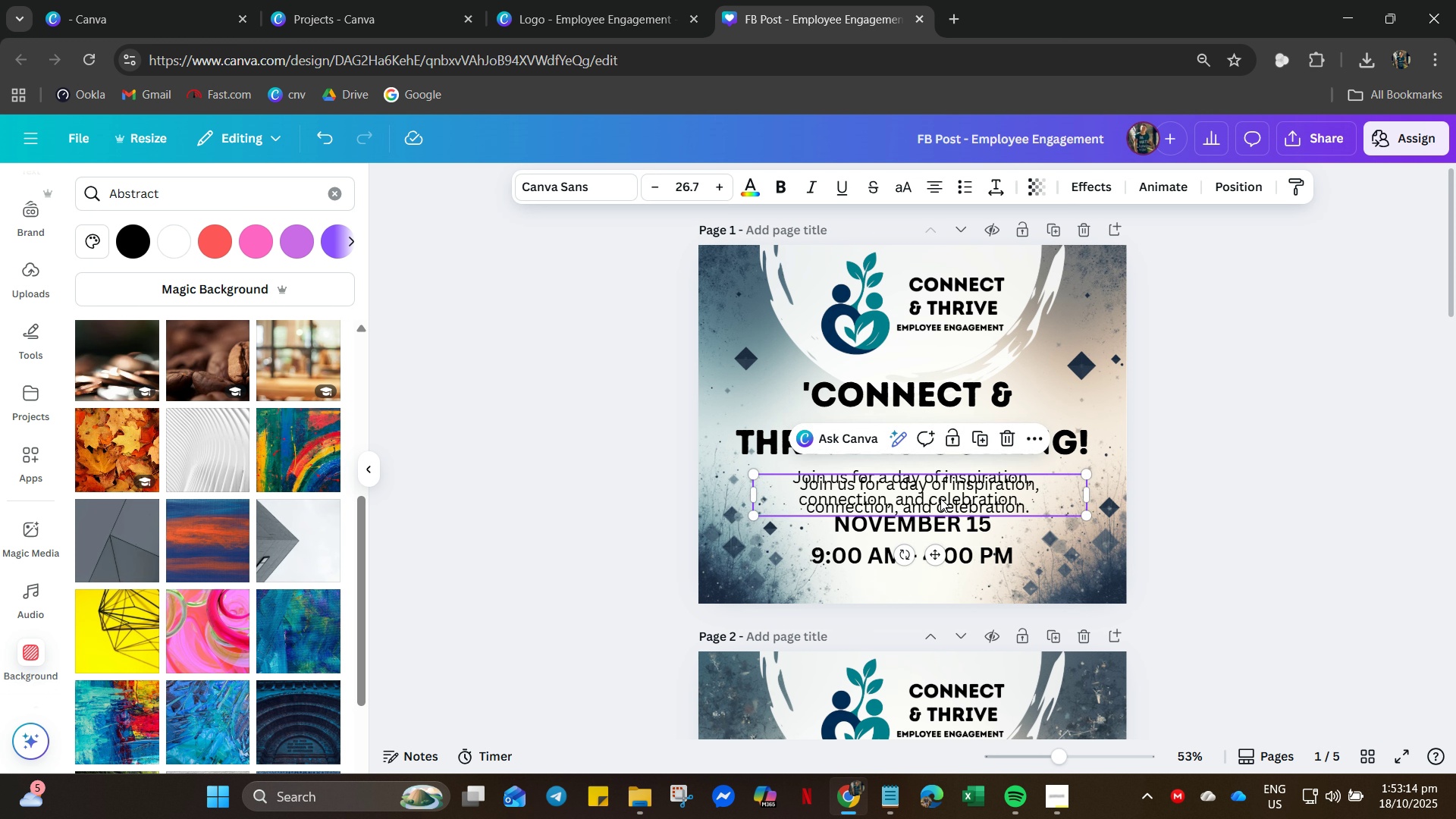 
key(Control+V)
 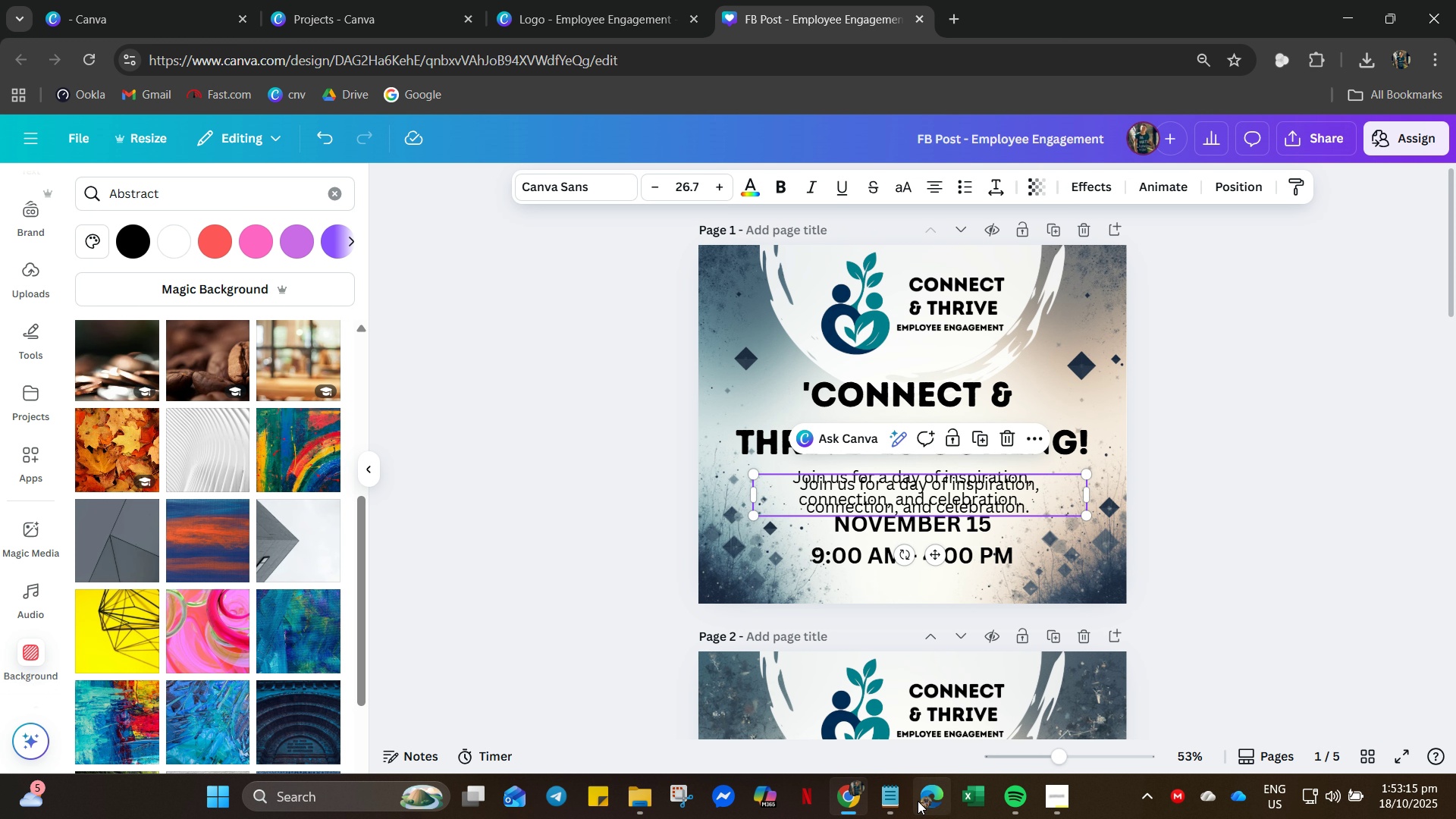 
key(Control+ControlLeft)
 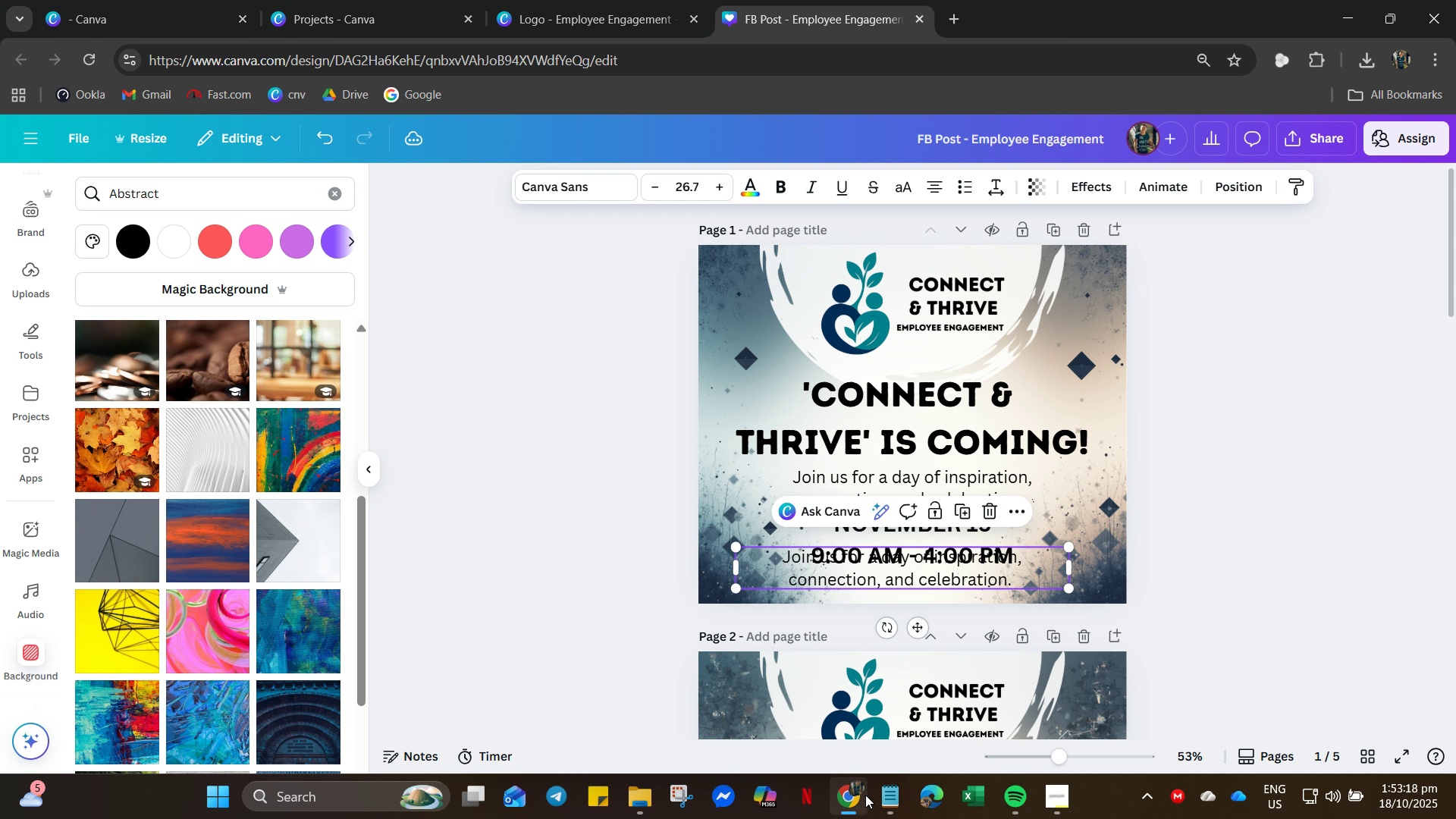 
double_click([877, 807])
 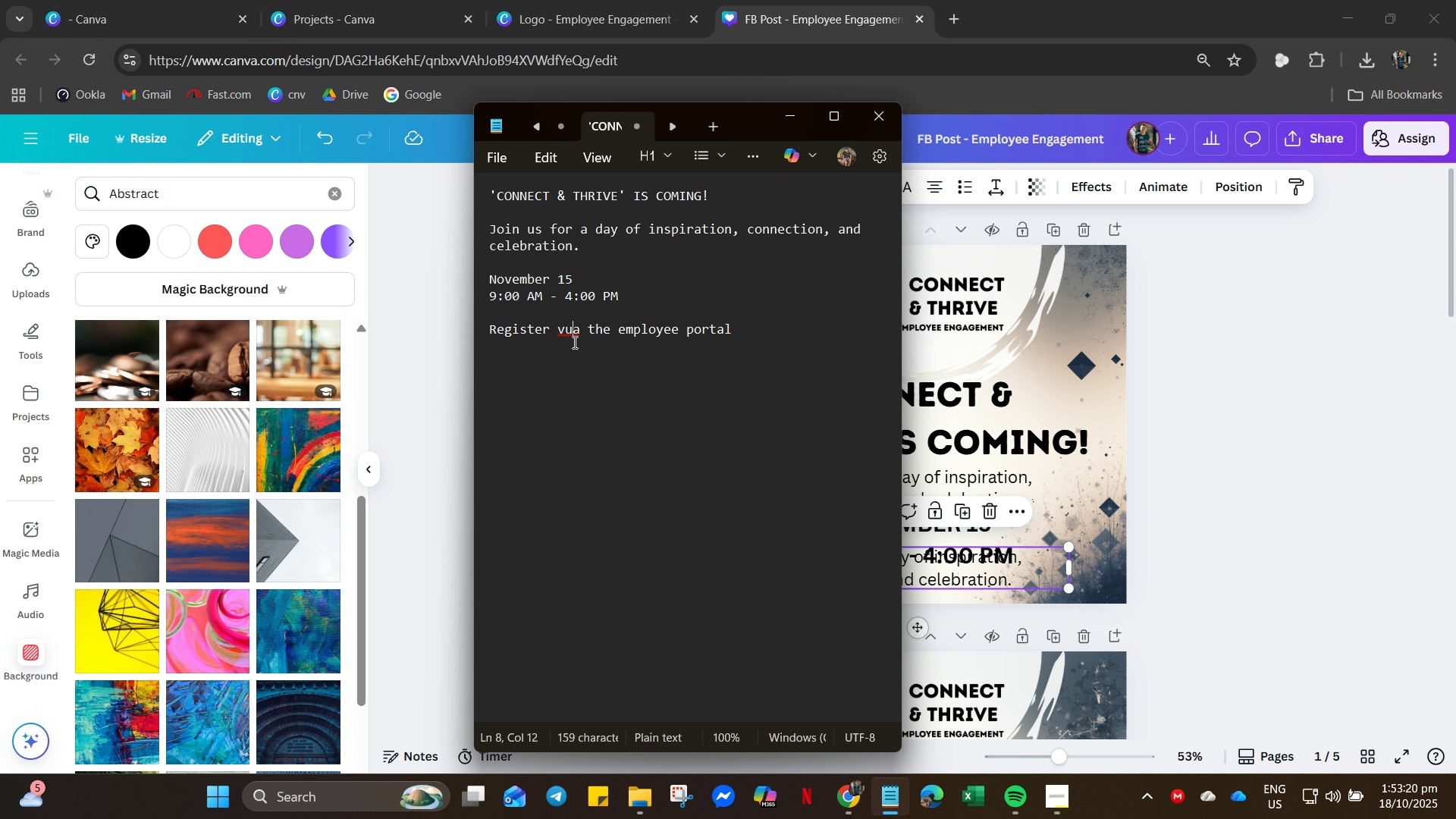 
key(Backspace)
 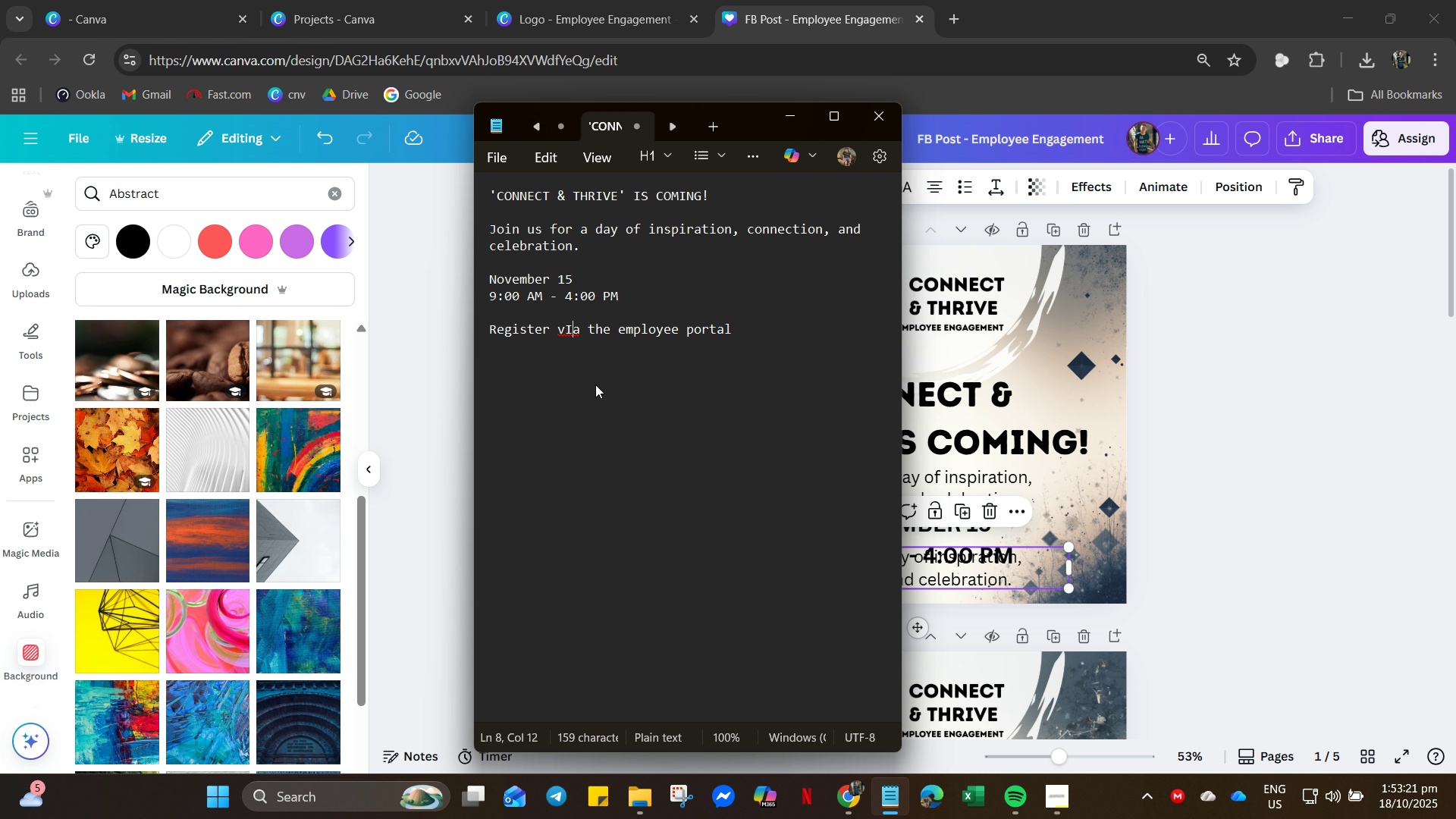 
key(I)
 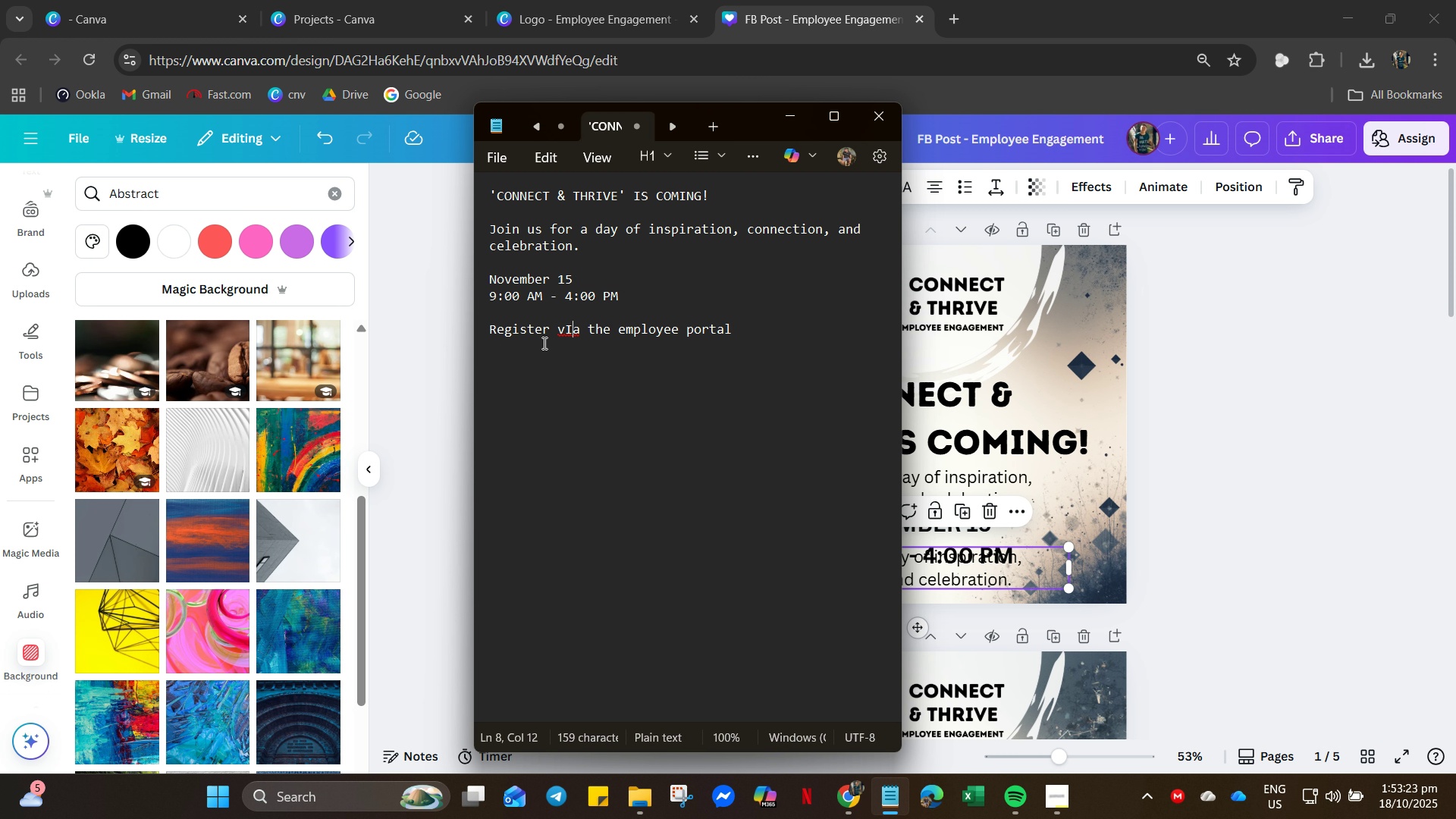 
key(Backspace)
 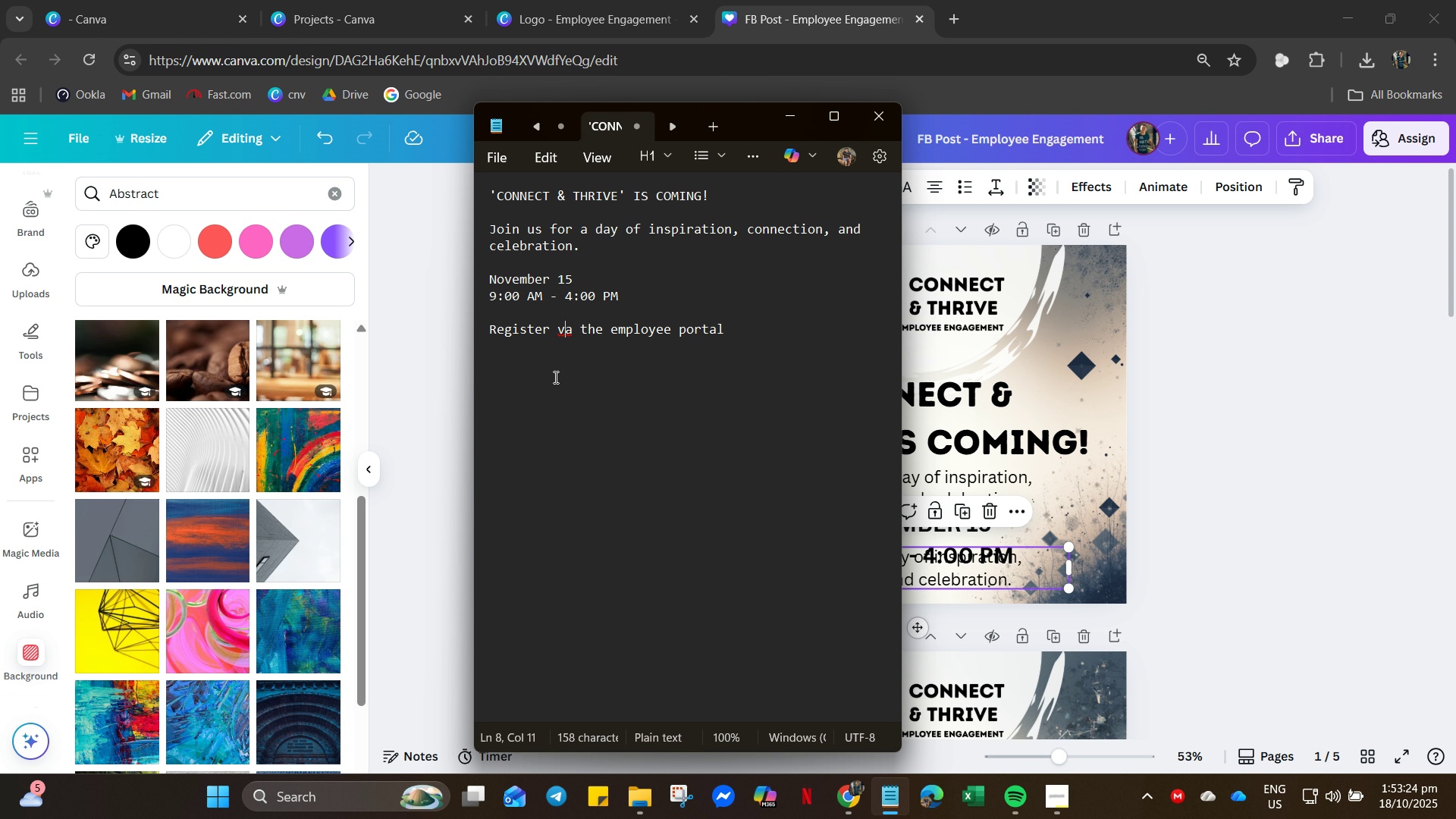 
key(CapsLock)
 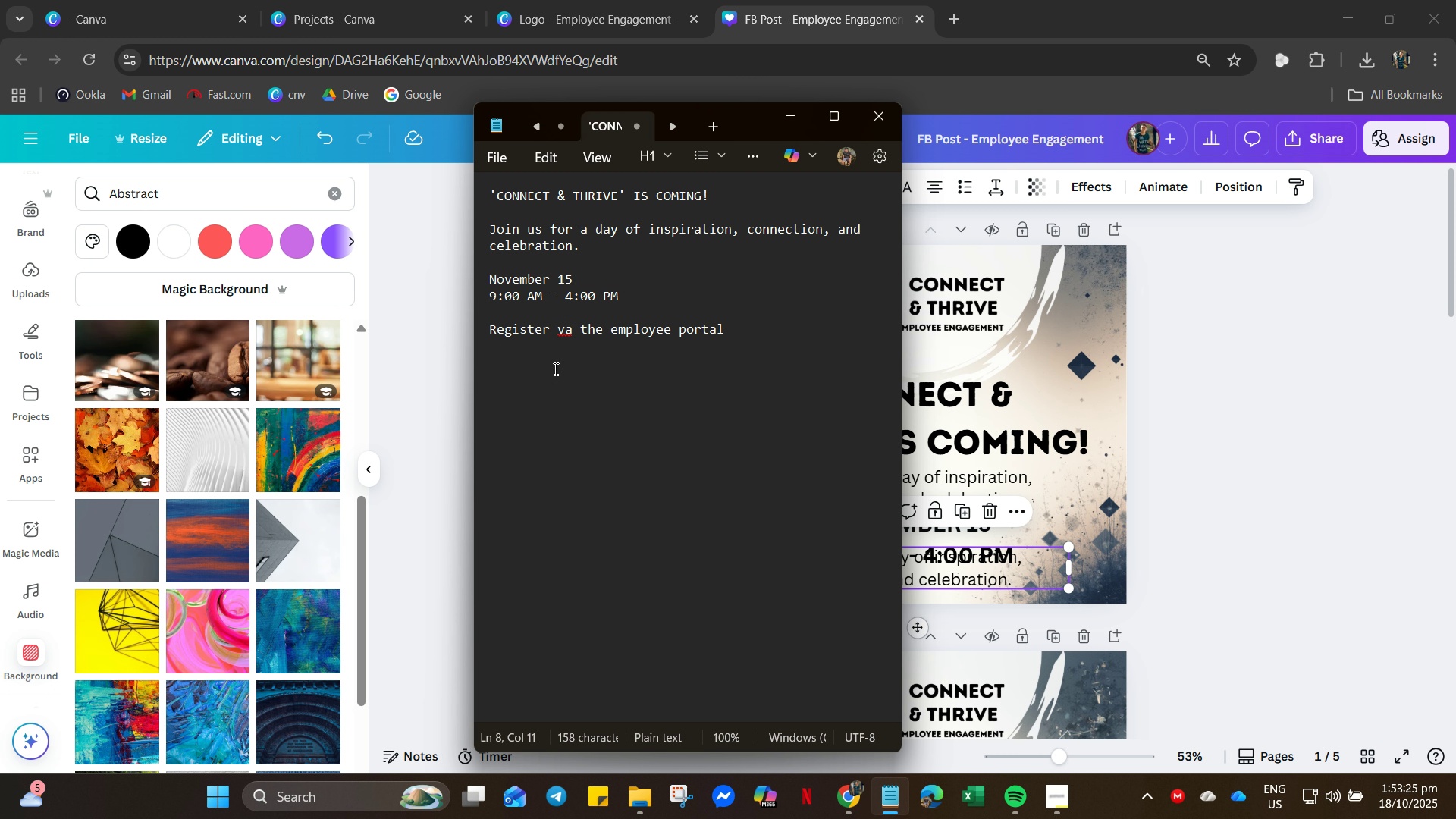 
key(I)
 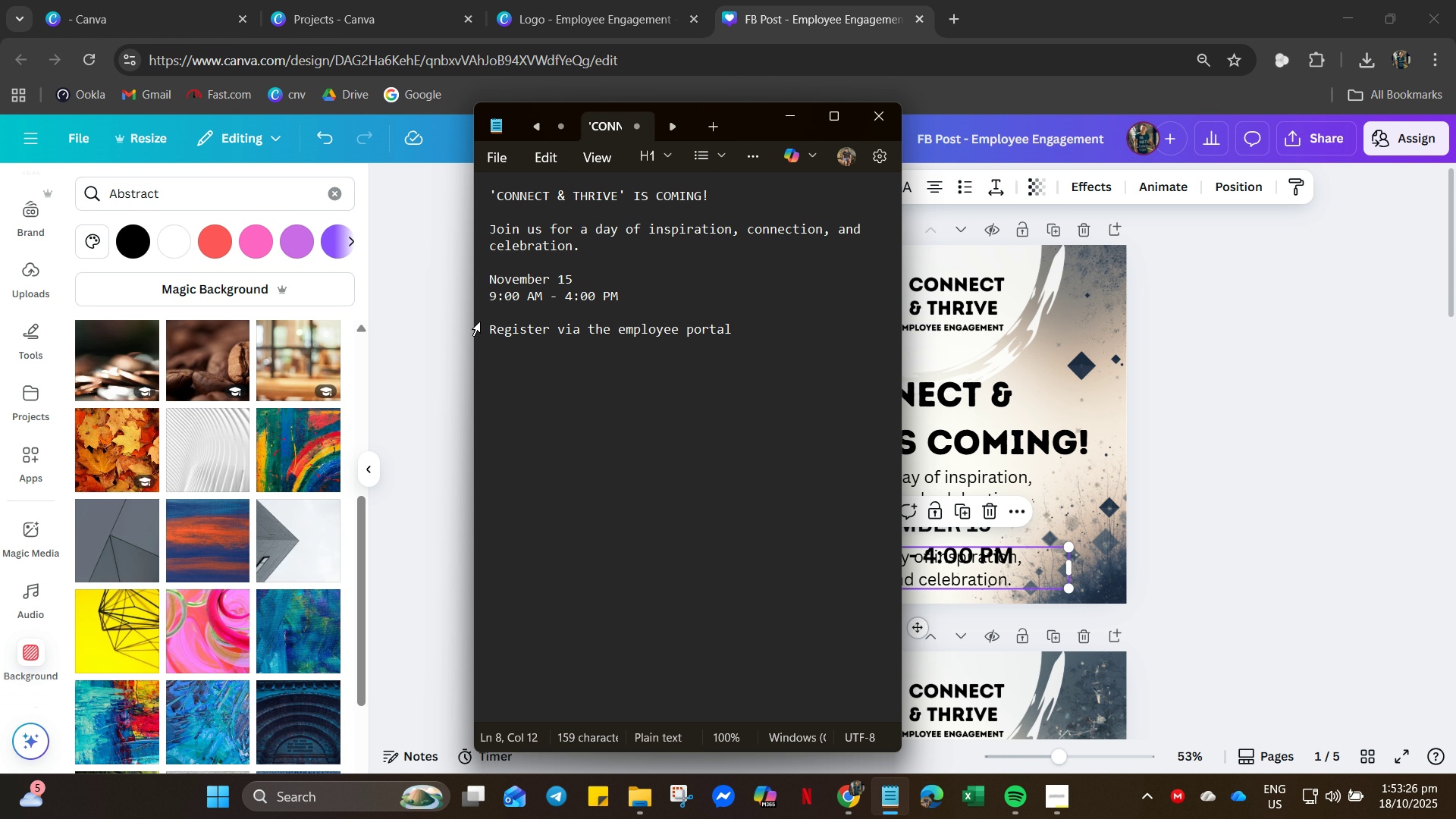 
key(Control+C)
 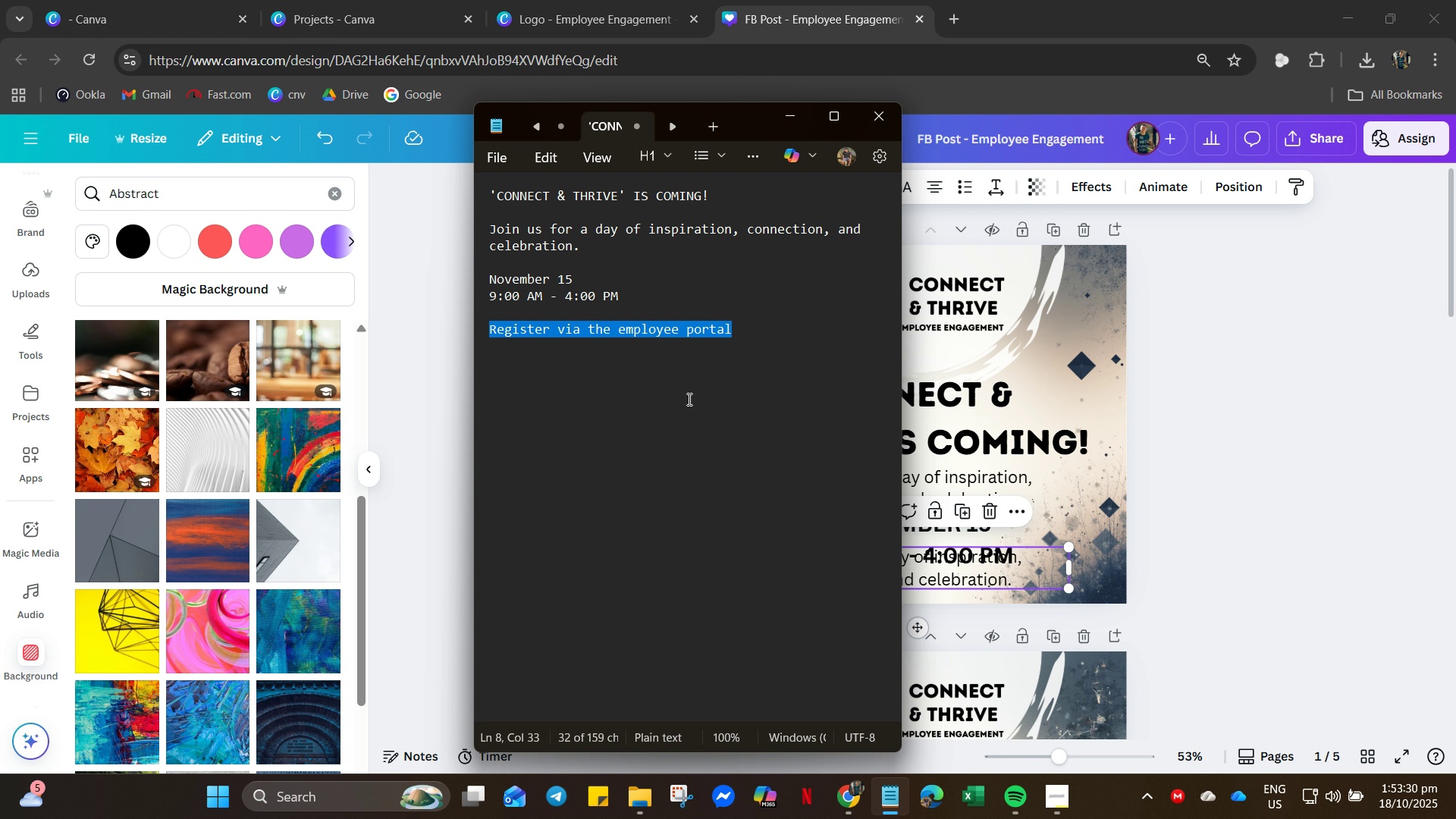 
left_click([1263, 574])
 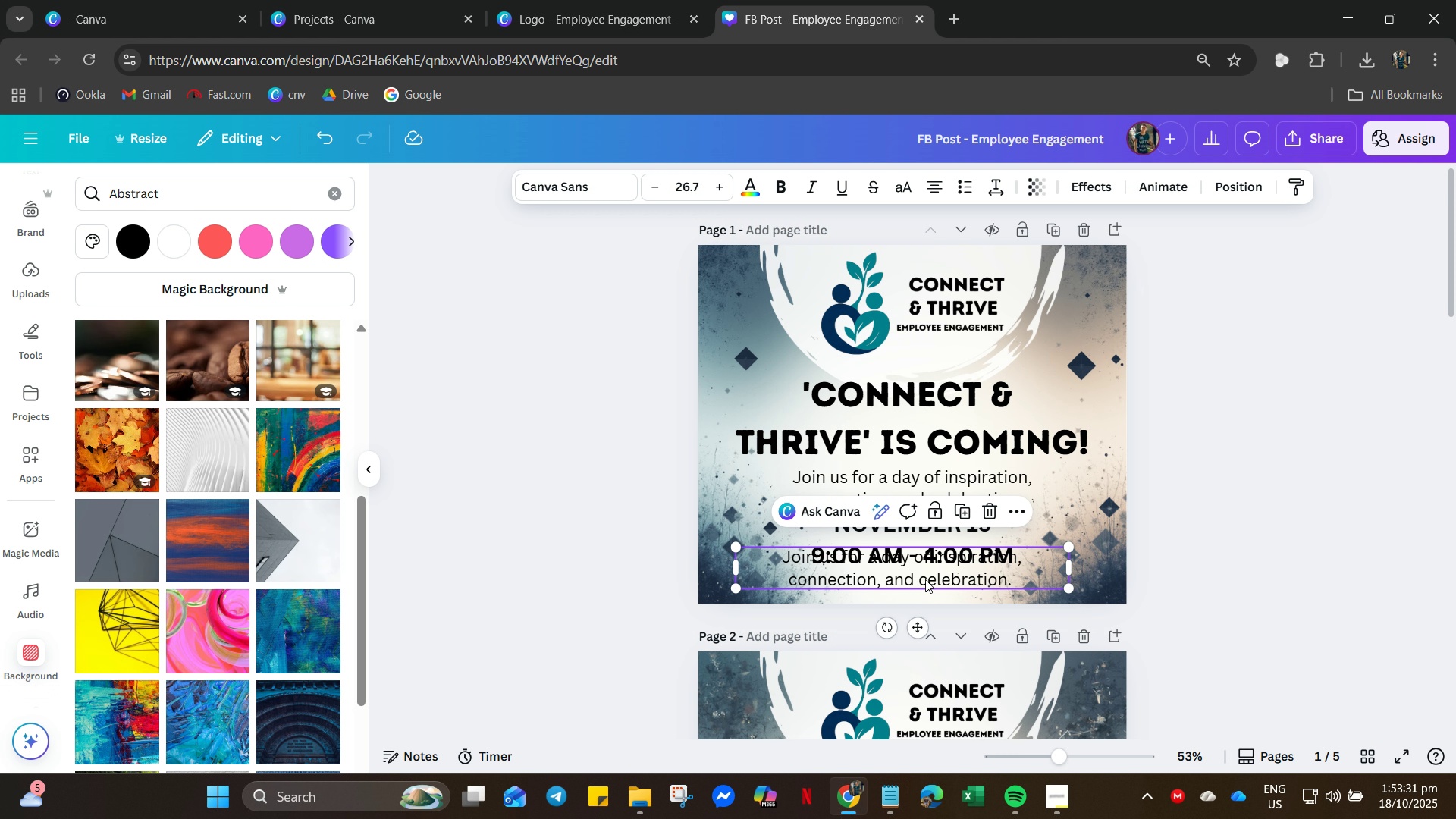 
left_click([925, 579])
 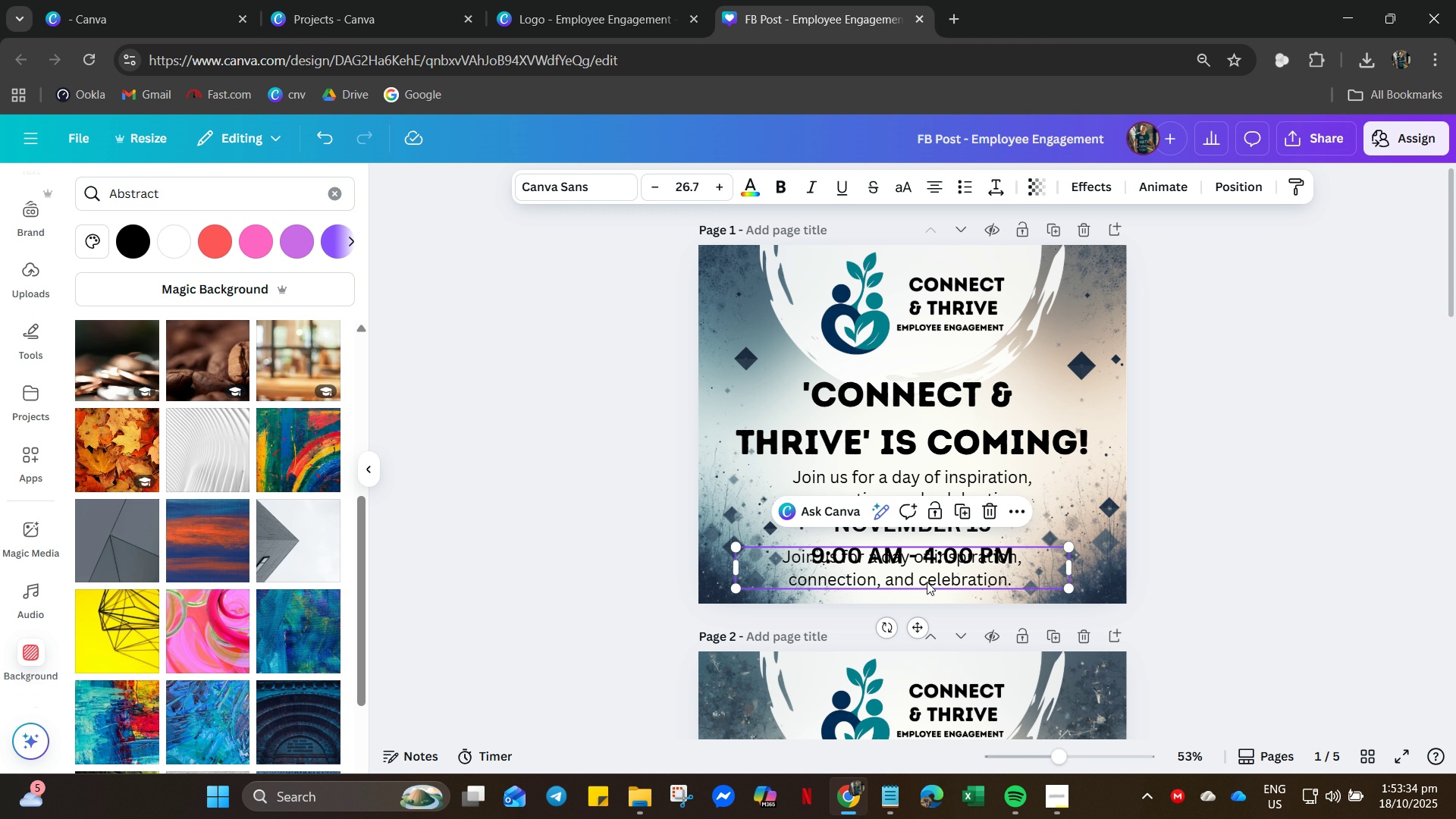 
key(Control+V)
 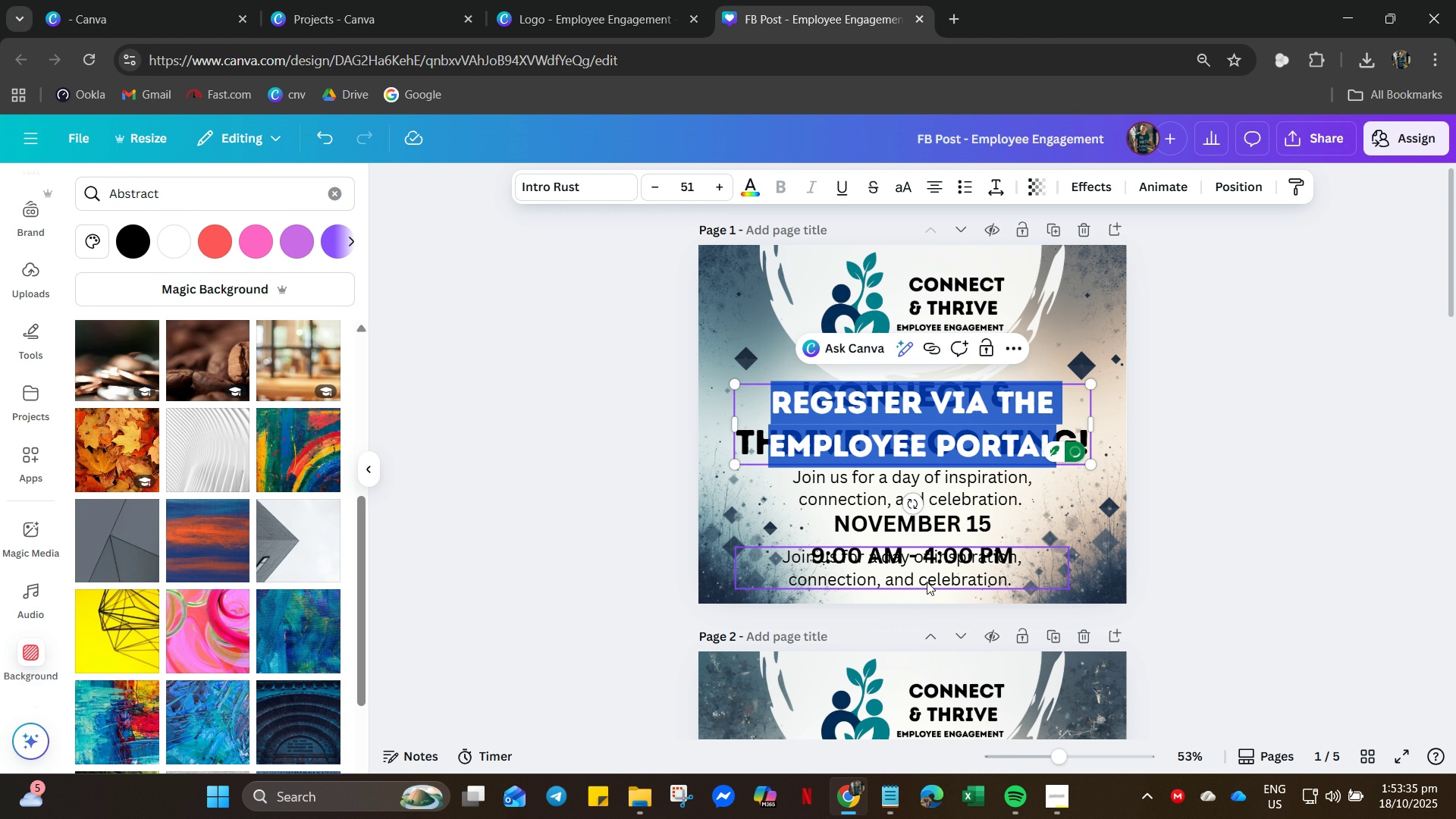 
key(Control+Z)
 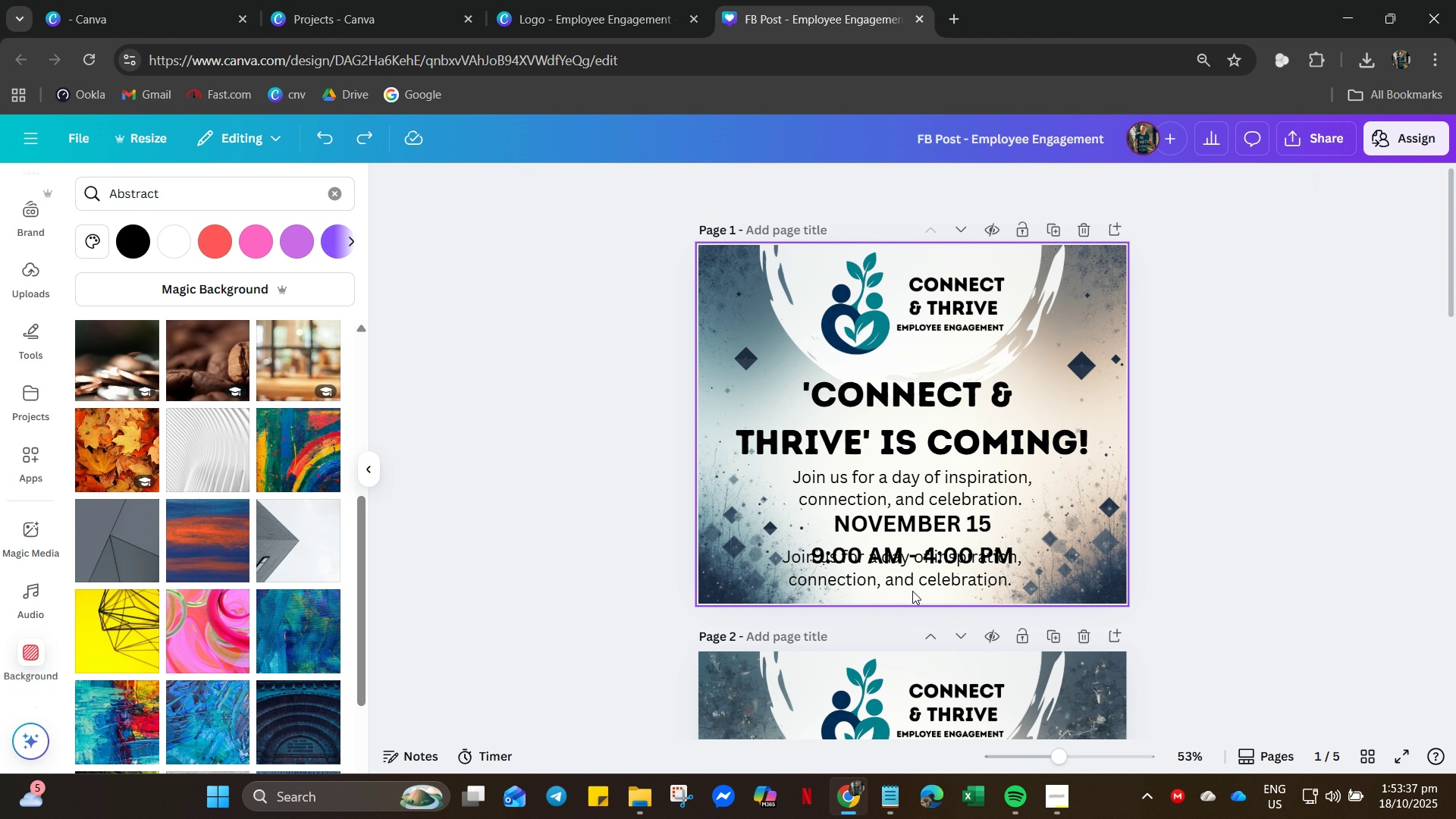 
left_click([912, 591])
 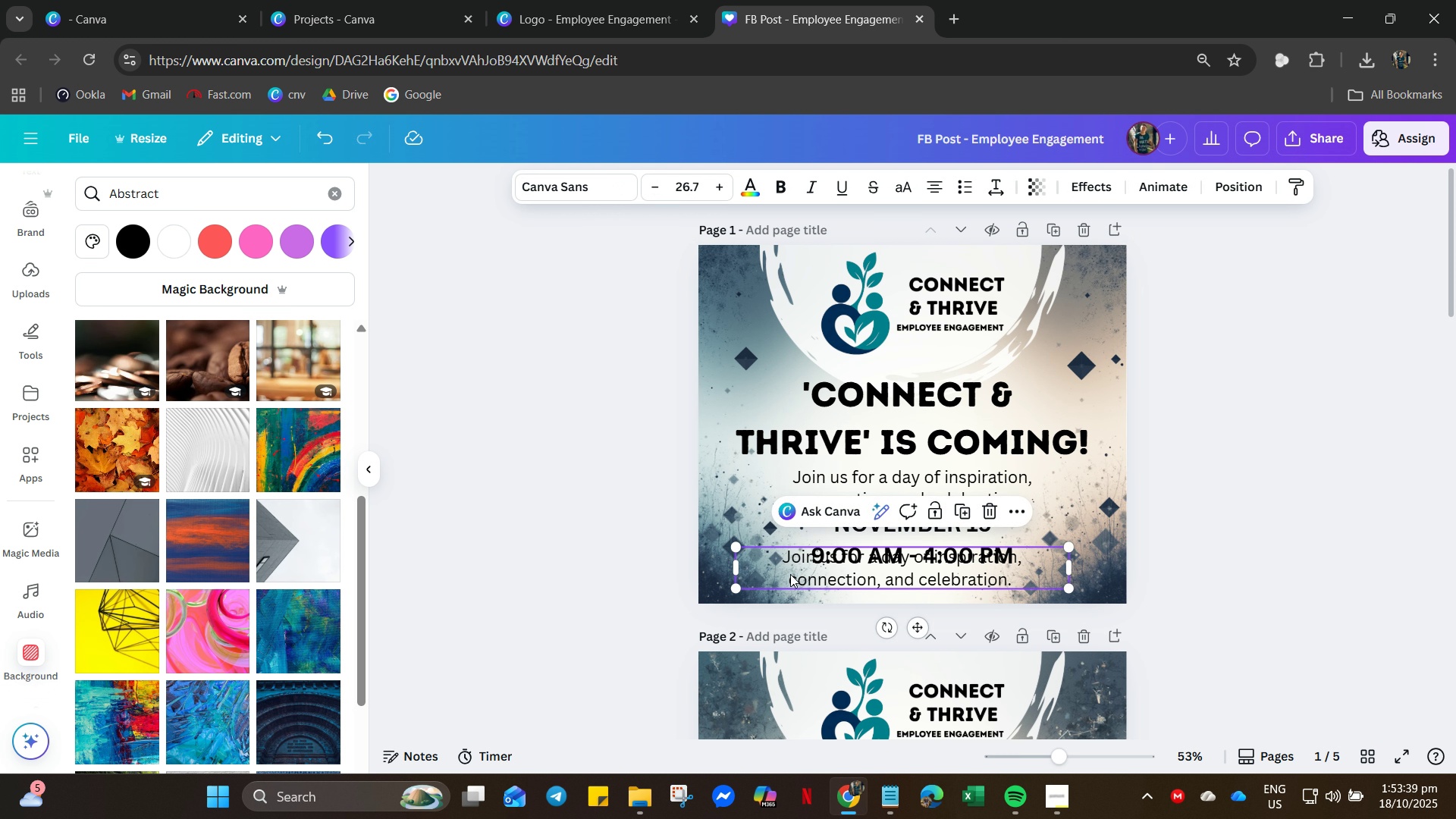 
double_click([805, 575])
 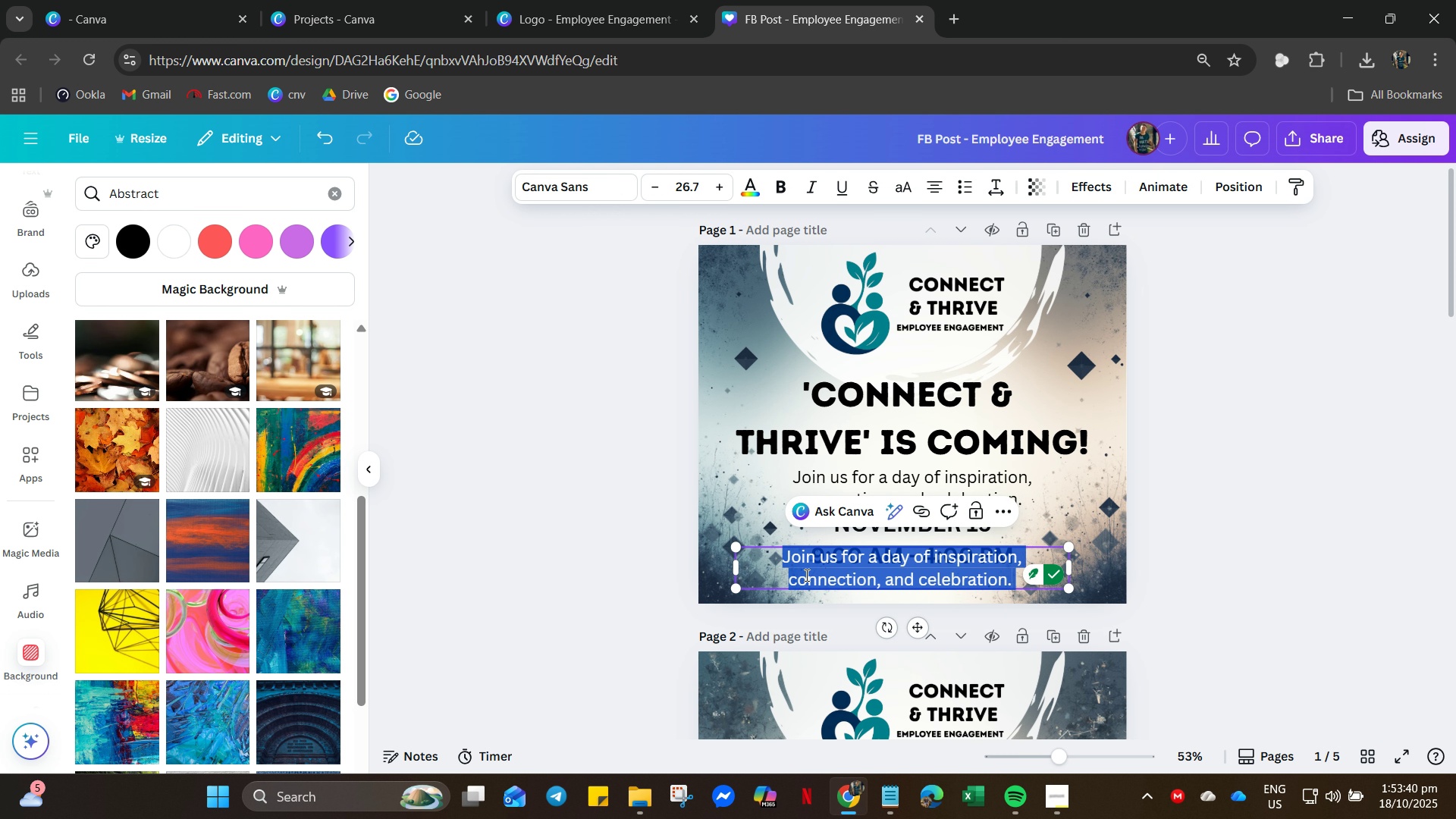 
key(Control+V)
 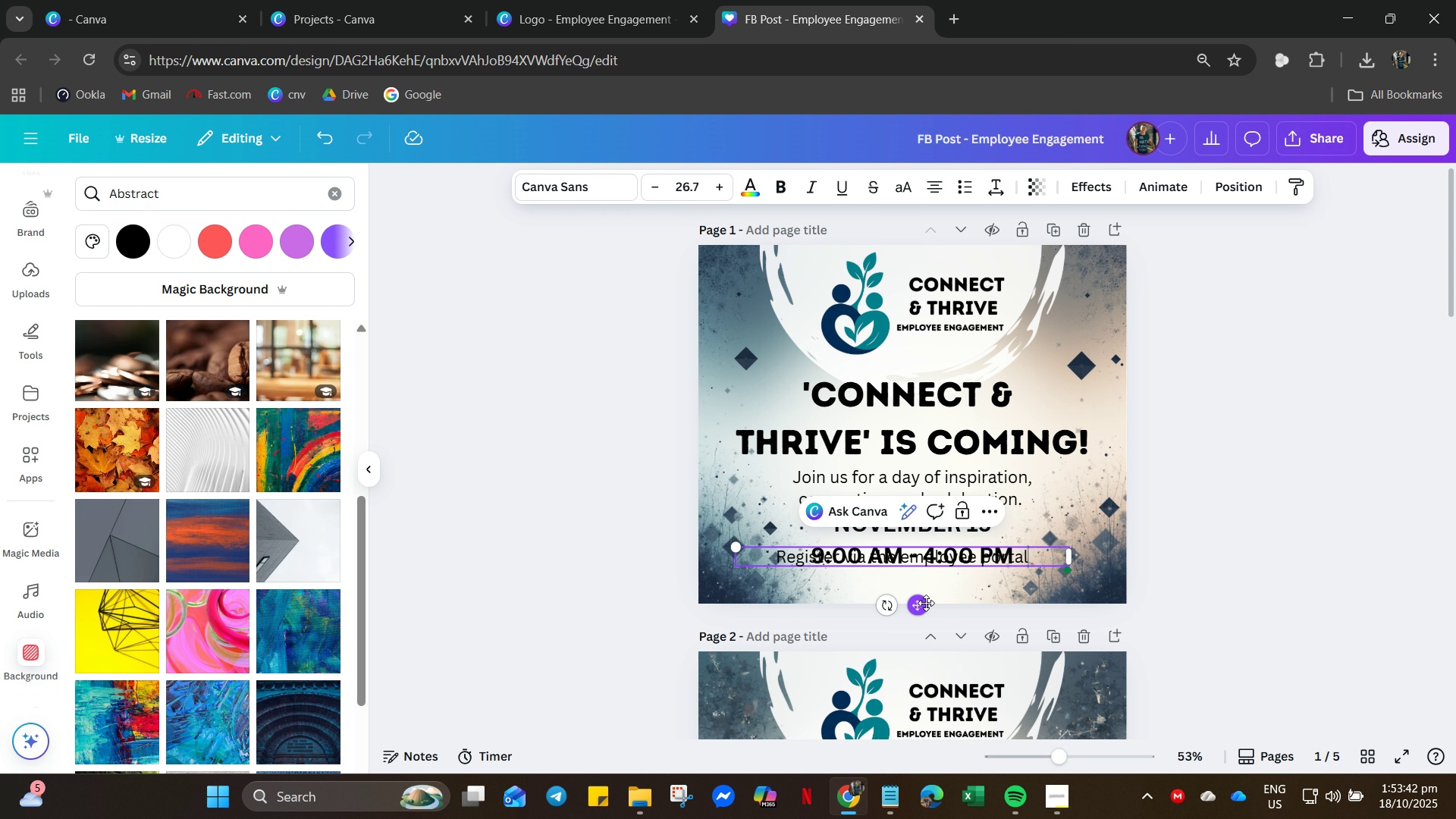 
mouse_move([940, 611])
 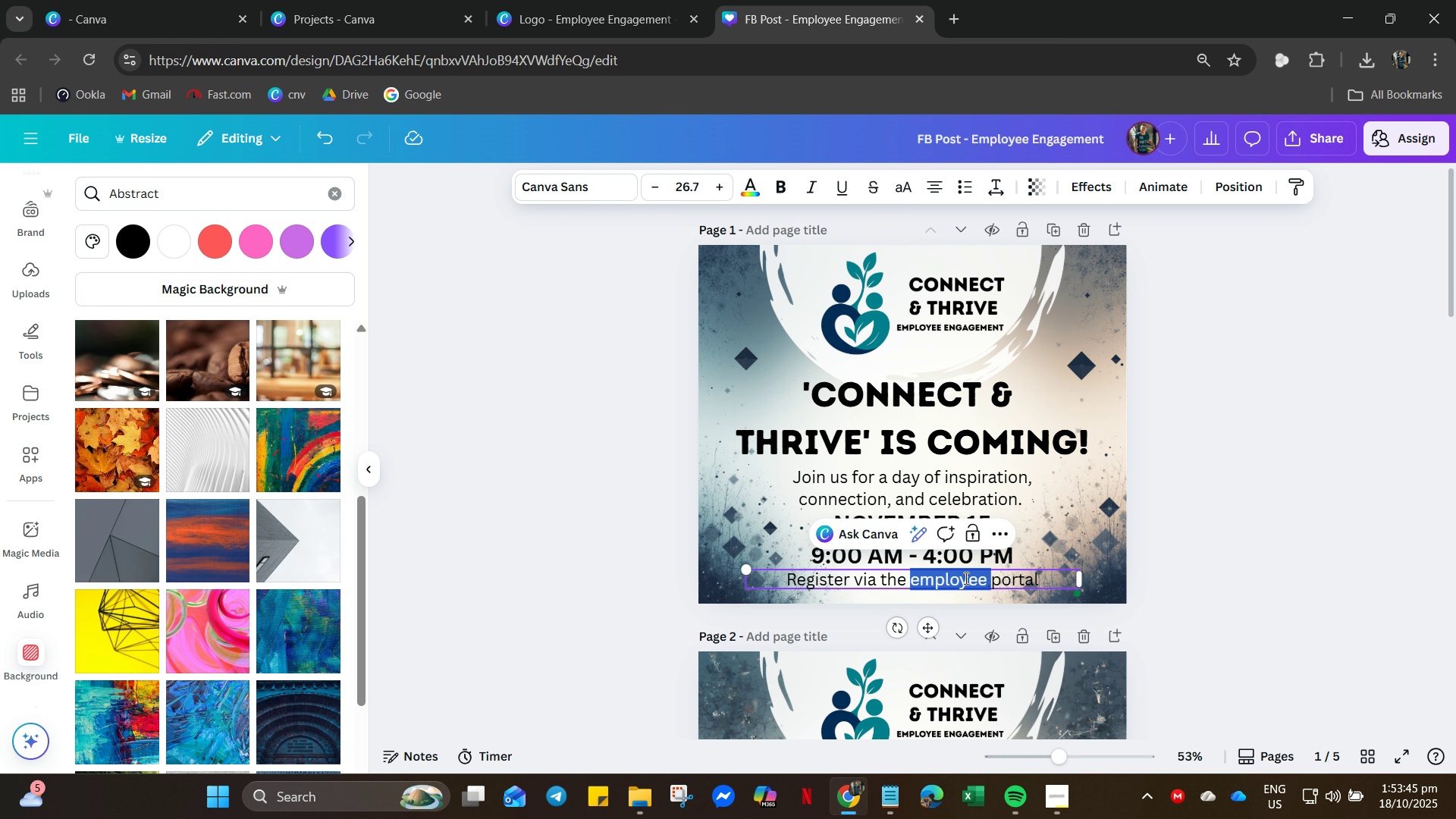 
double_click([965, 578])
 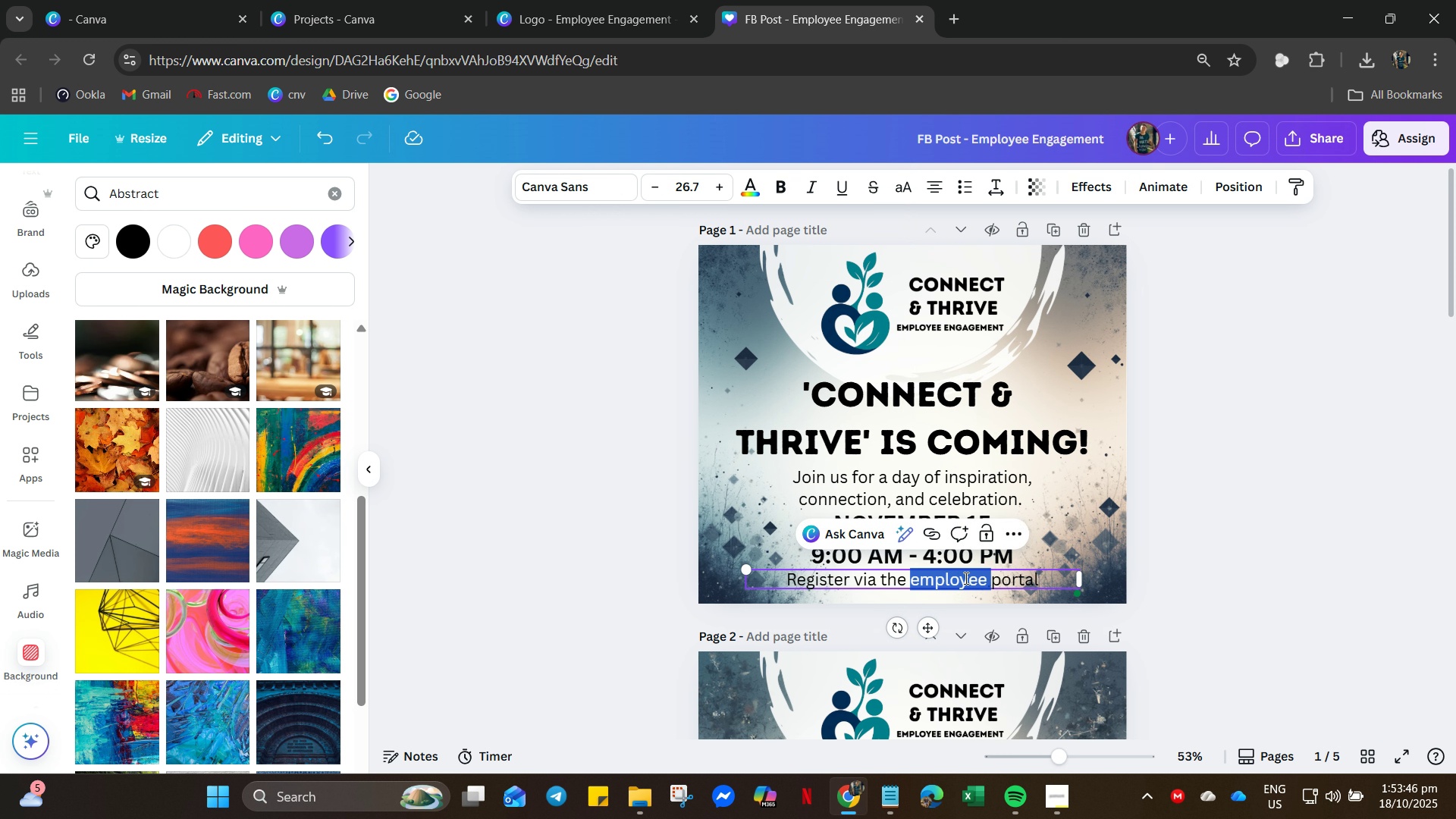 
key(Control+A)
 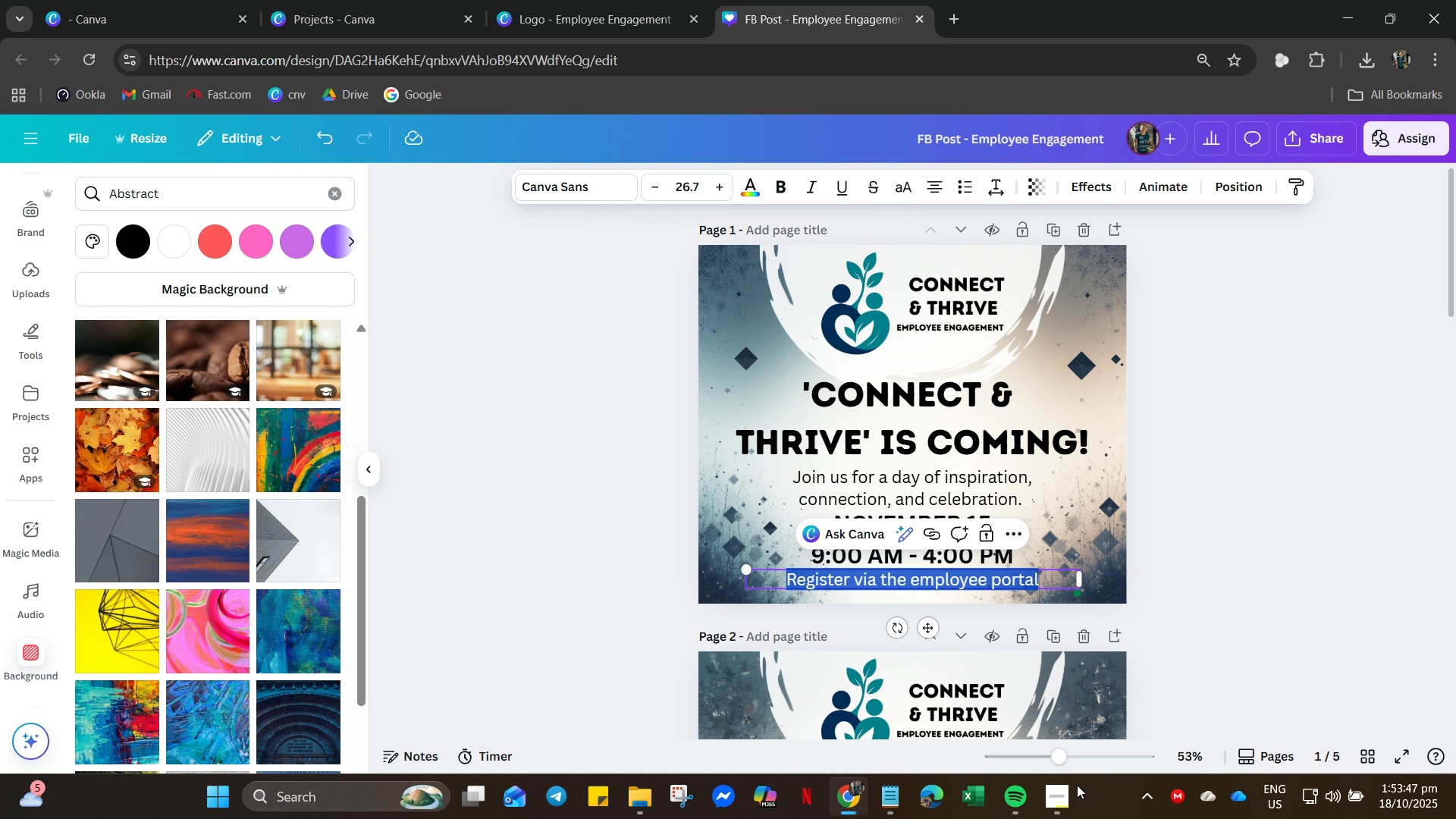 
key(Control+C)
 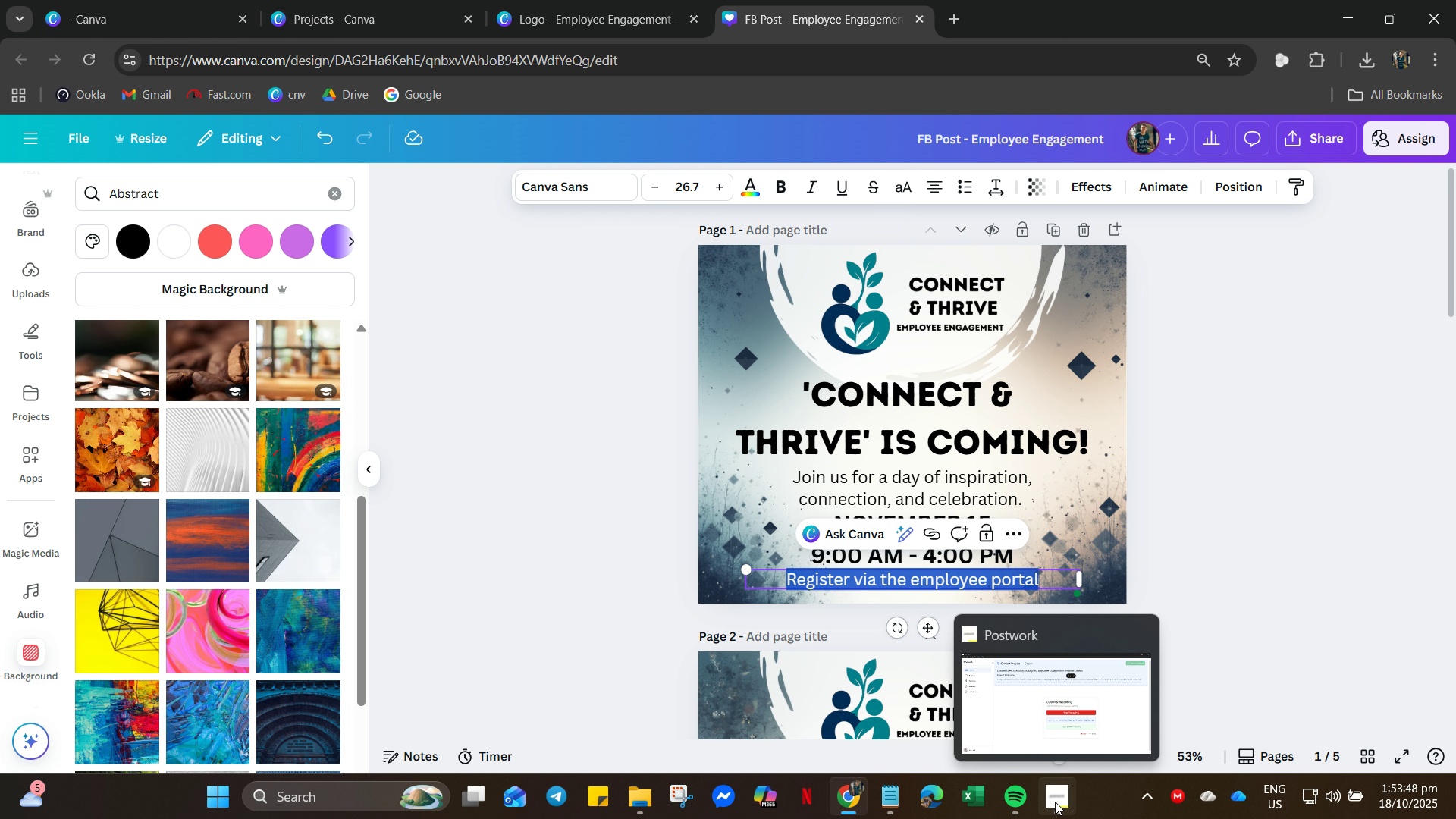 
key(Meta+MetaLeft)
 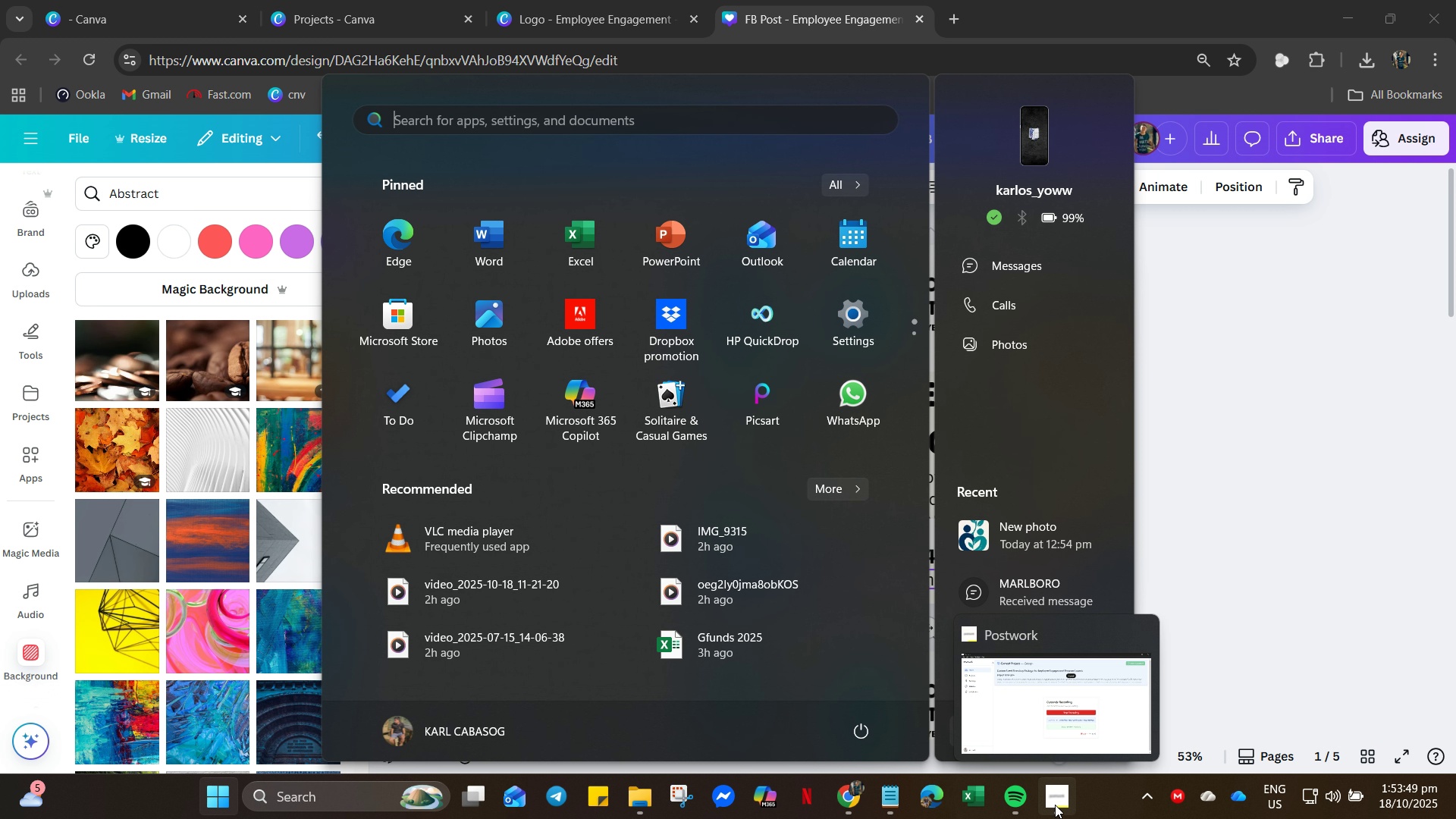 
type(wo)
 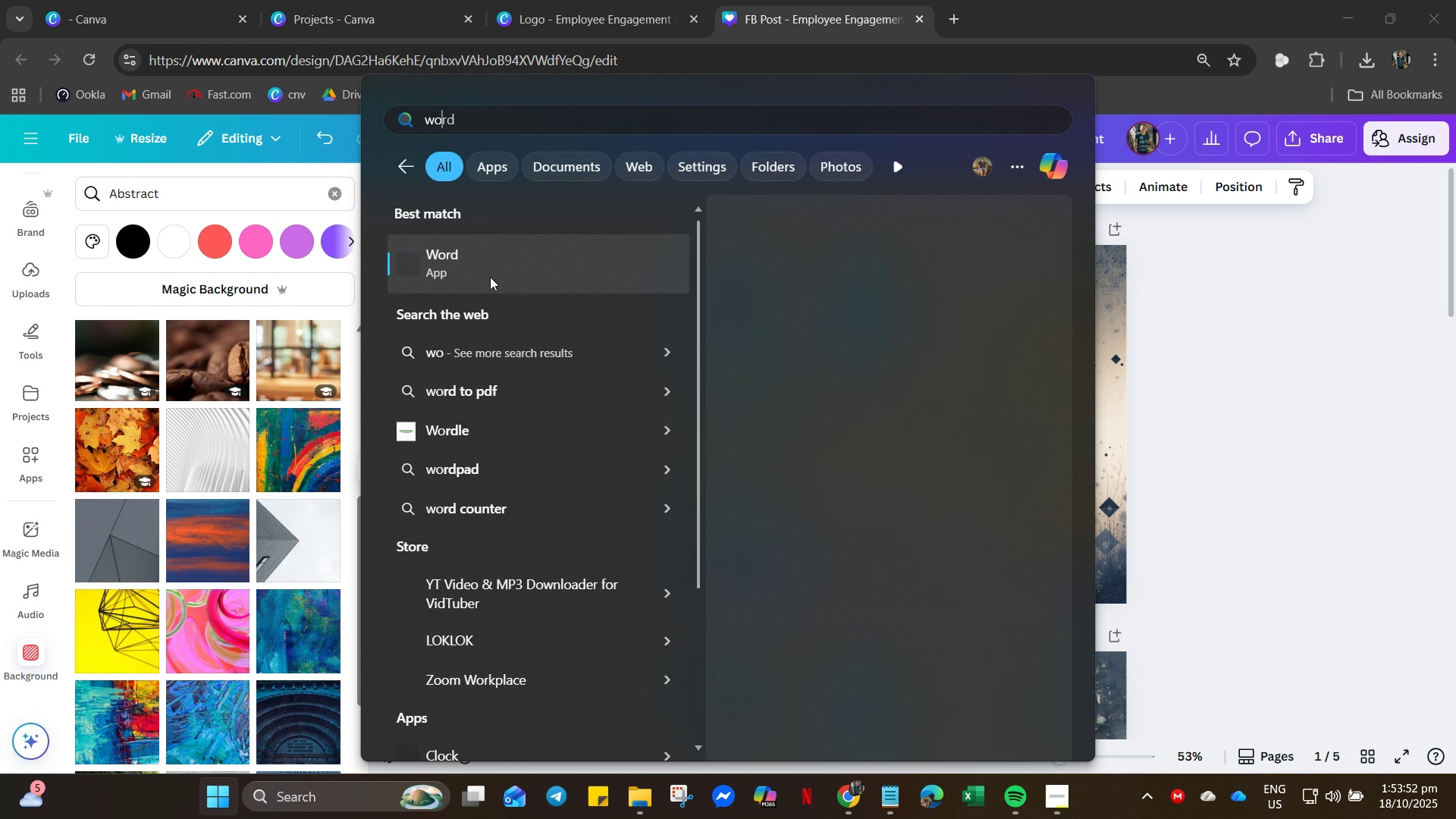 
left_click([490, 277])
 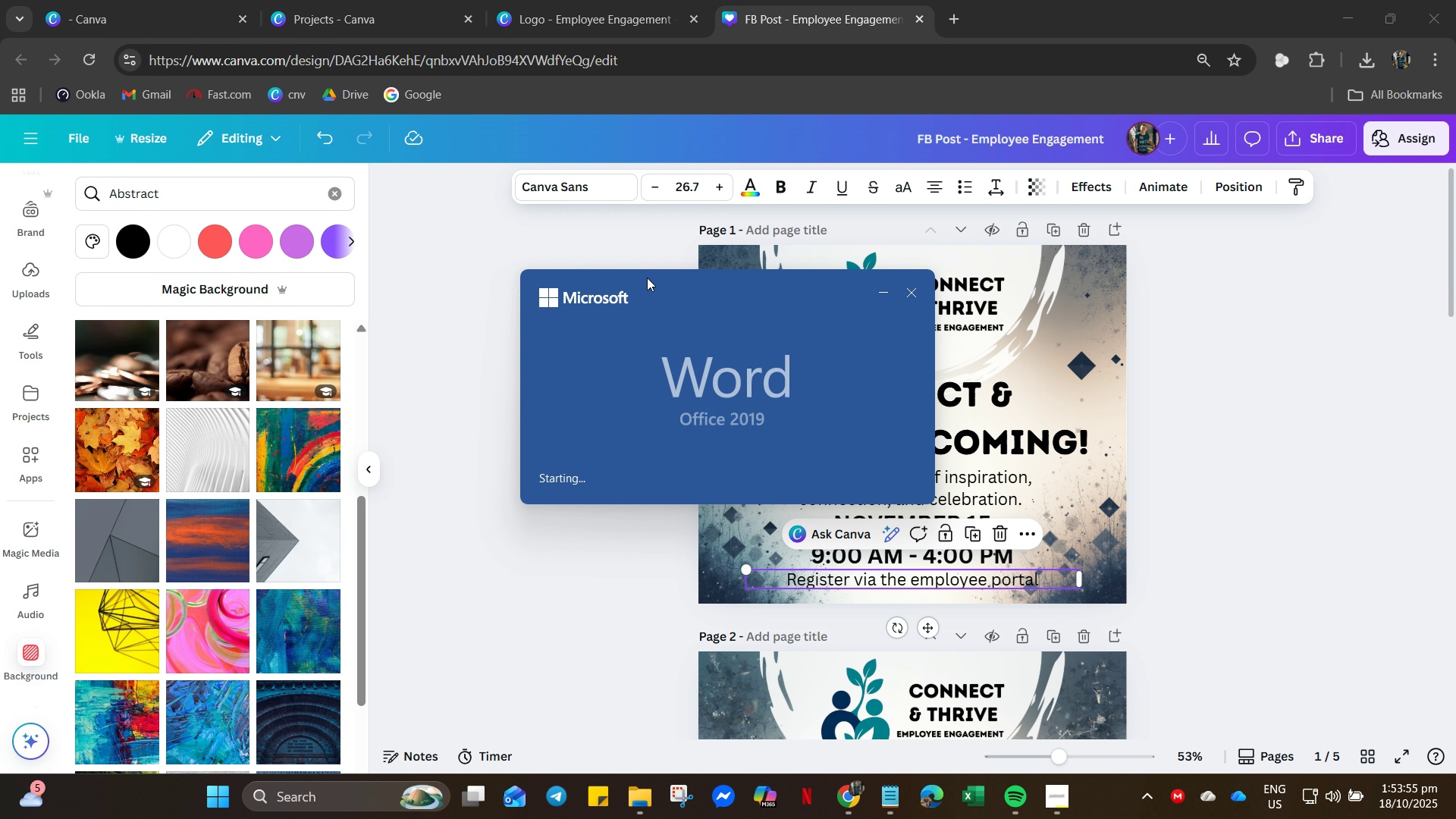 
left_click([1268, 510])
 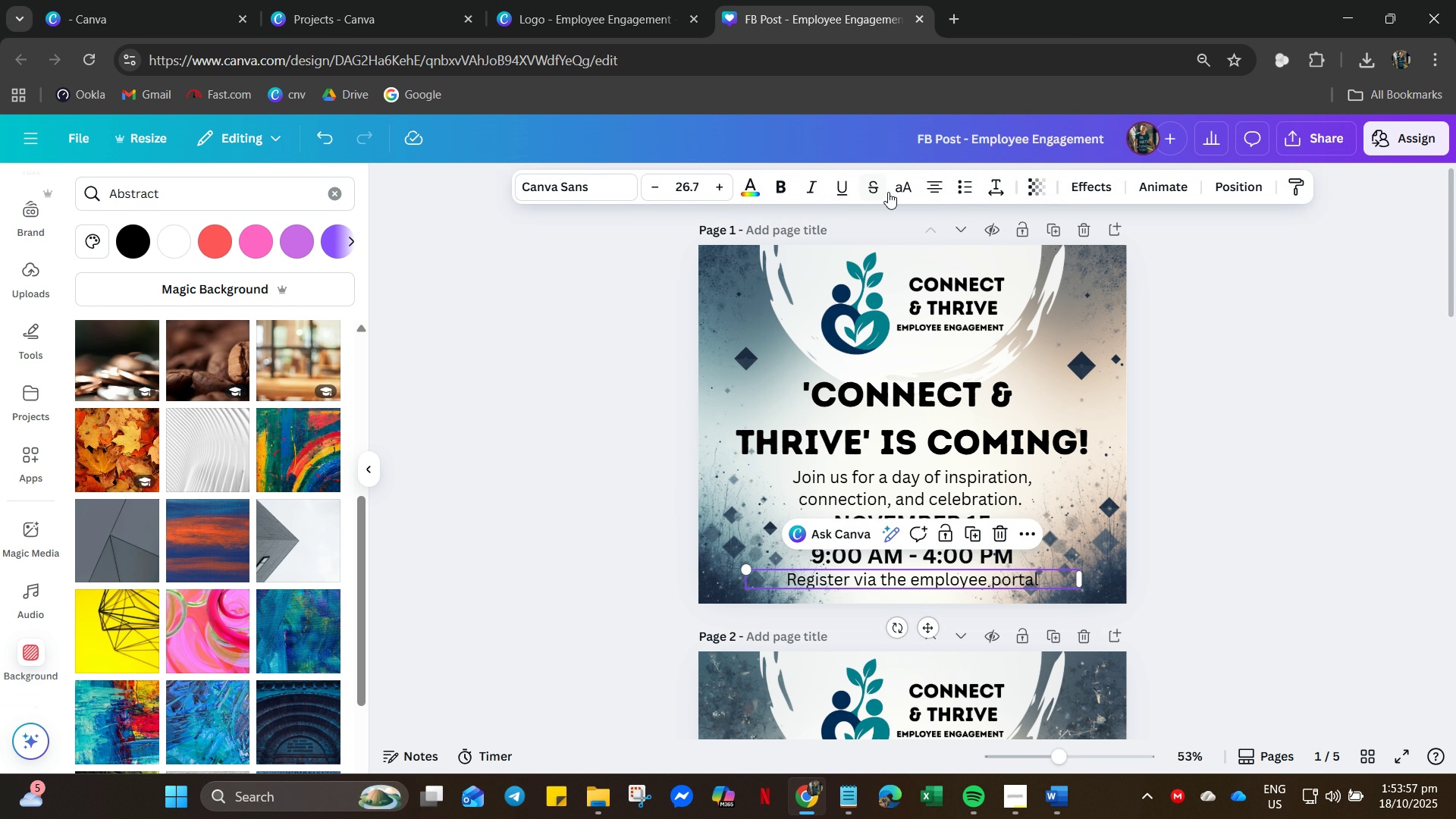 
left_click([901, 190])
 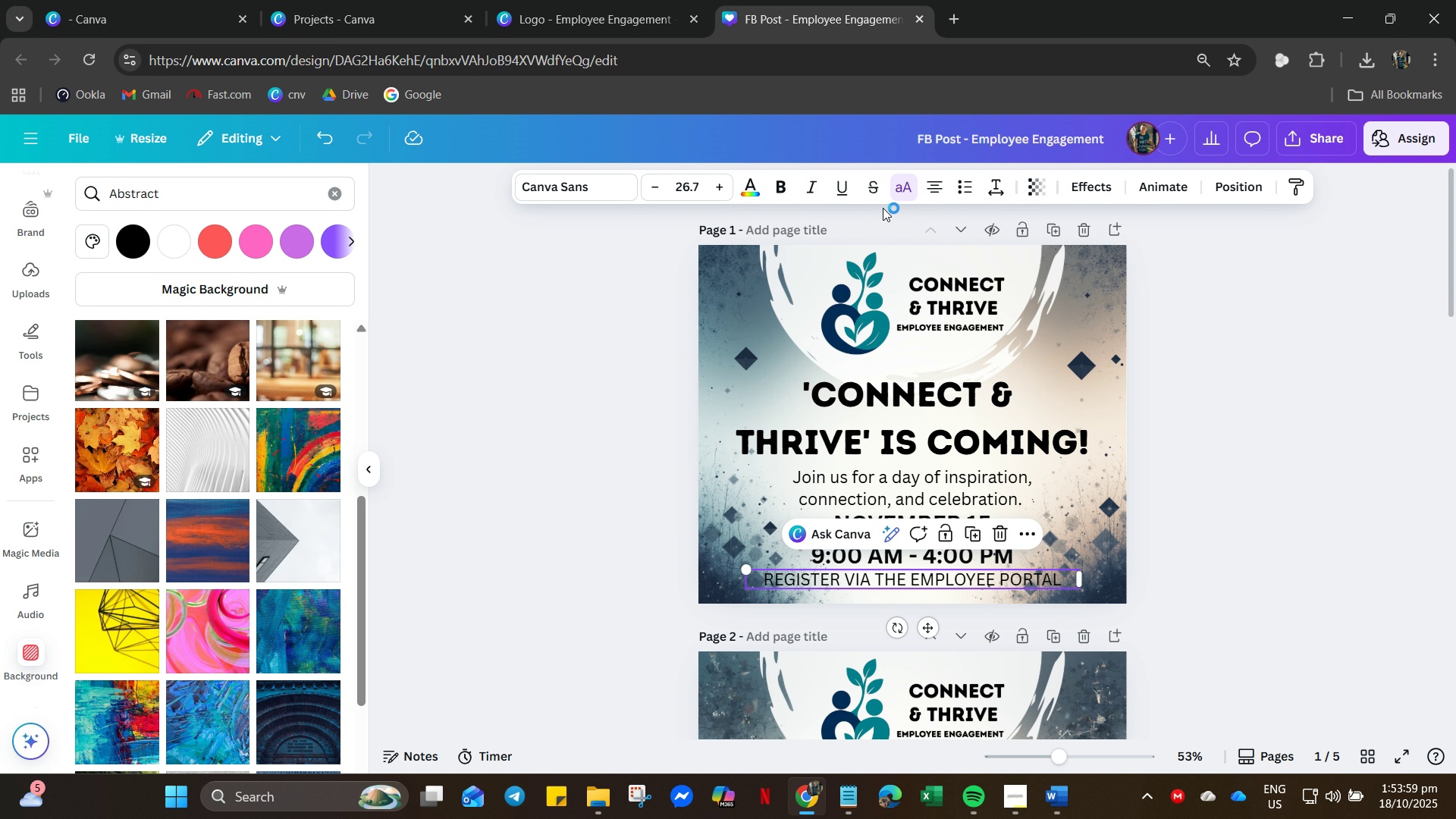 
left_click([901, 187])
 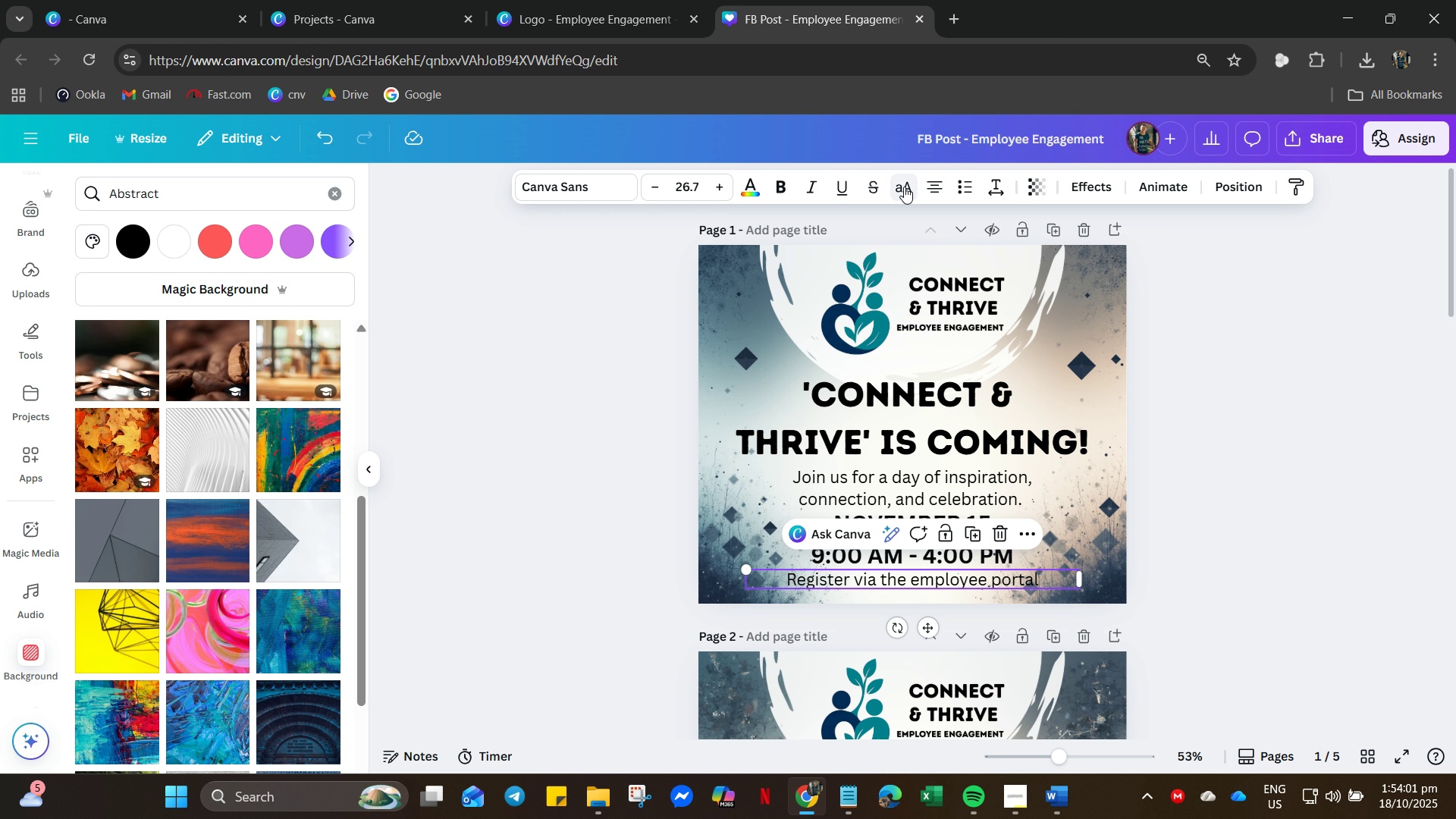 
left_click([904, 187])
 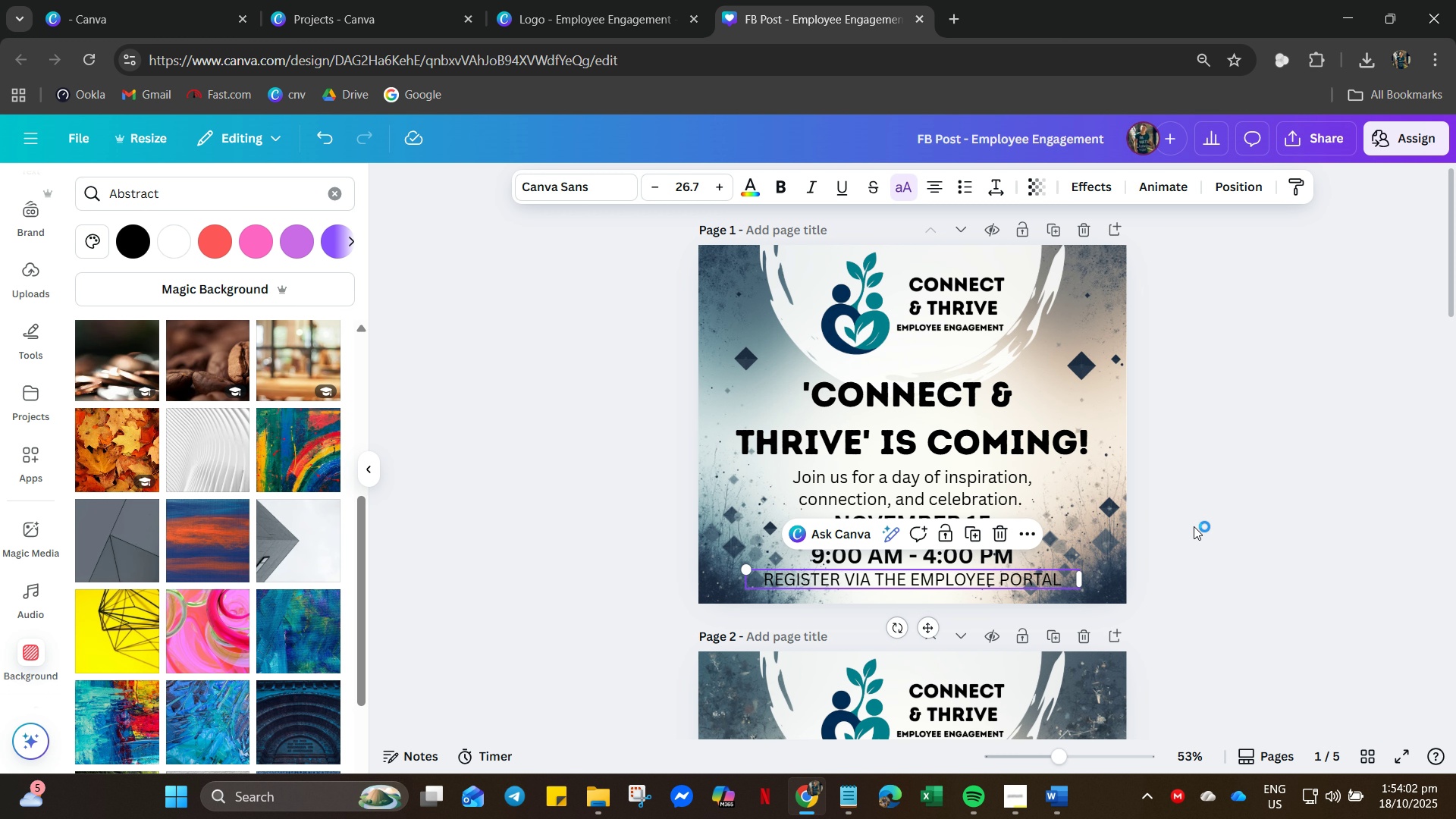 
left_click([1194, 526])
 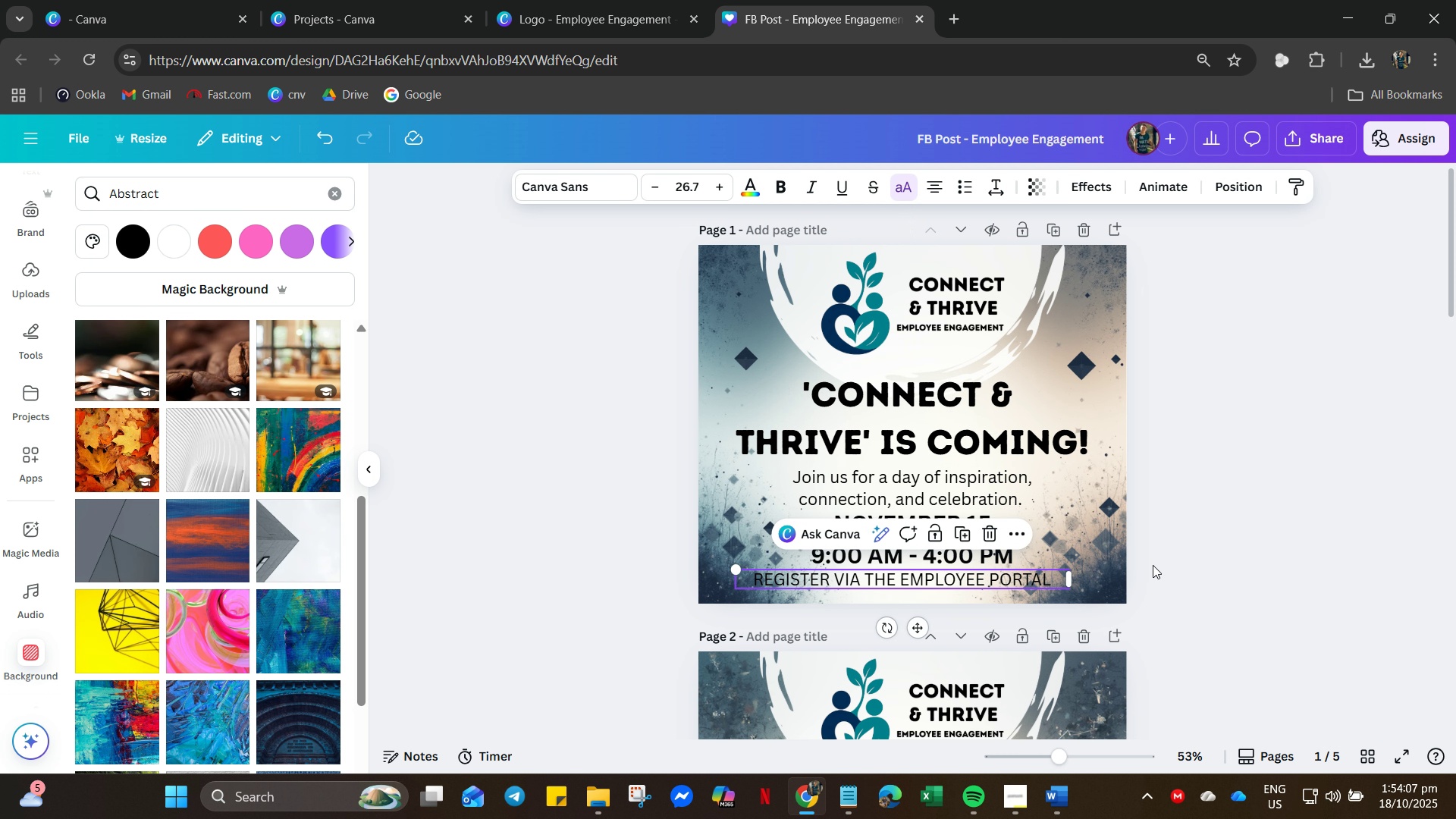 
wait(5.96)
 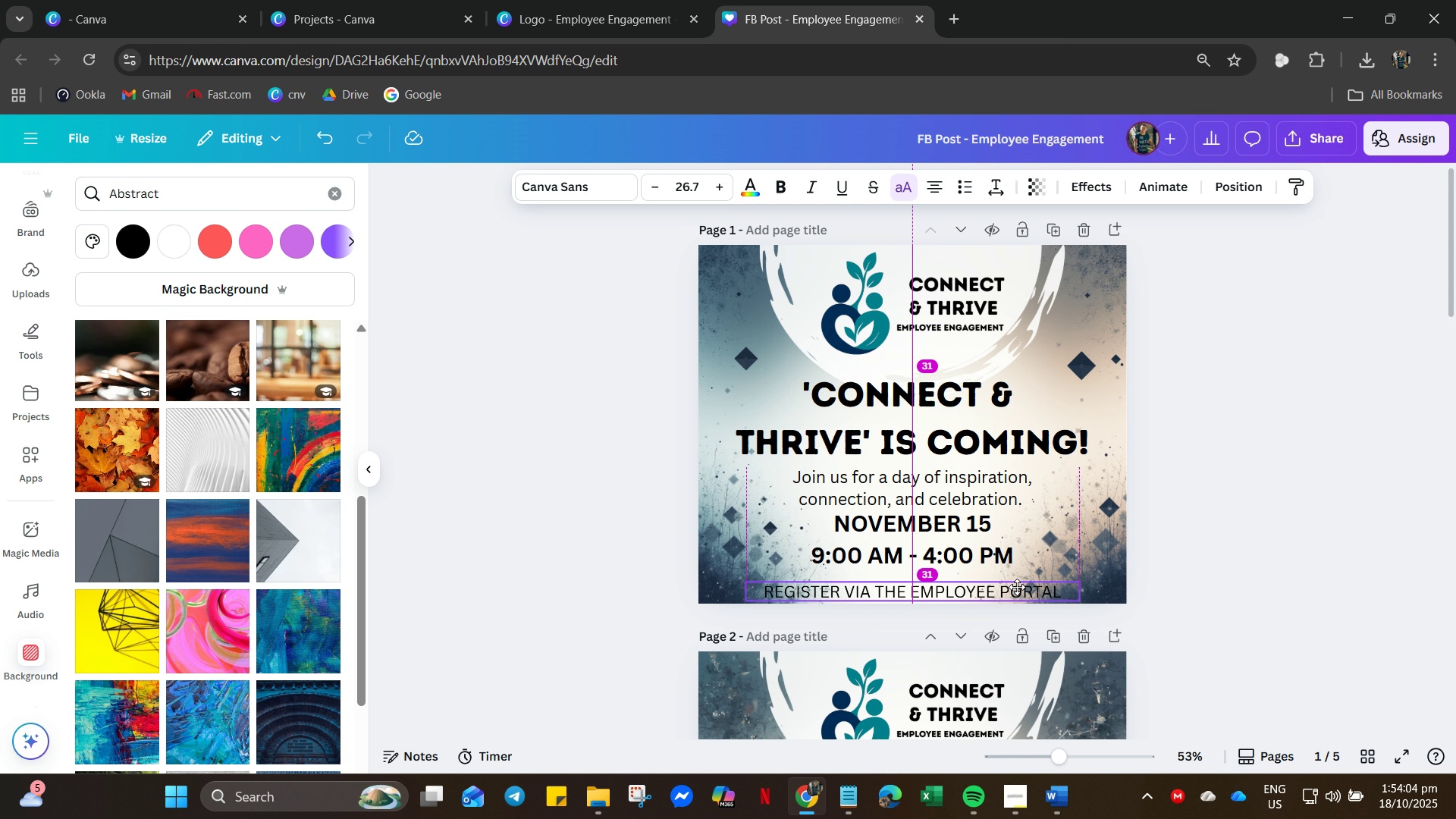 
key(ArrowDown)
 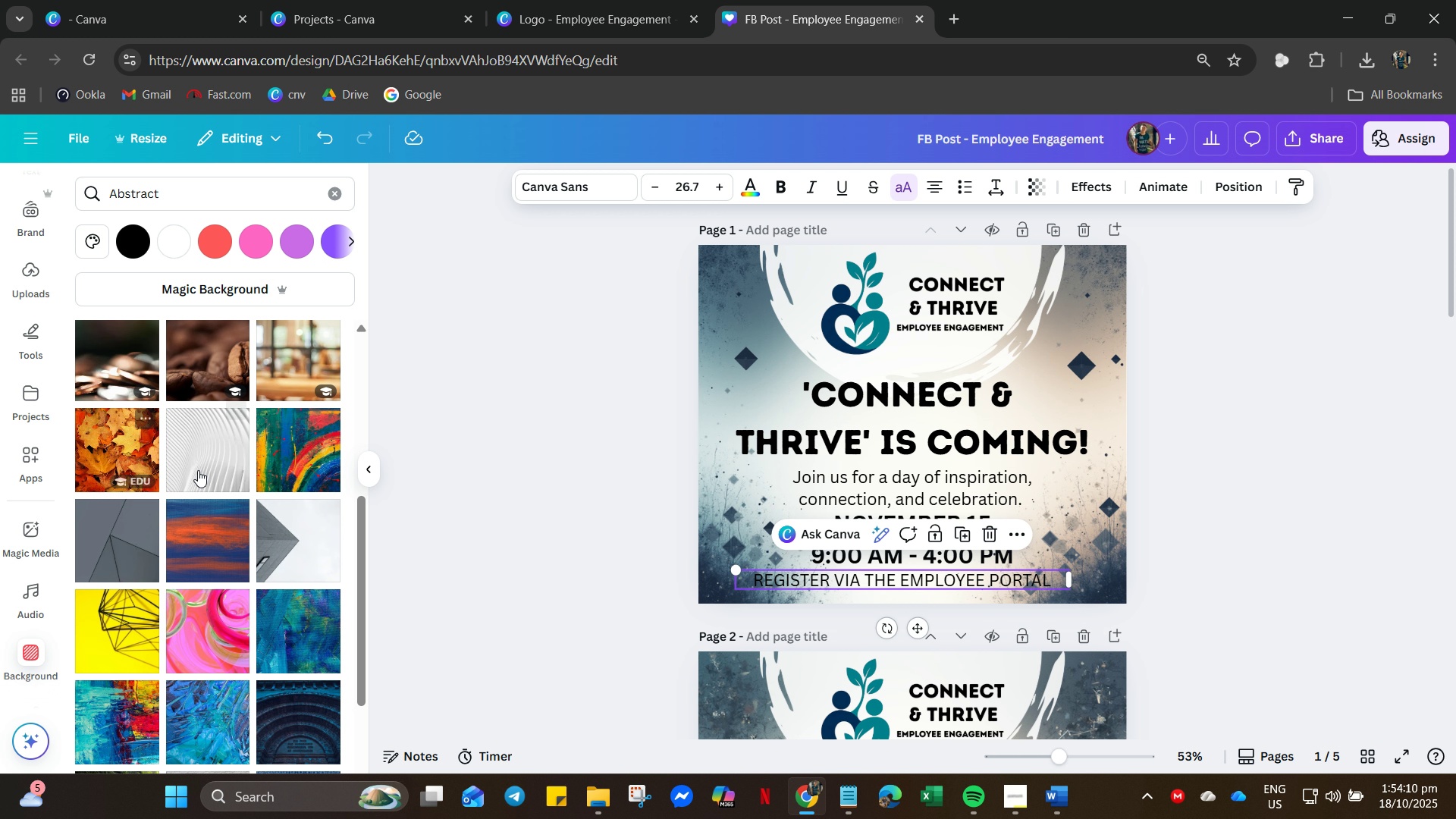 
scroll: coordinate [85, 249], scroll_direction: down, amount: 3.0
 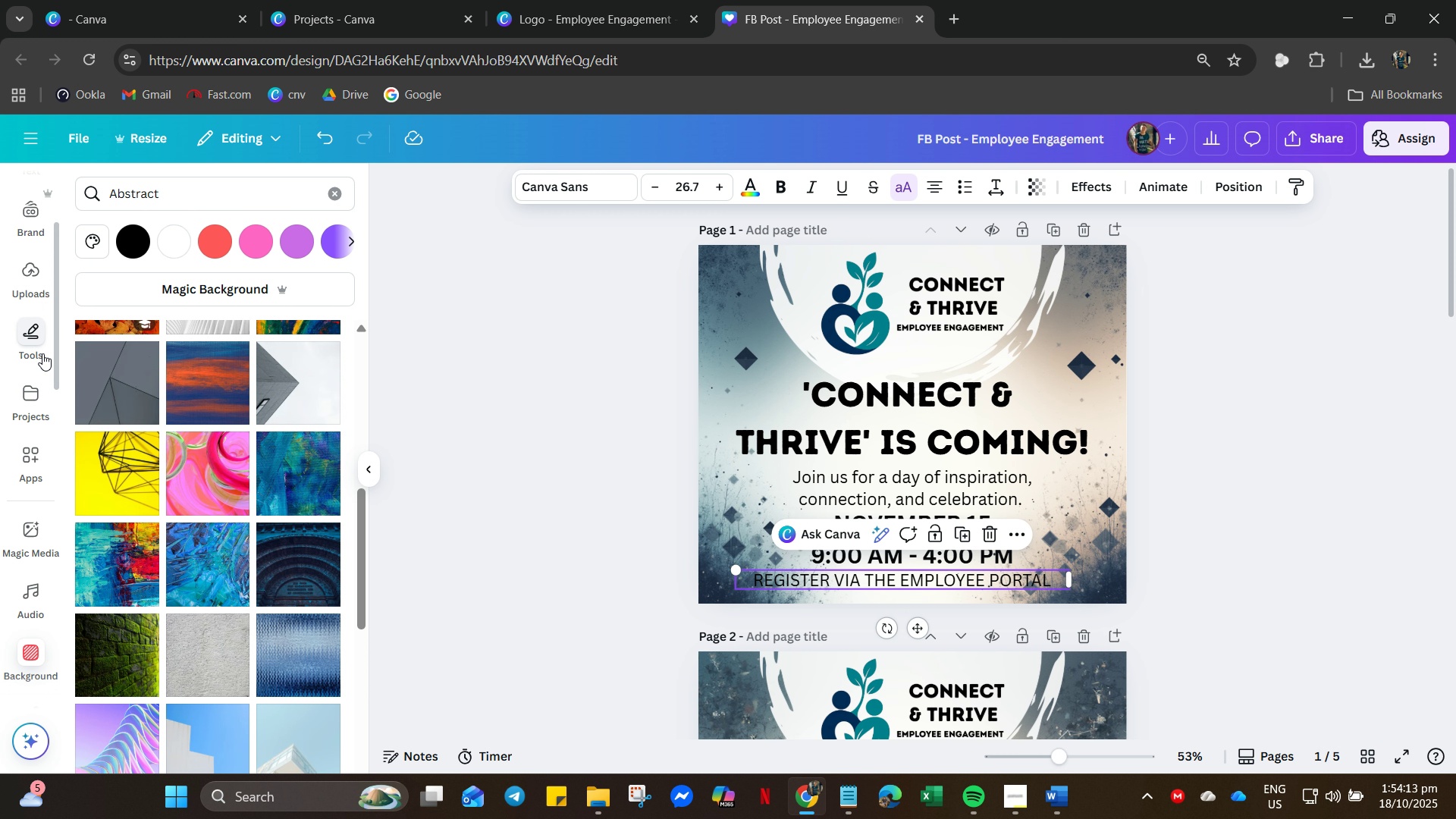 
left_click([31, 388])
 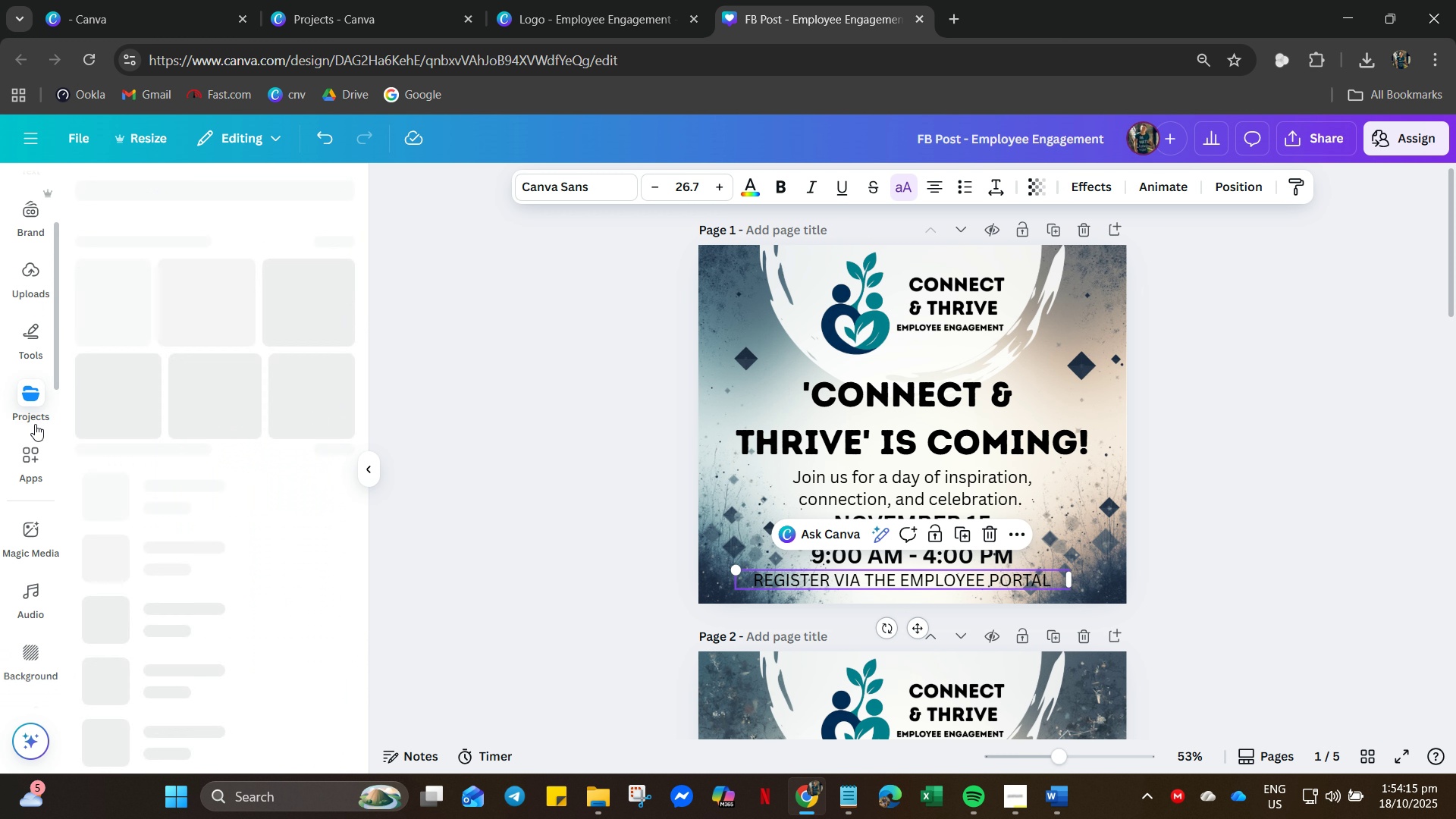 
scroll: coordinate [30, 335], scroll_direction: up, amount: 14.0
 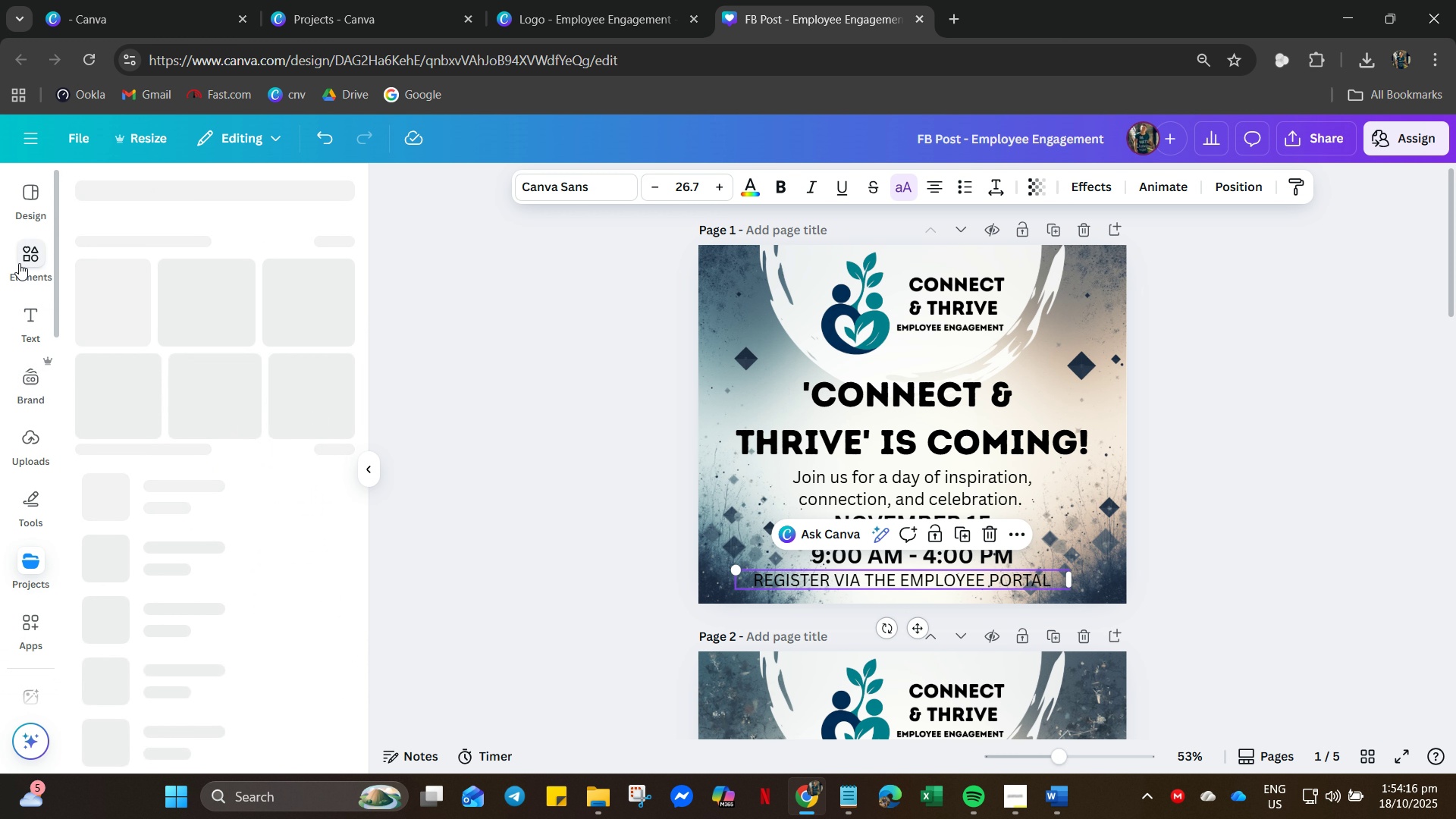 
left_click([19, 263])
 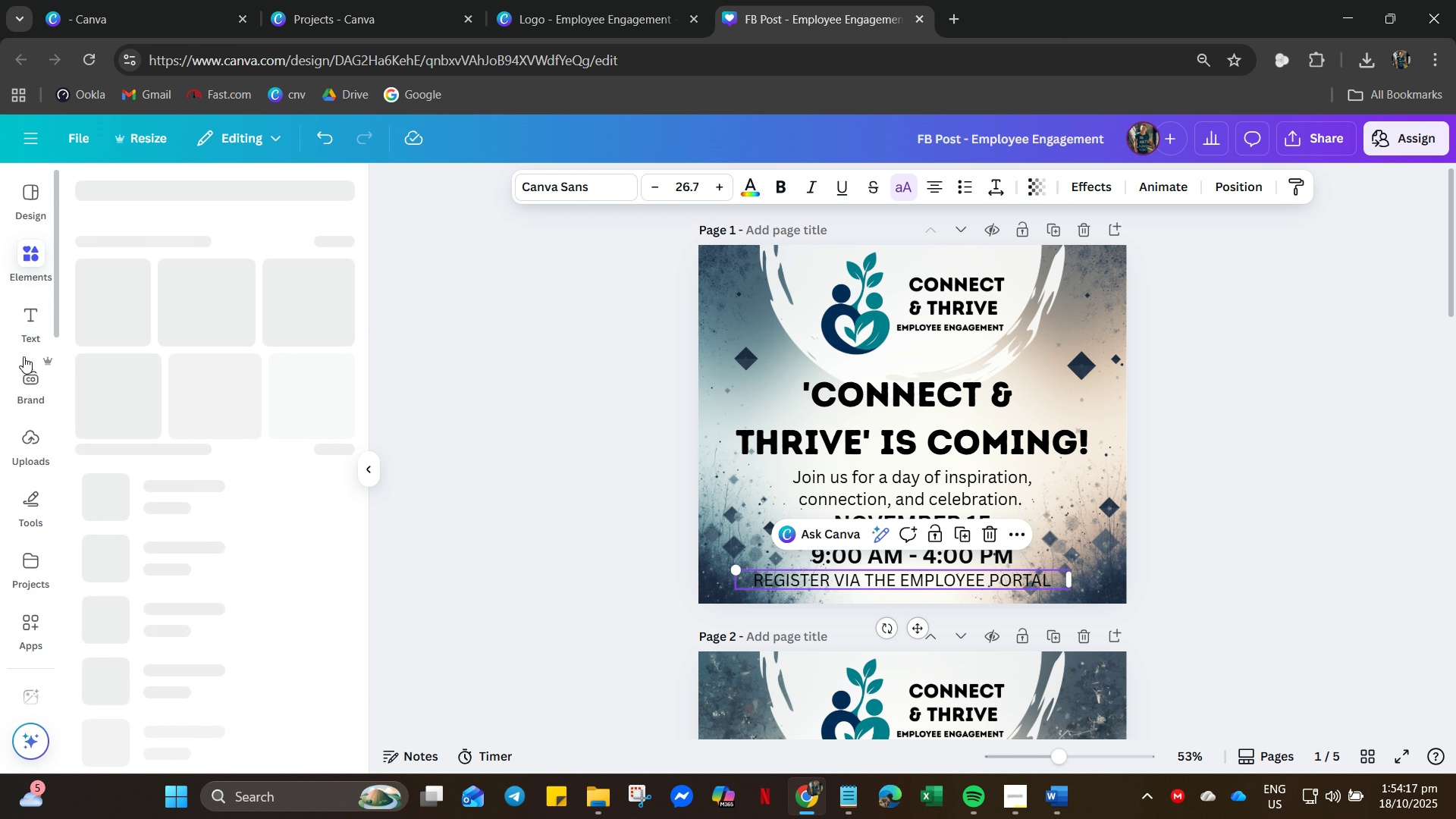 
left_click([24, 355])
 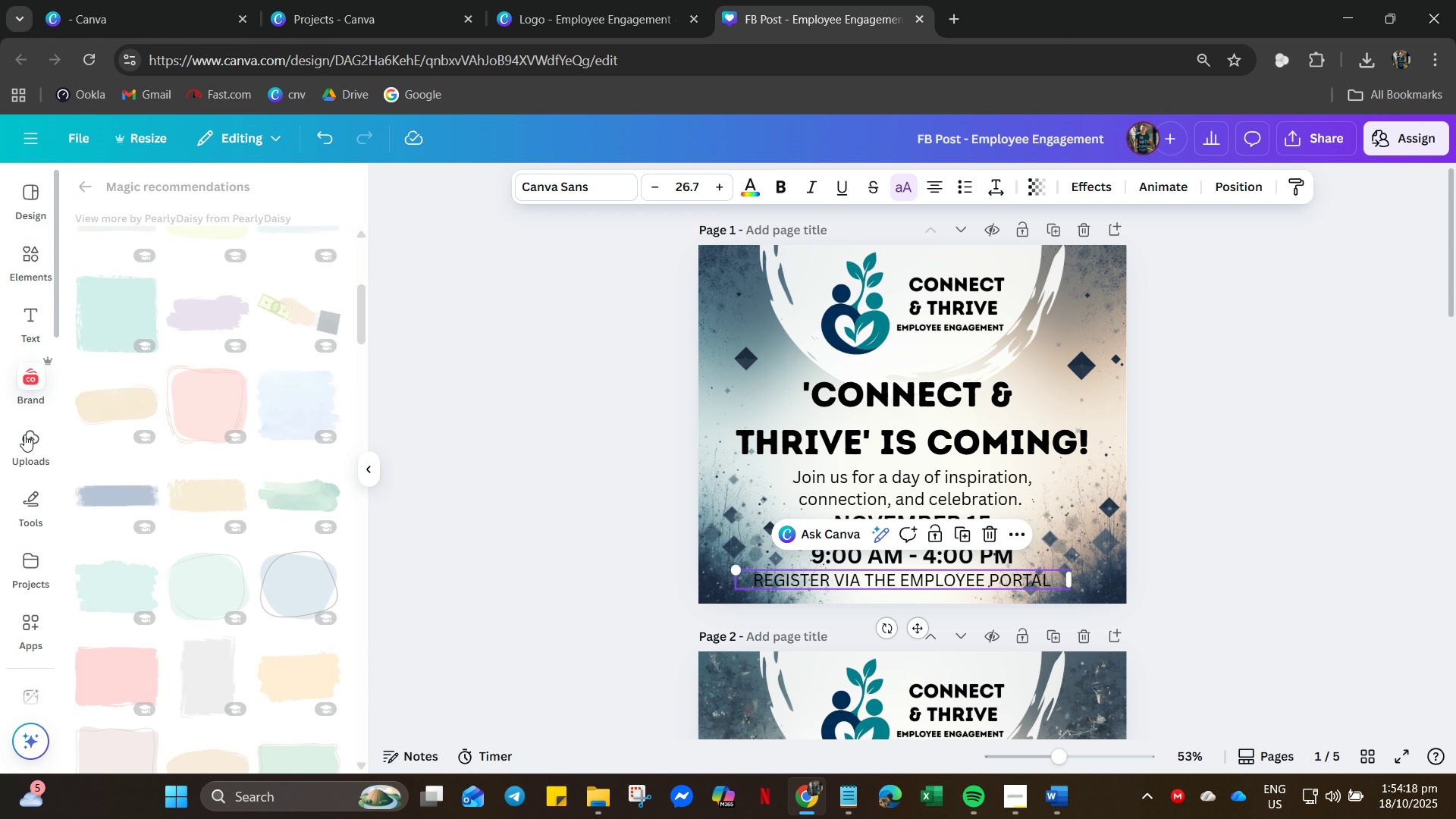 
left_click([24, 435])
 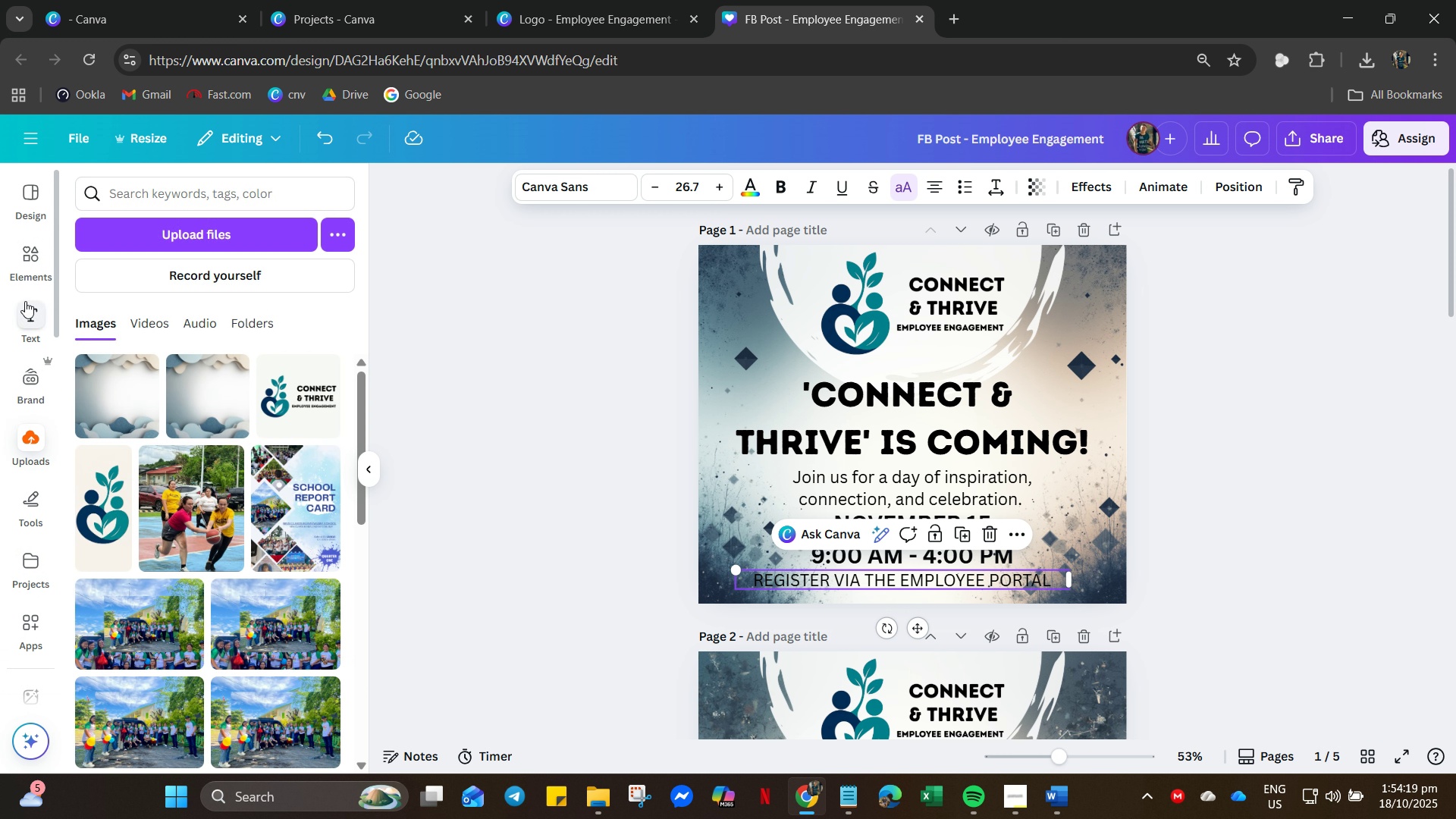 
left_click([26, 295])
 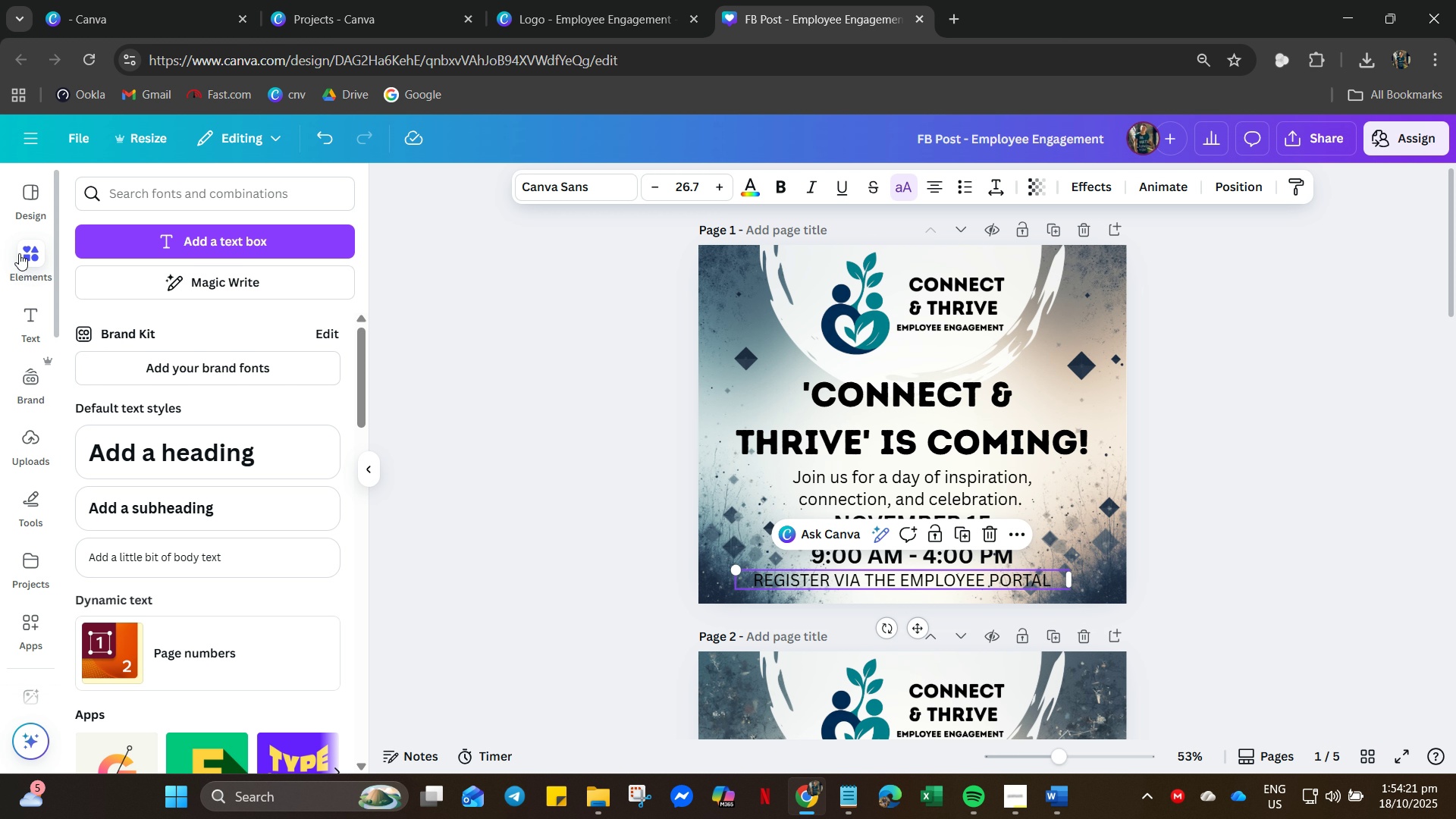 
left_click([19, 249])
 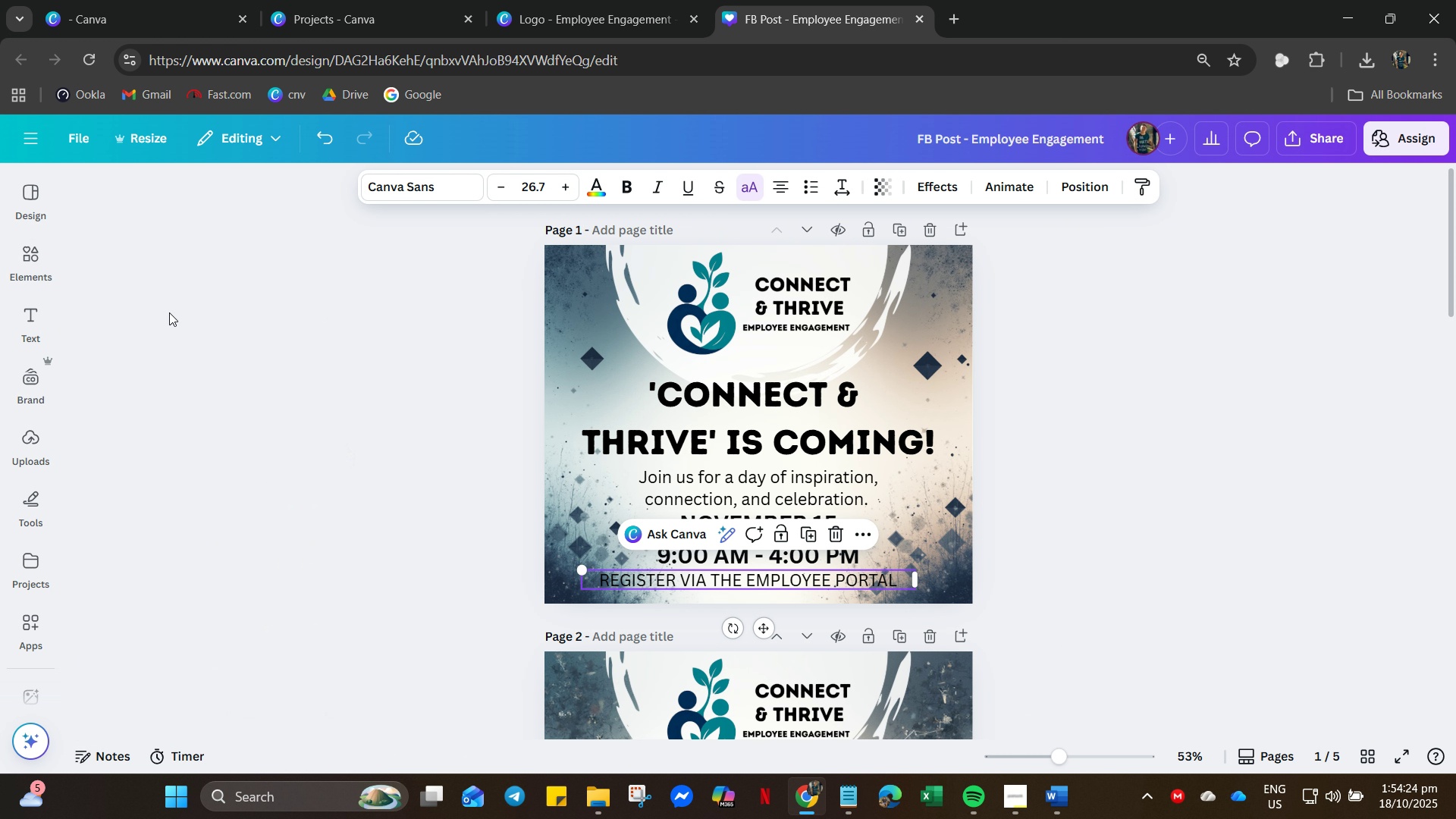 
left_click([30, 259])
 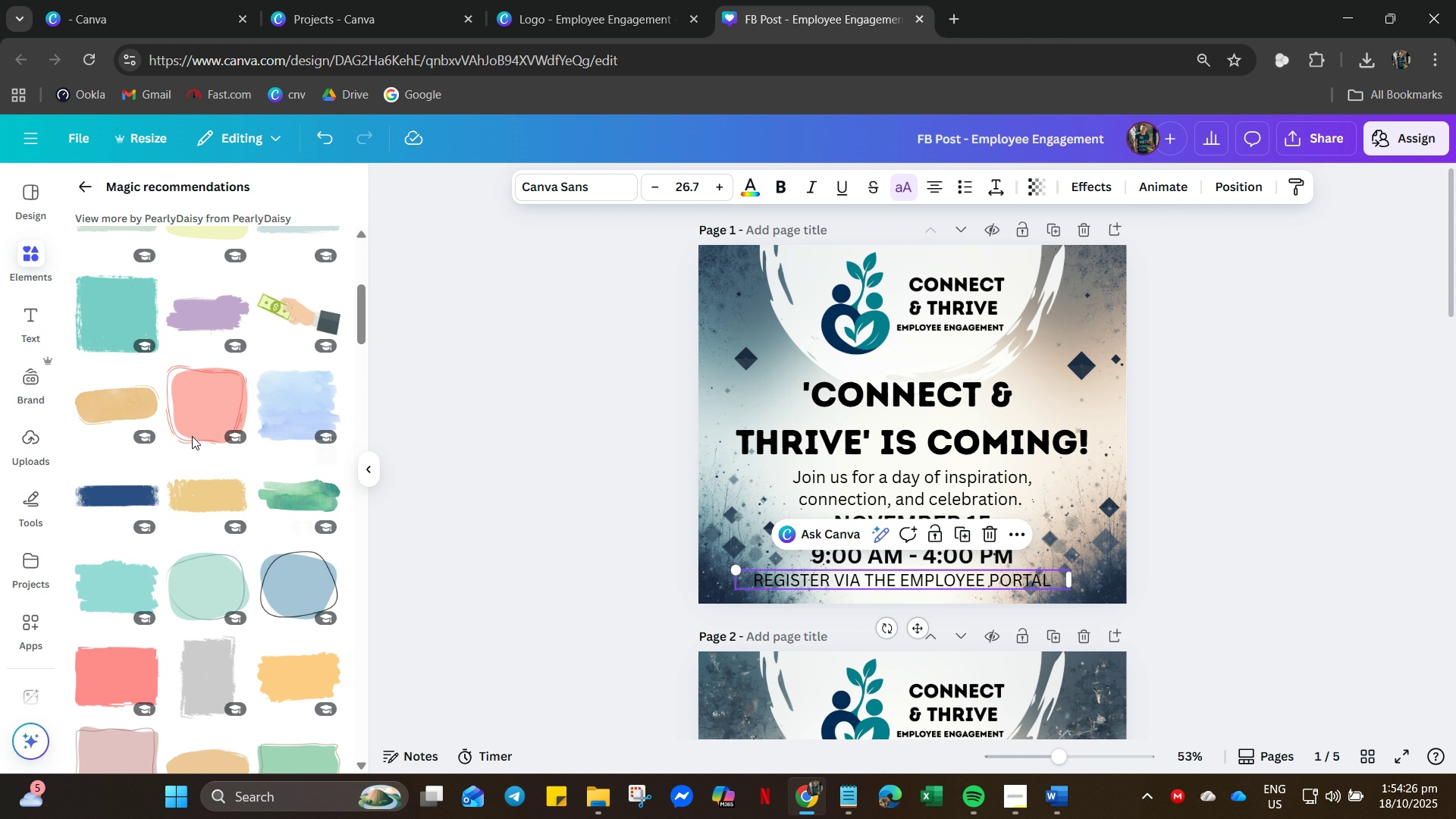 
scroll: coordinate [235, 664], scroll_direction: down, amount: 36.0
 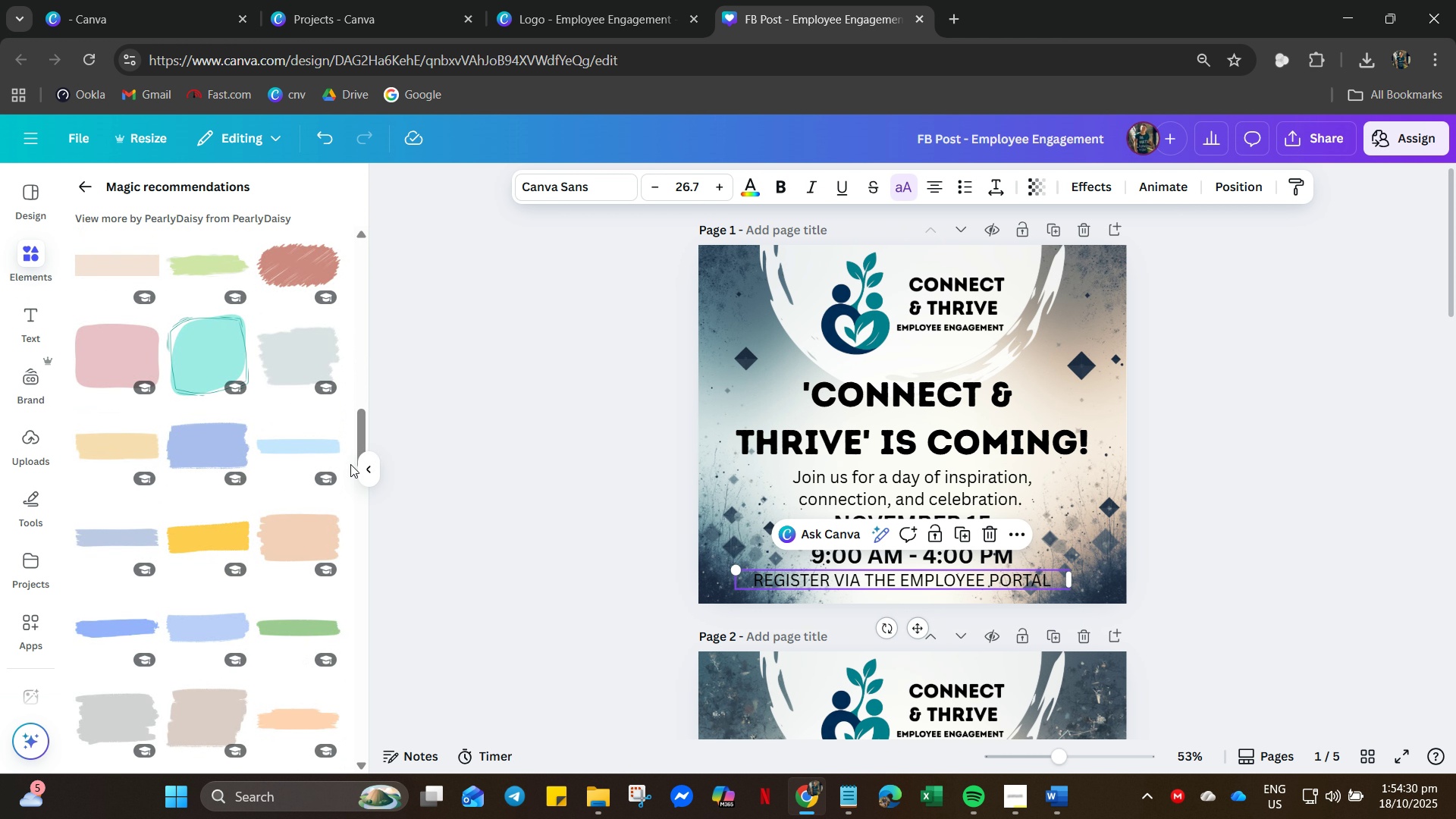 
scroll: coordinate [179, 475], scroll_direction: up, amount: 55.0
 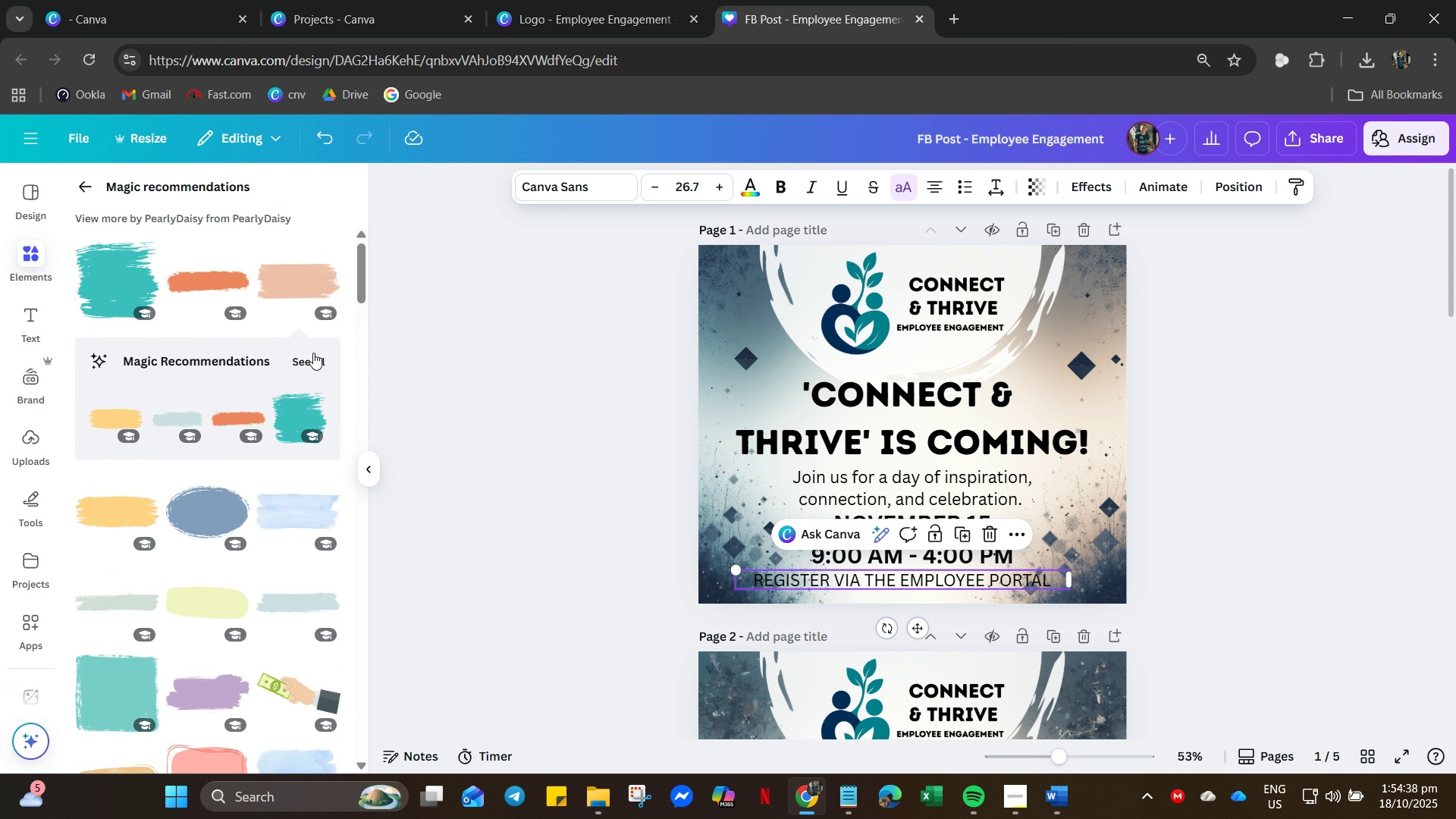 
left_click([310, 369])
 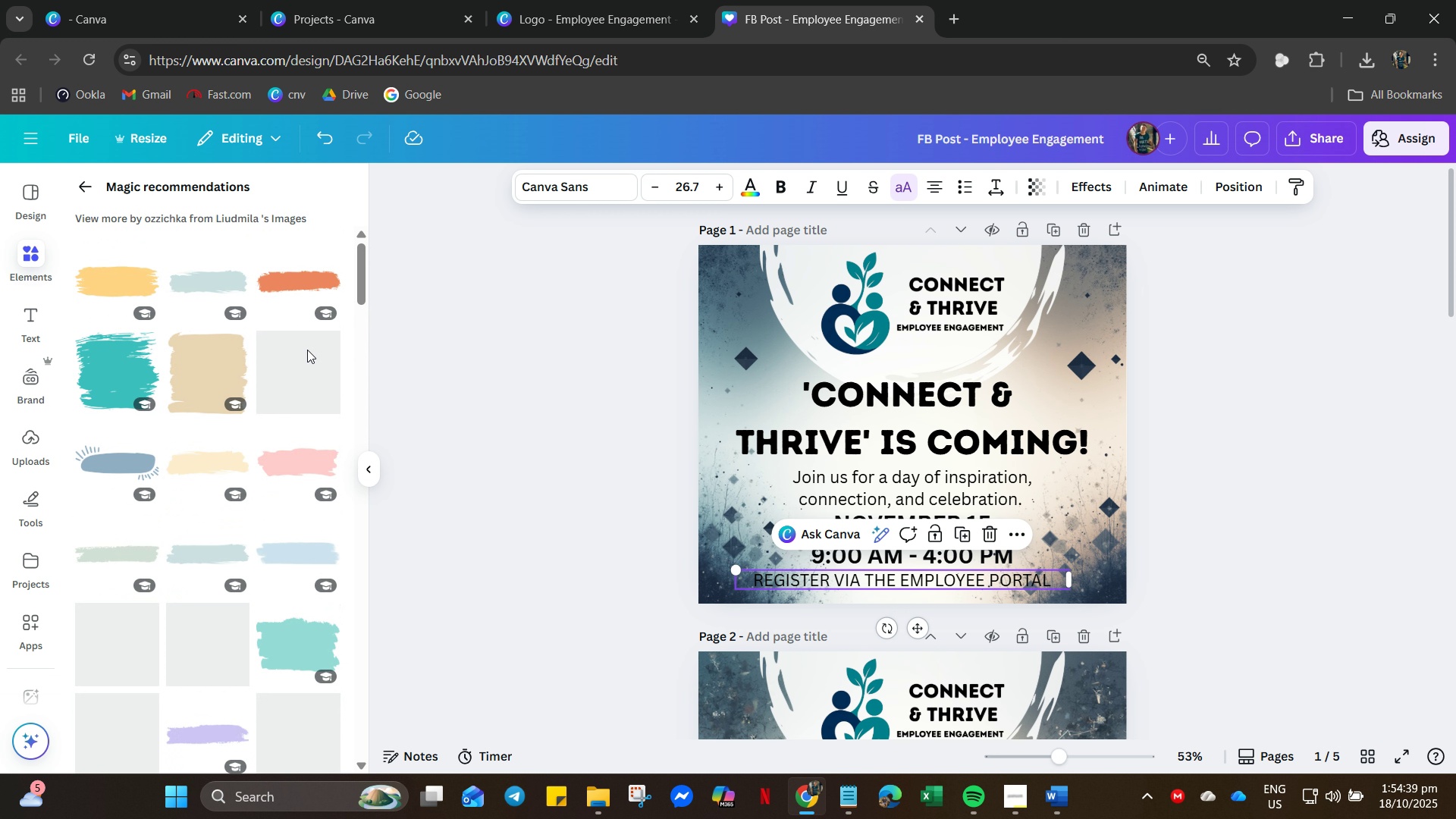 
left_click([307, 350])
 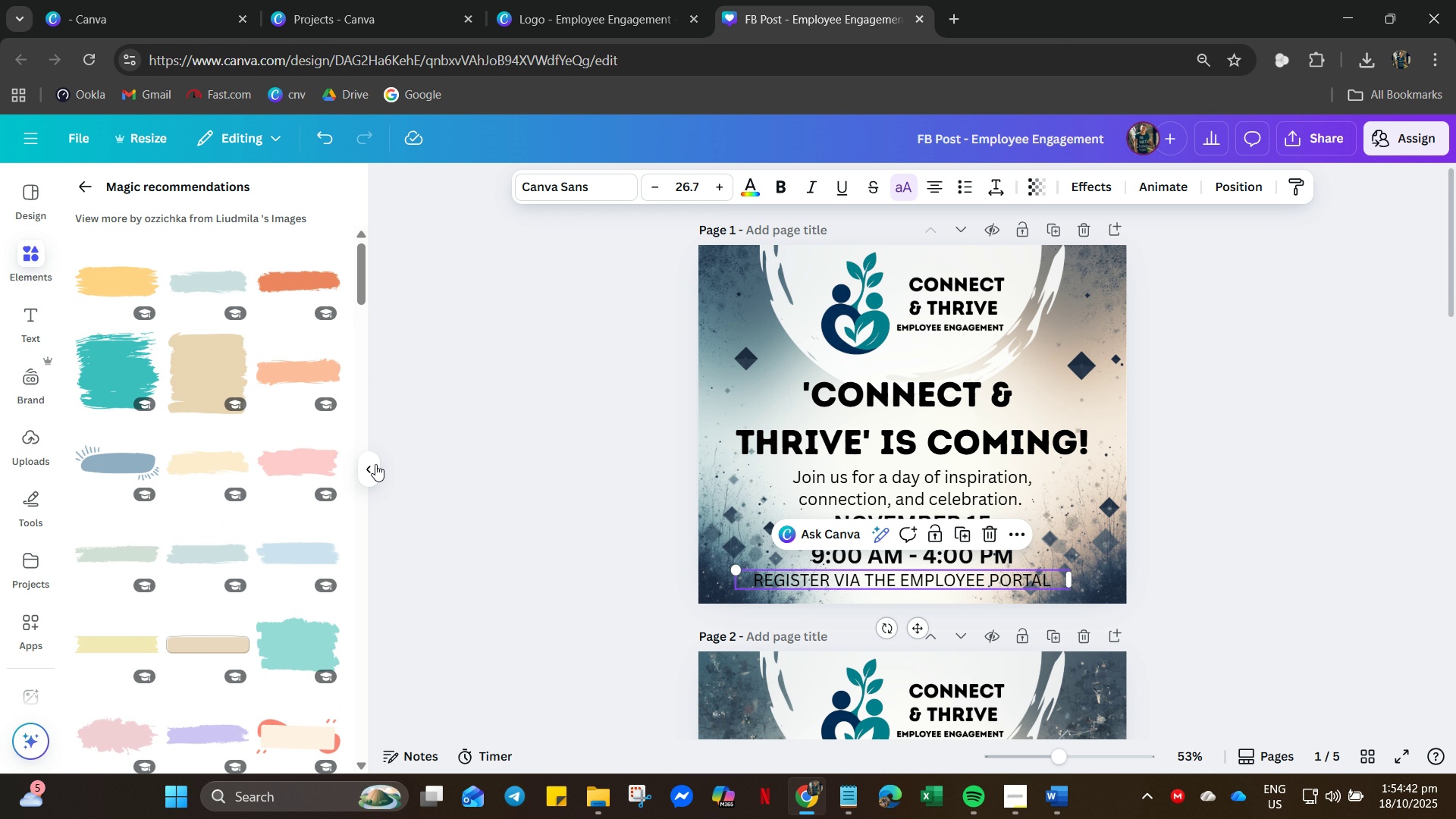 
scroll: coordinate [190, 603], scroll_direction: down, amount: 58.0
 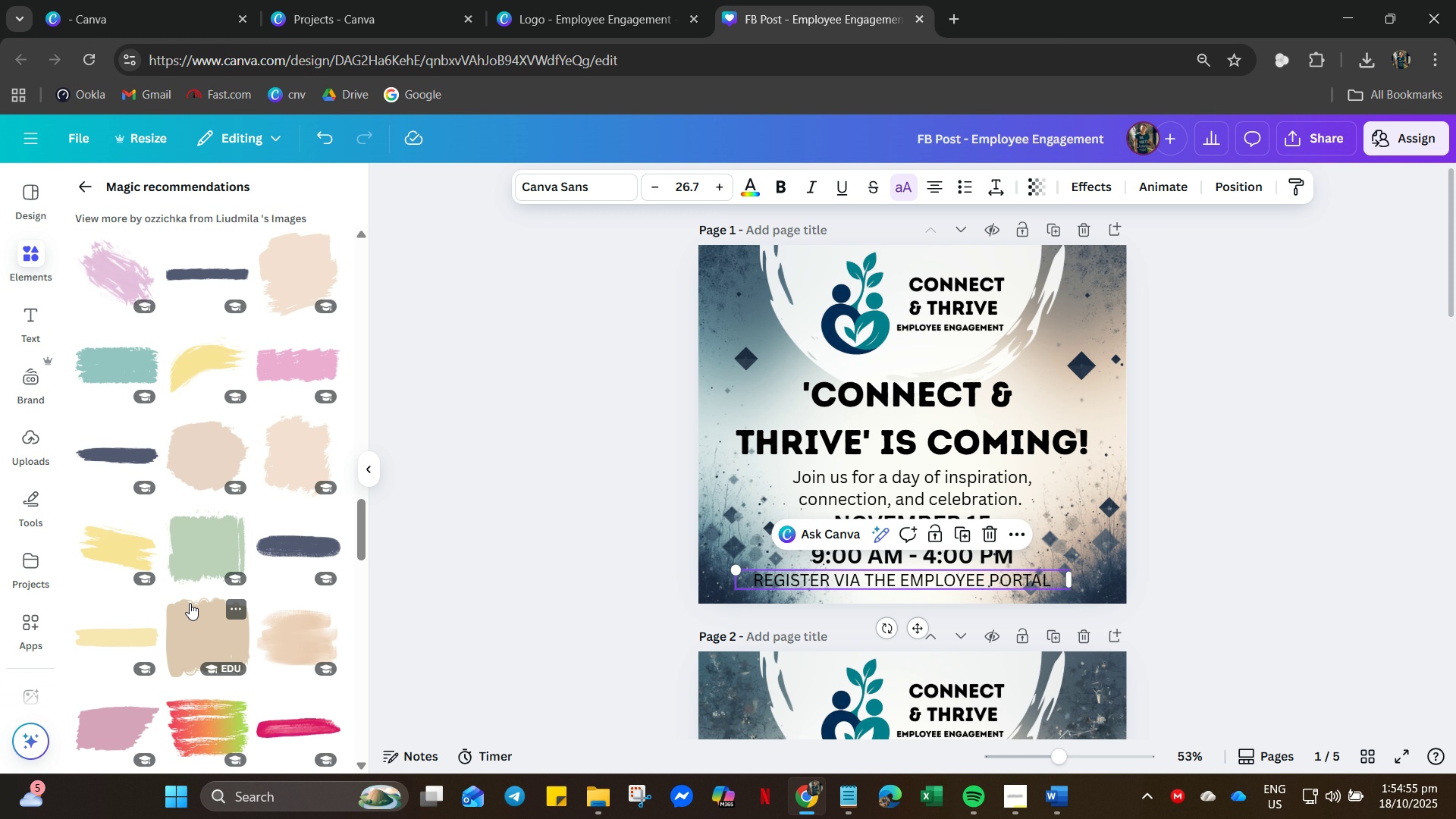 
scroll: coordinate [190, 620], scroll_direction: down, amount: 16.0
 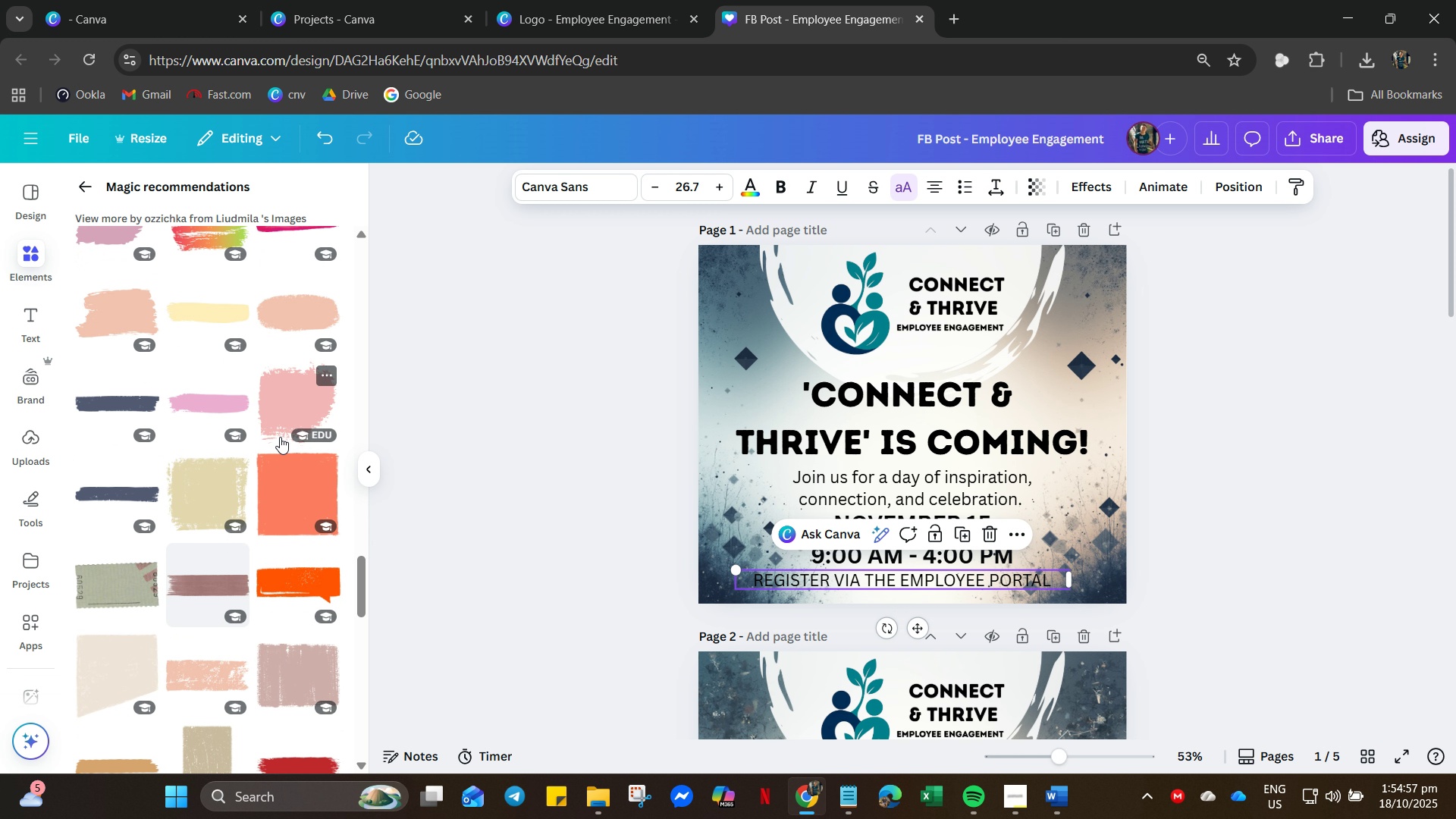 
left_click([218, 510])
 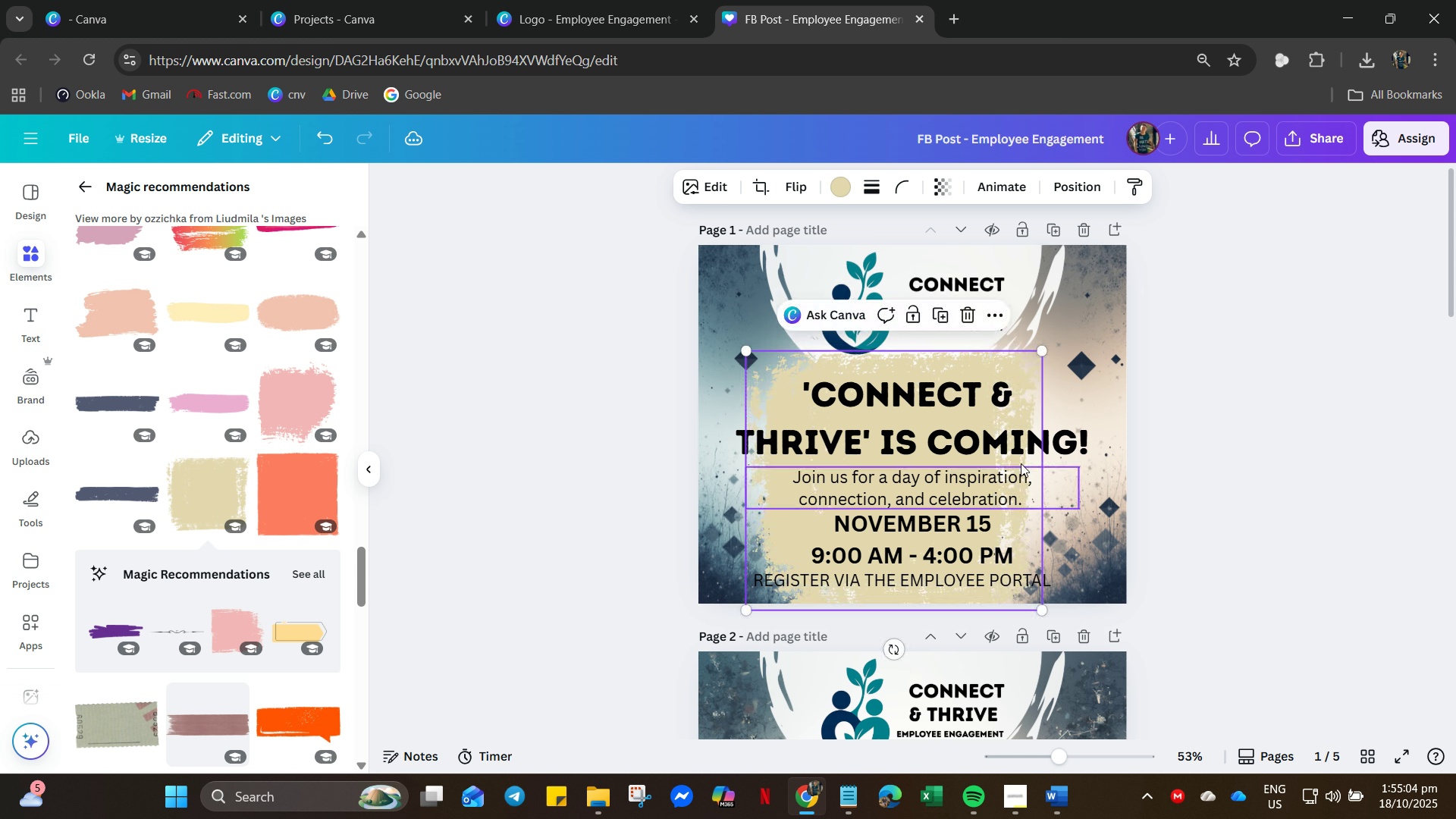 
wait(11.37)
 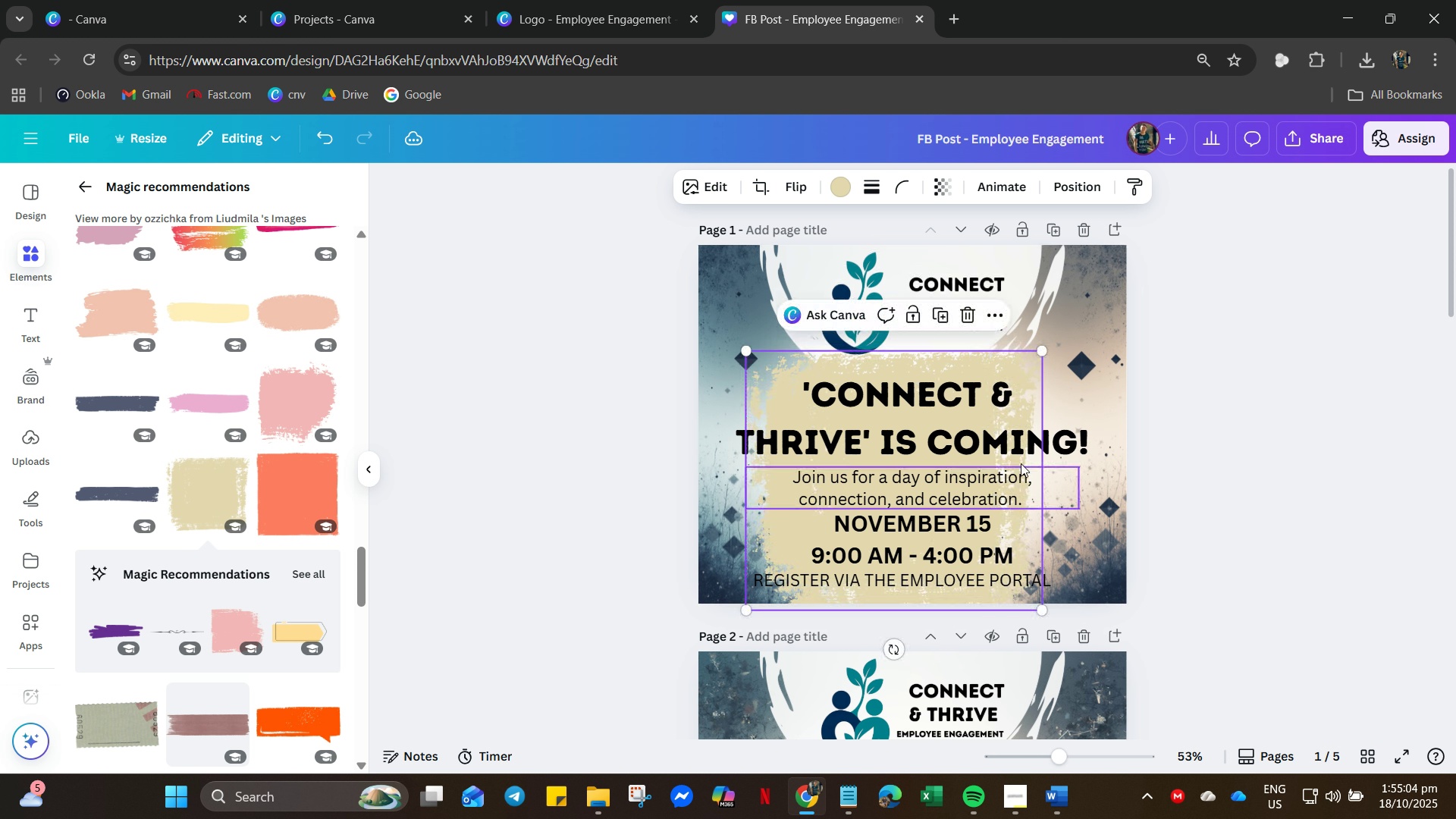 
right_click([1071, 328])
 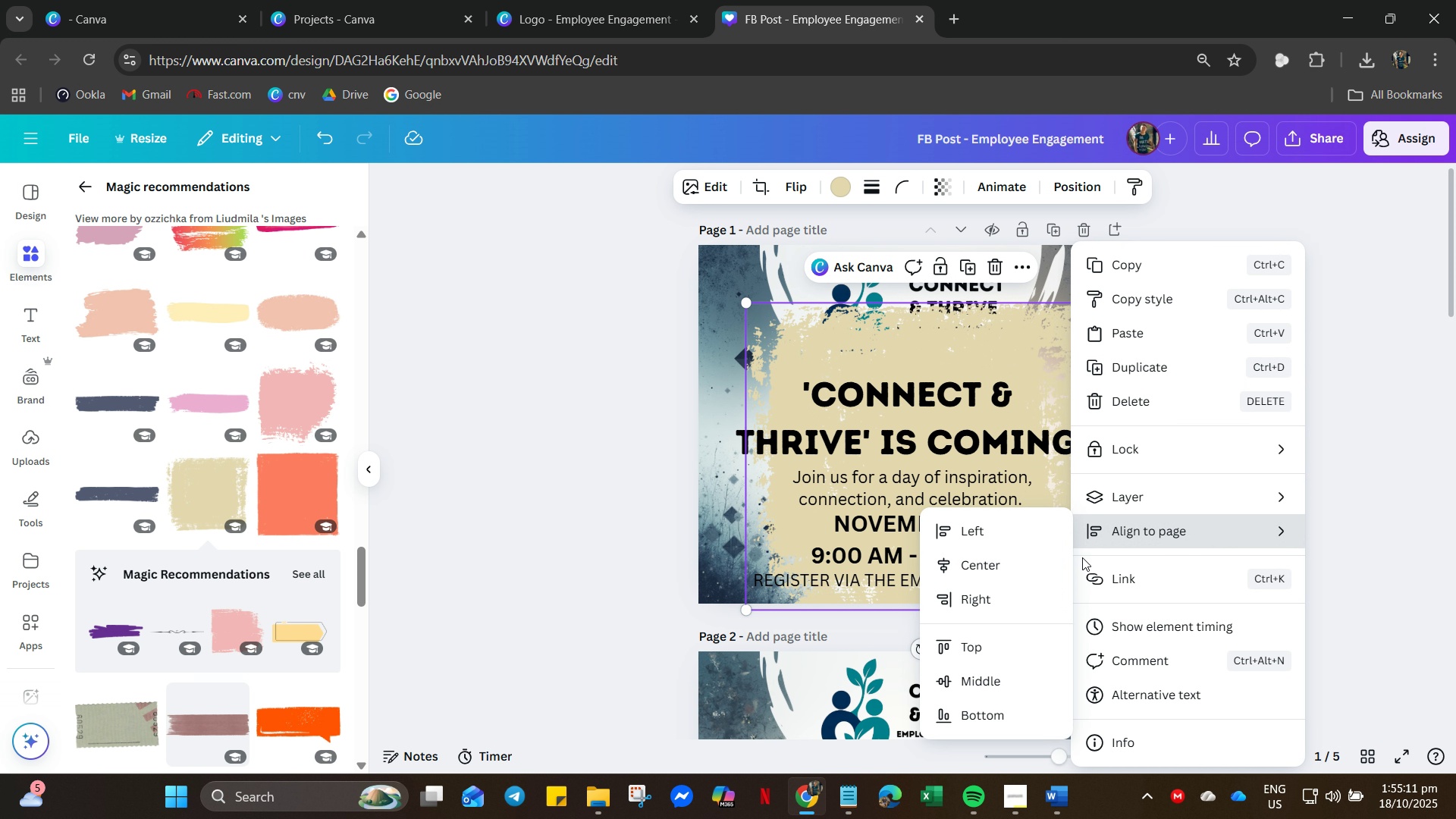 
left_click([1009, 566])
 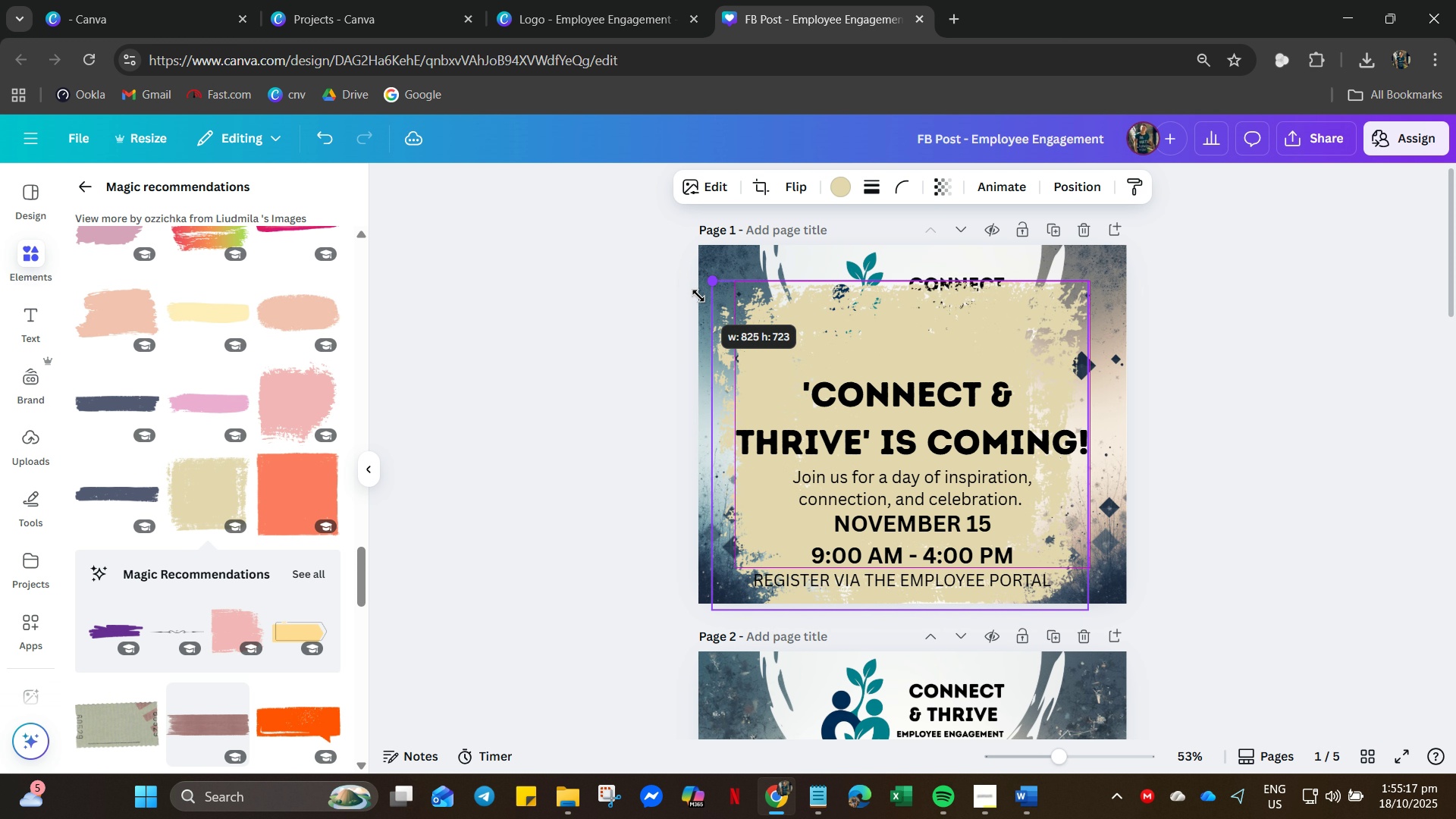 
wait(7.71)
 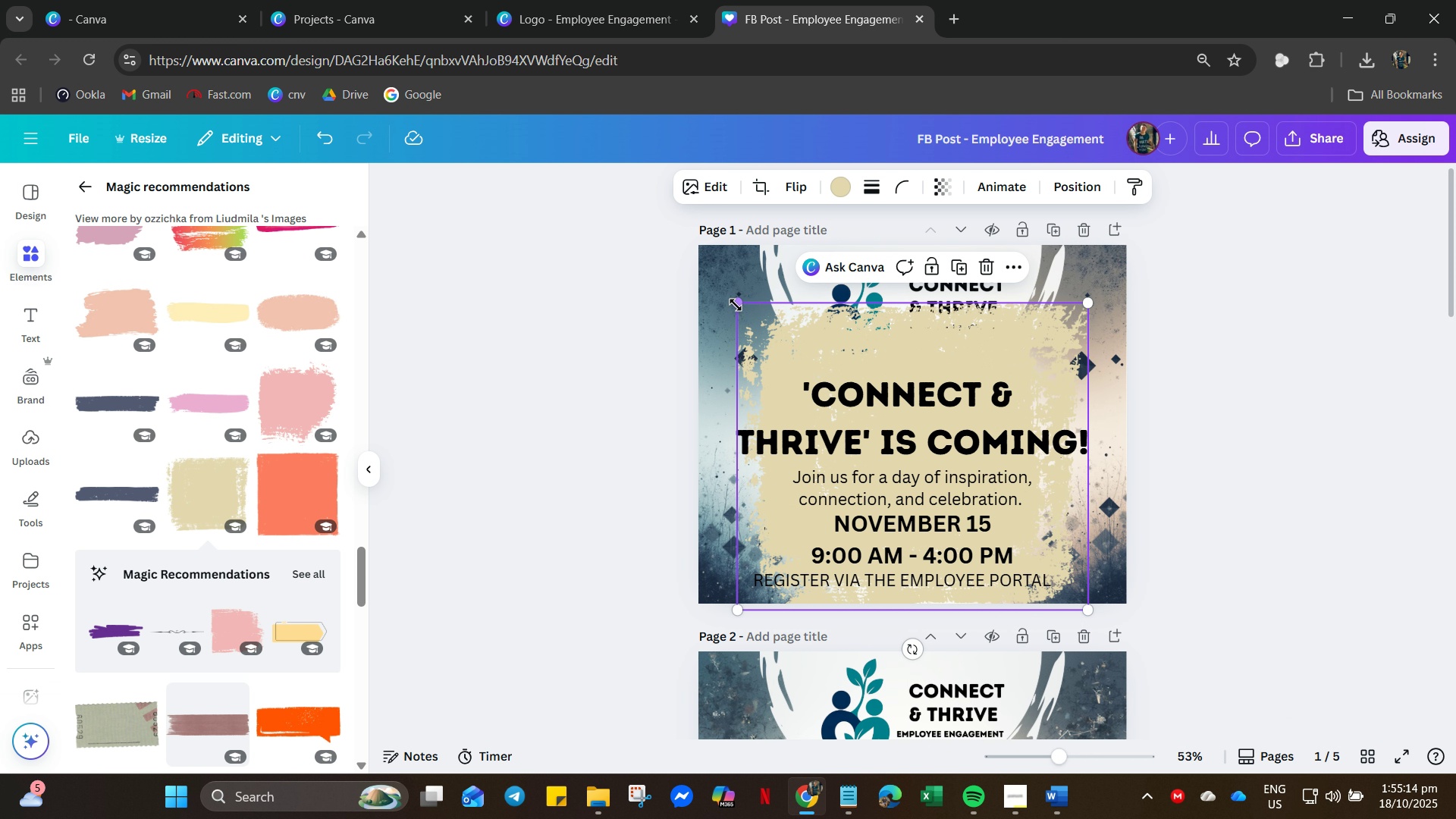 
right_click([1012, 322])
 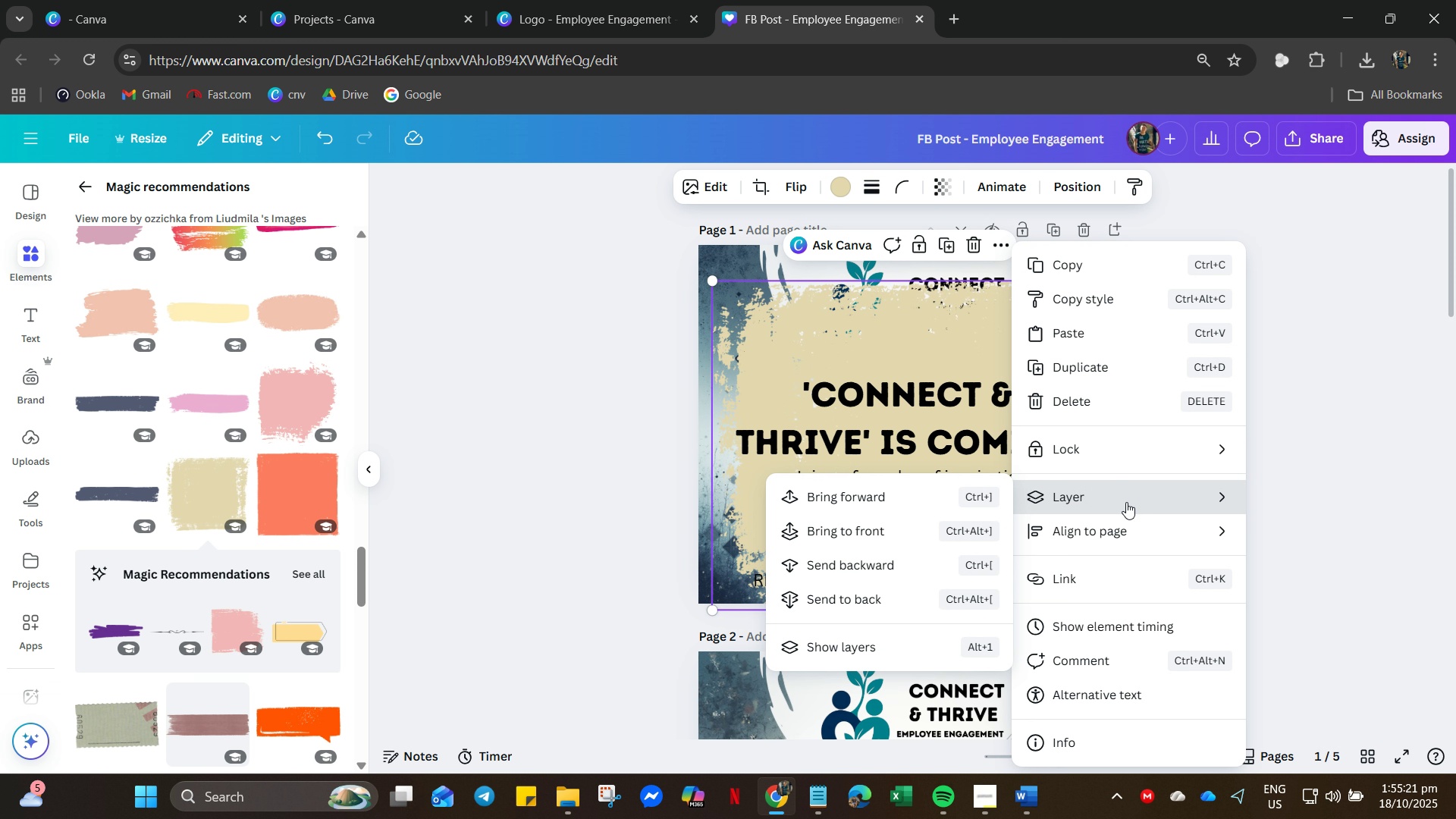 
left_click([1126, 500])
 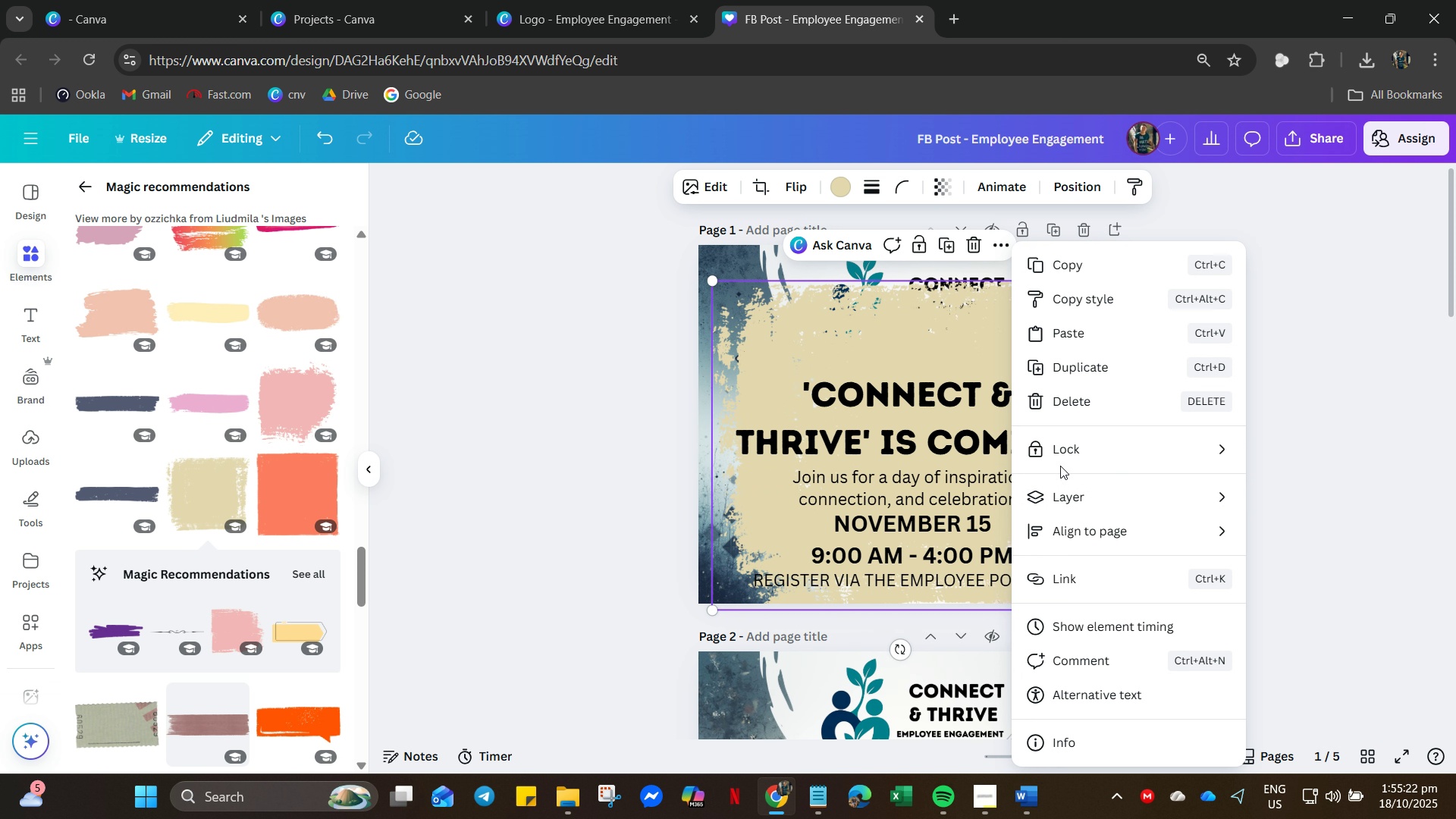 
mouse_move([1111, 467])
 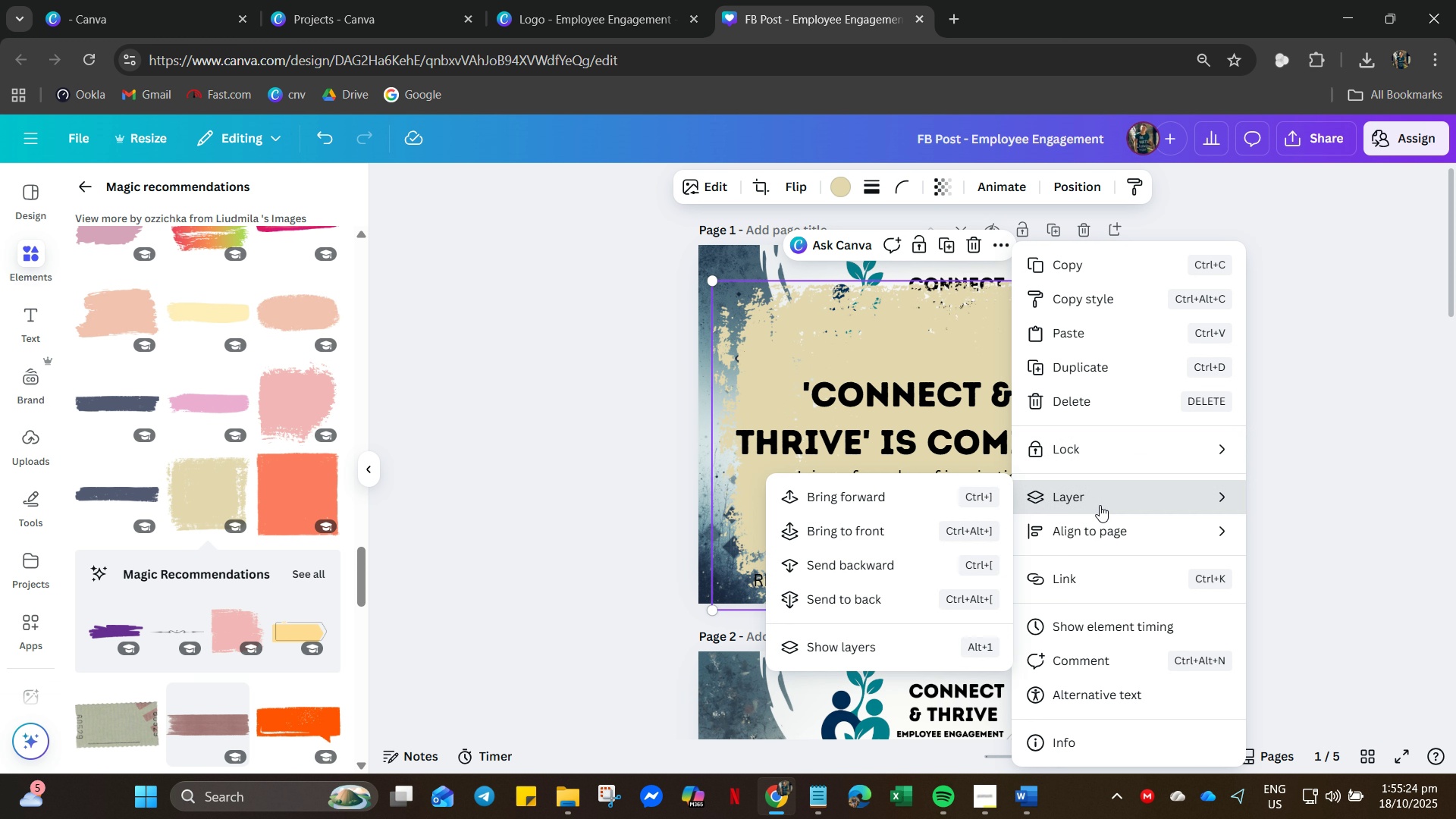 
left_click([1100, 505])
 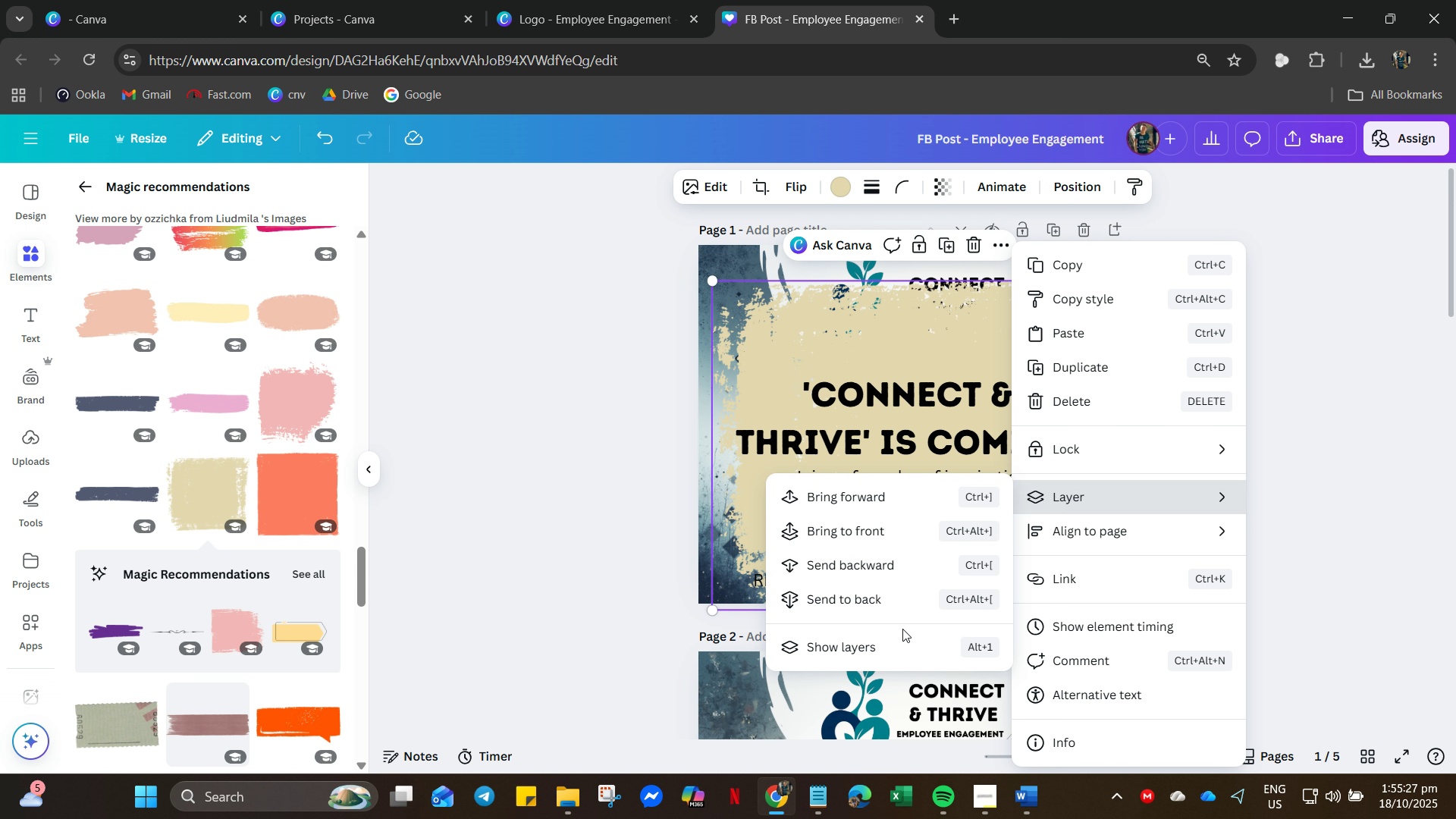 
left_click([886, 598])
 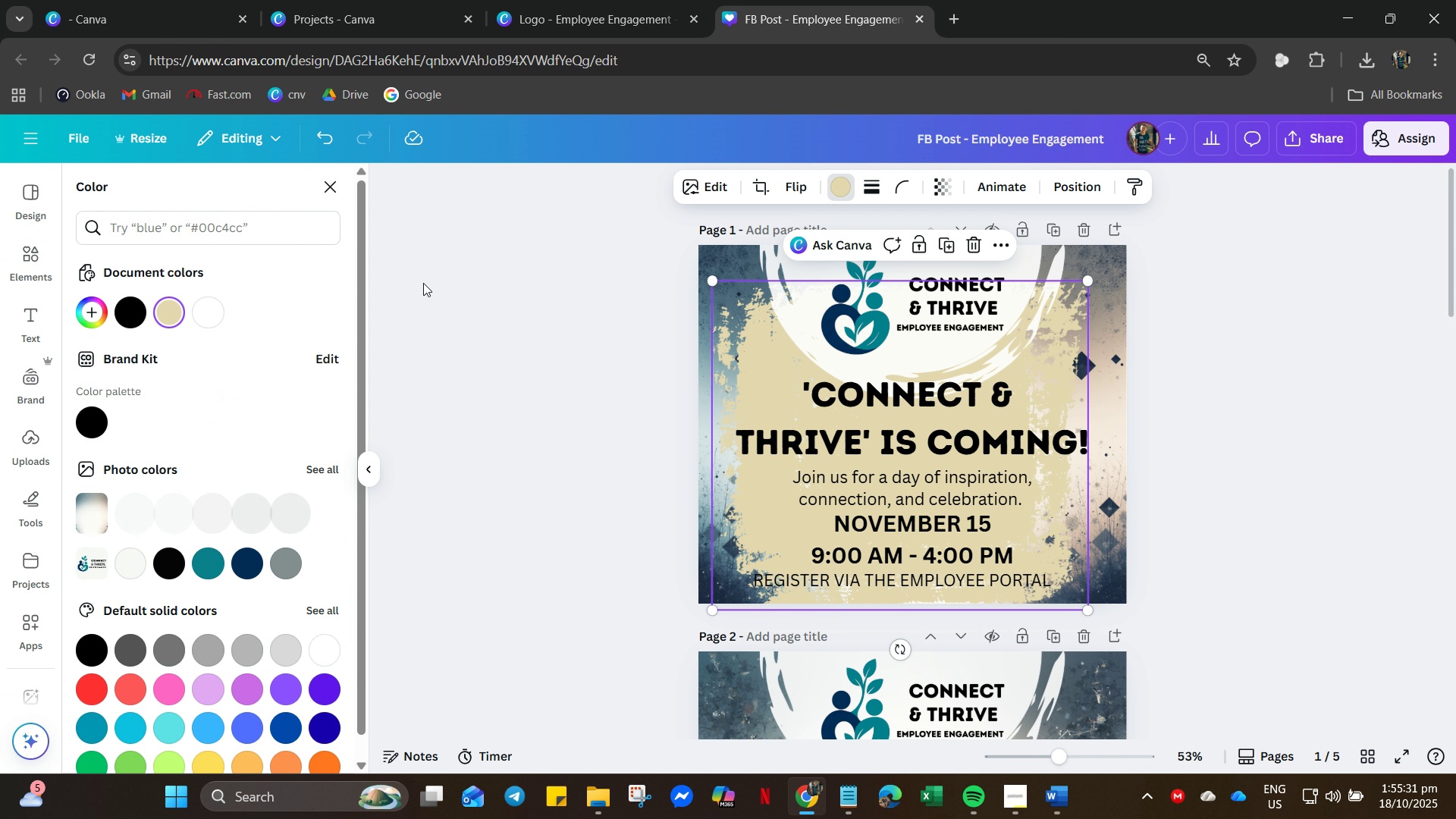 
wait(5.03)
 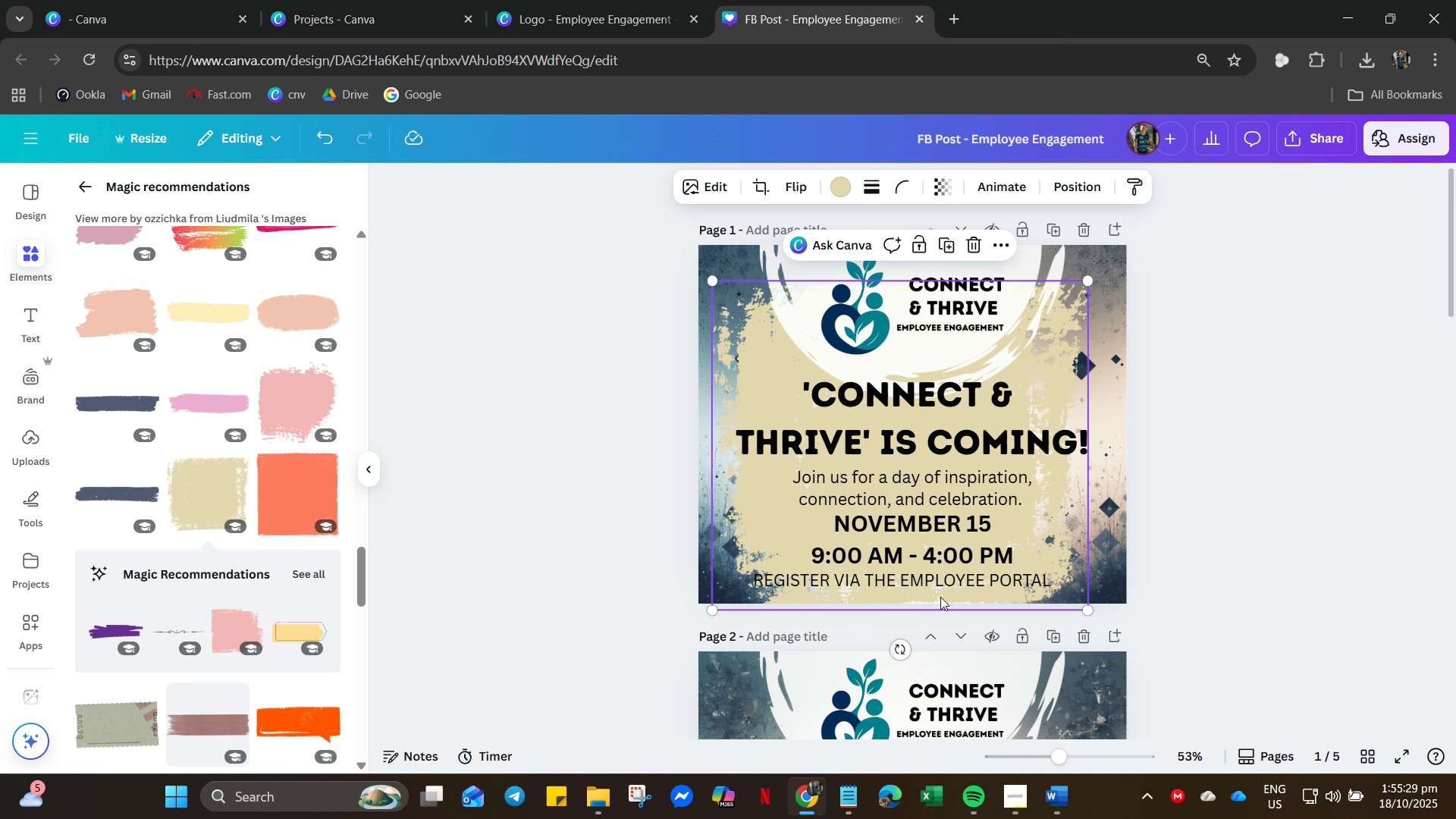 
left_click([200, 311])
 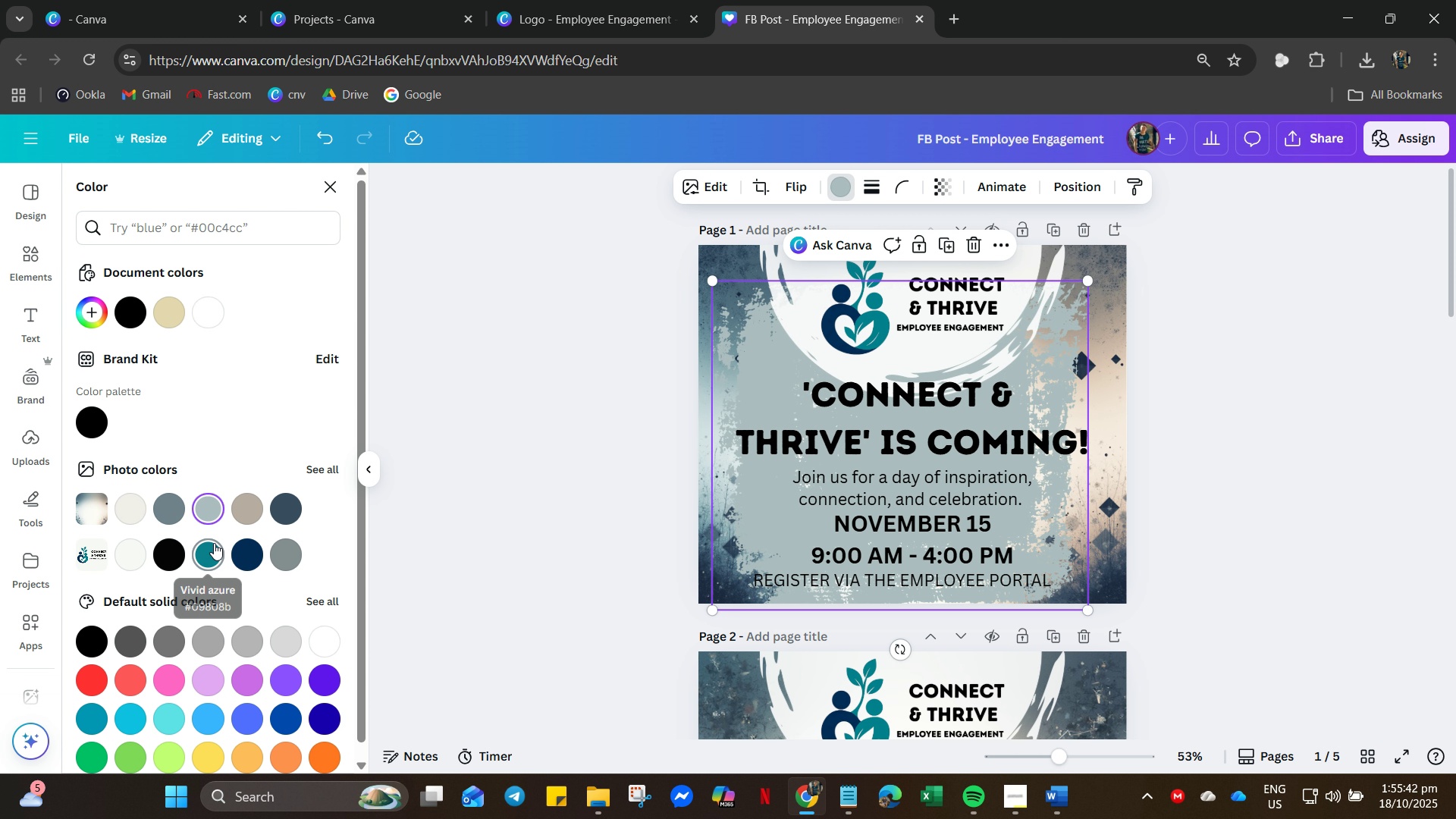 
wait(14.24)
 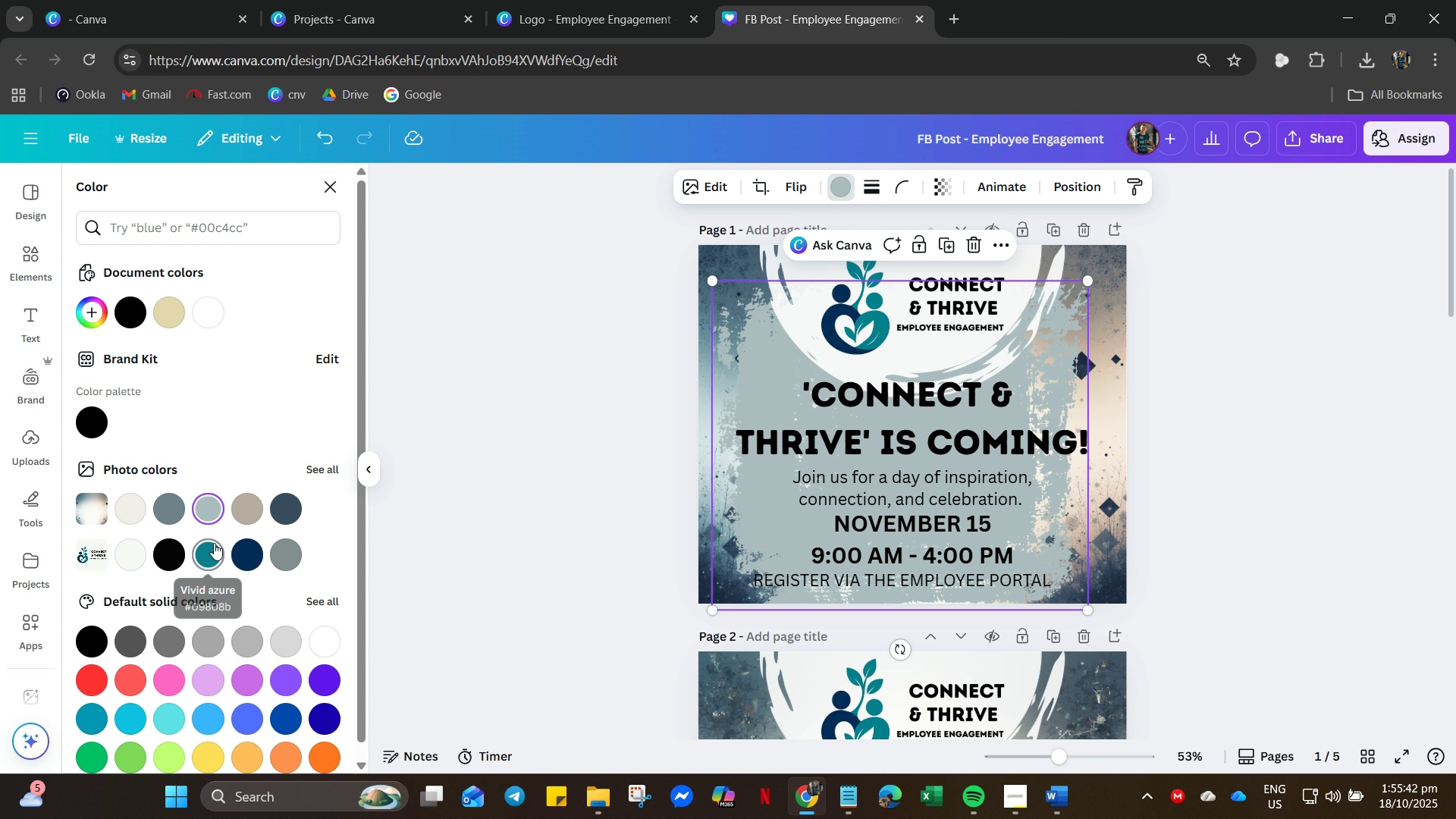 
scroll: coordinate [200, 690], scroll_direction: down, amount: 12.0
 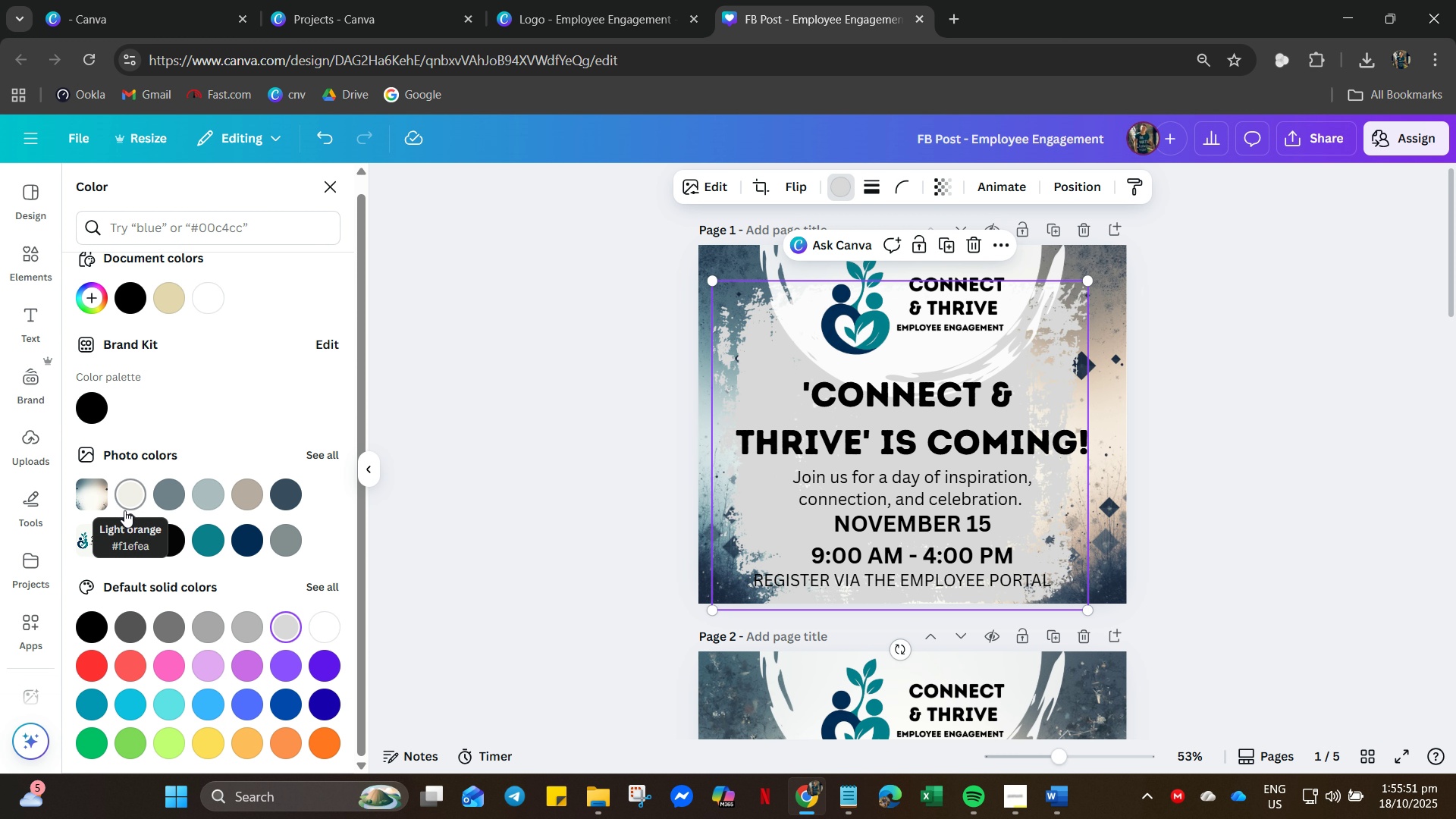 
wait(5.34)
 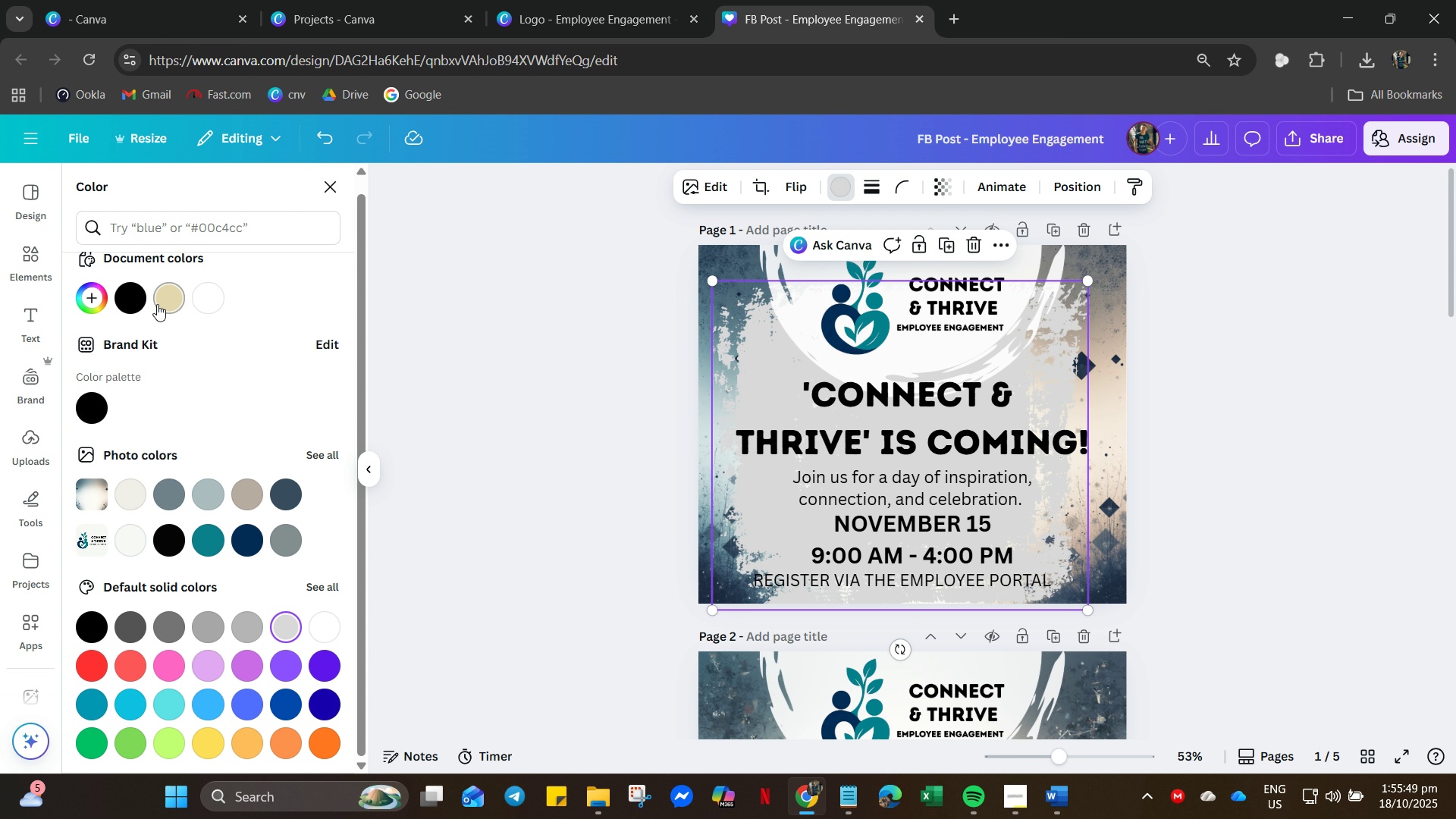 
left_click([166, 502])
 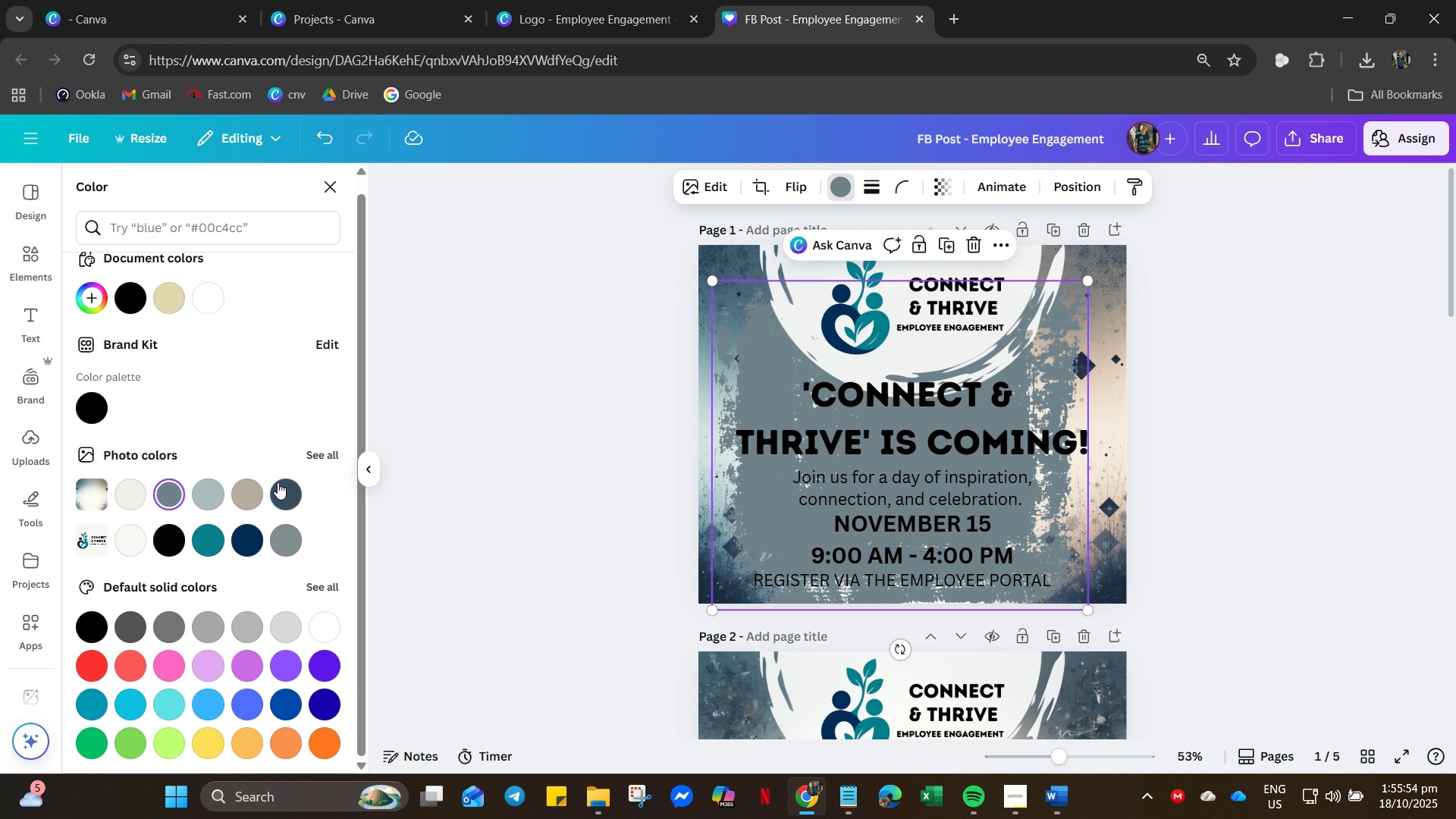 
left_click([282, 495])
 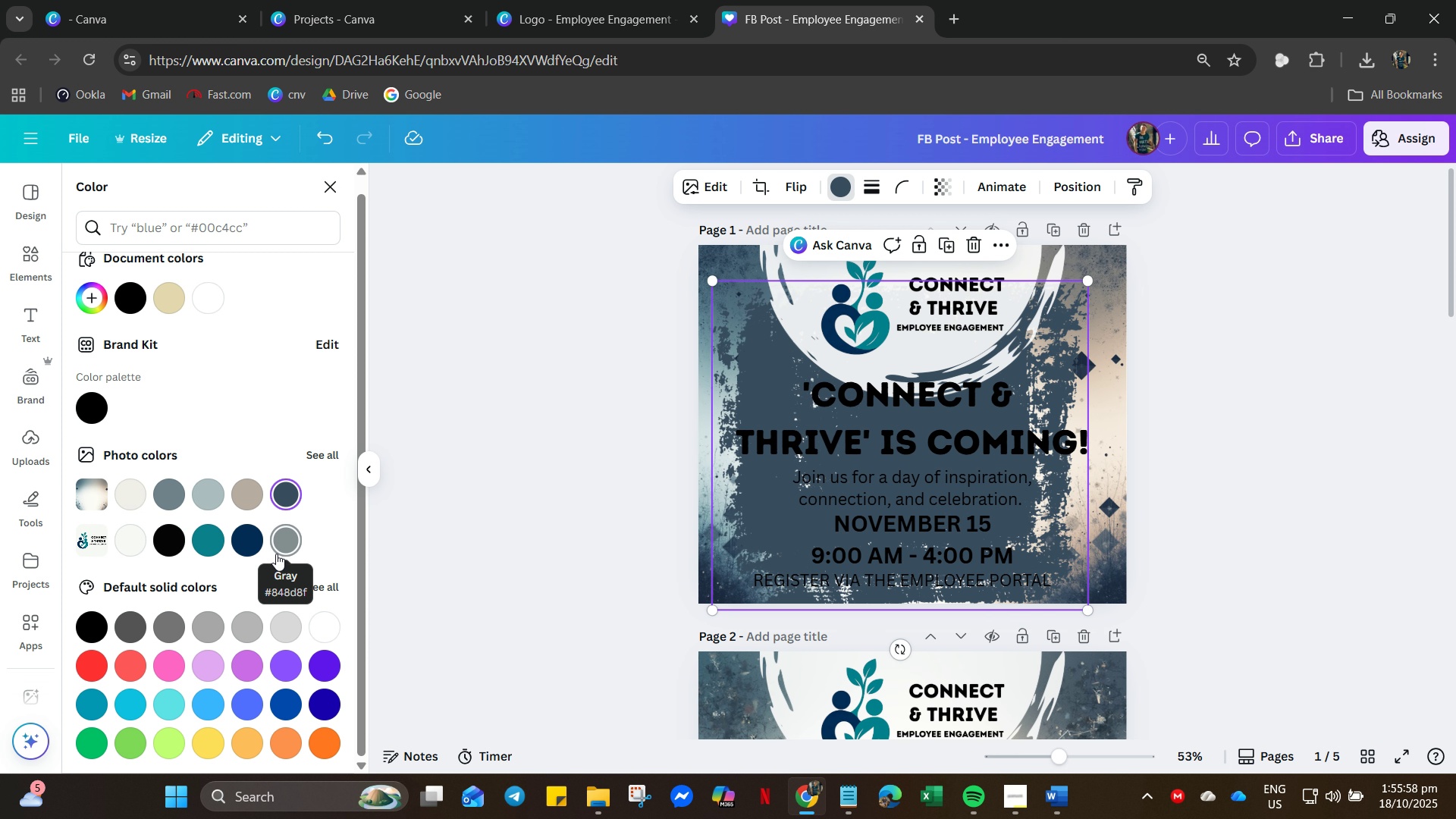 
left_click([211, 623])
 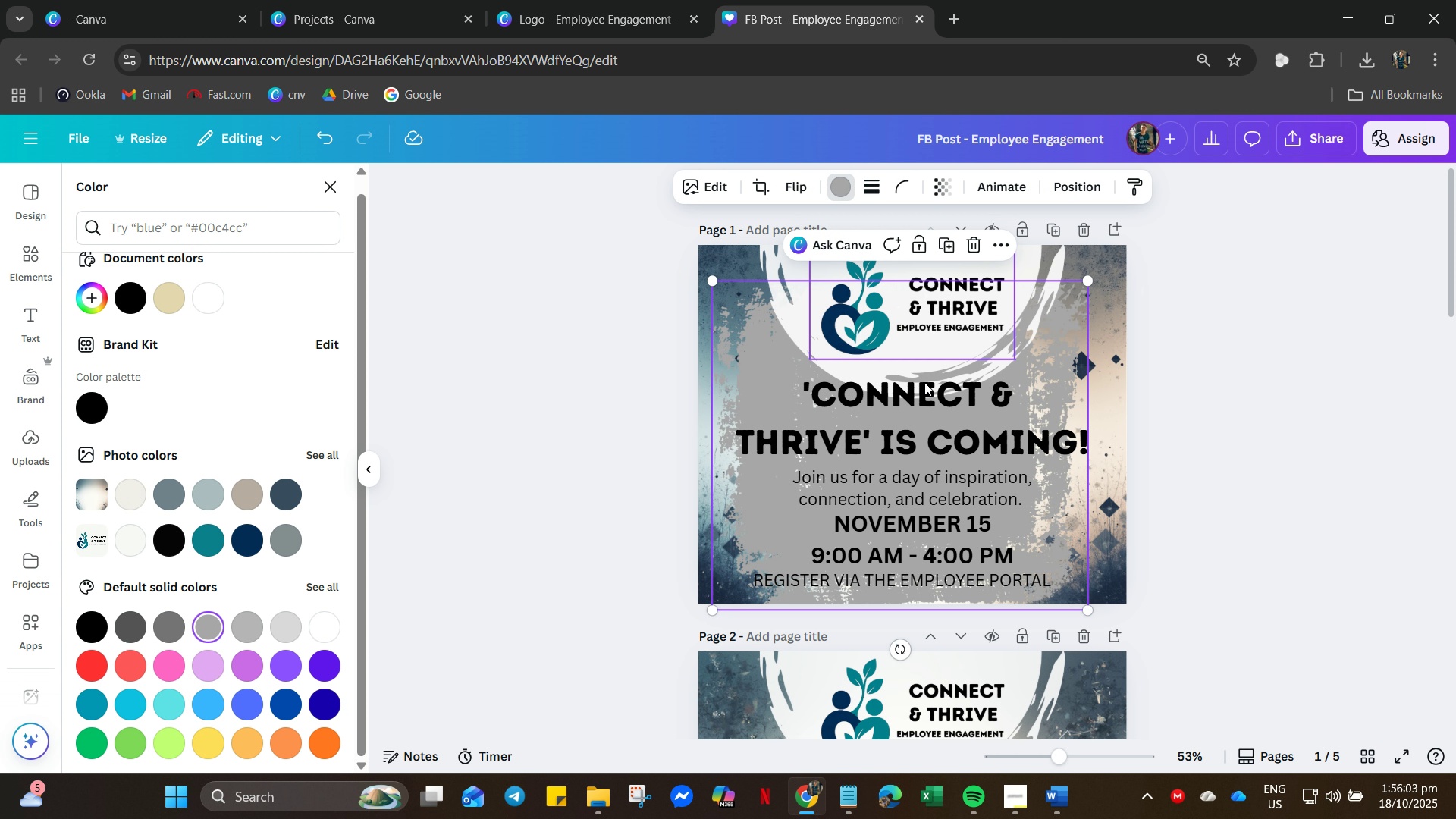 
wait(8.87)
 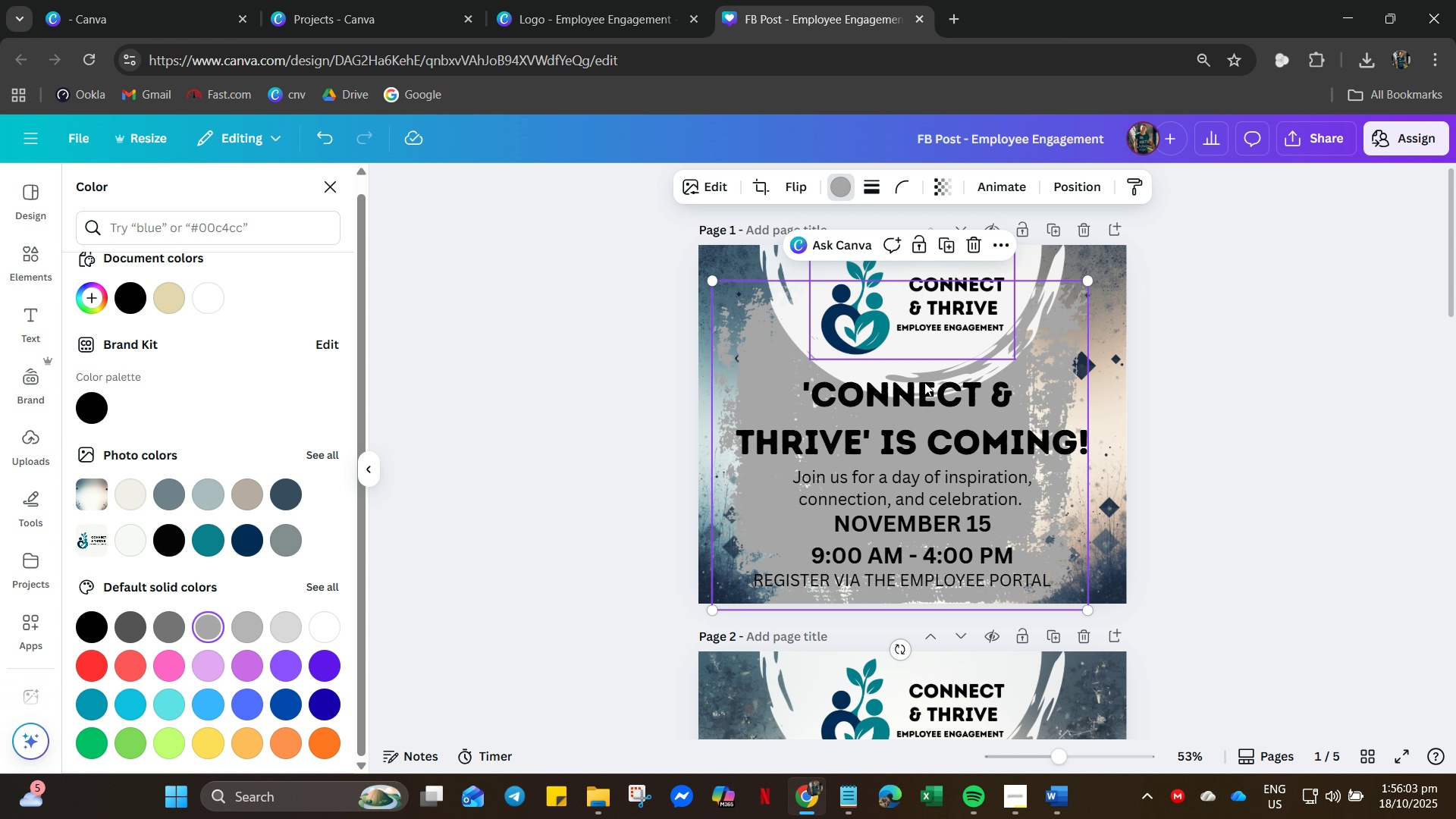 
left_click([207, 537])
 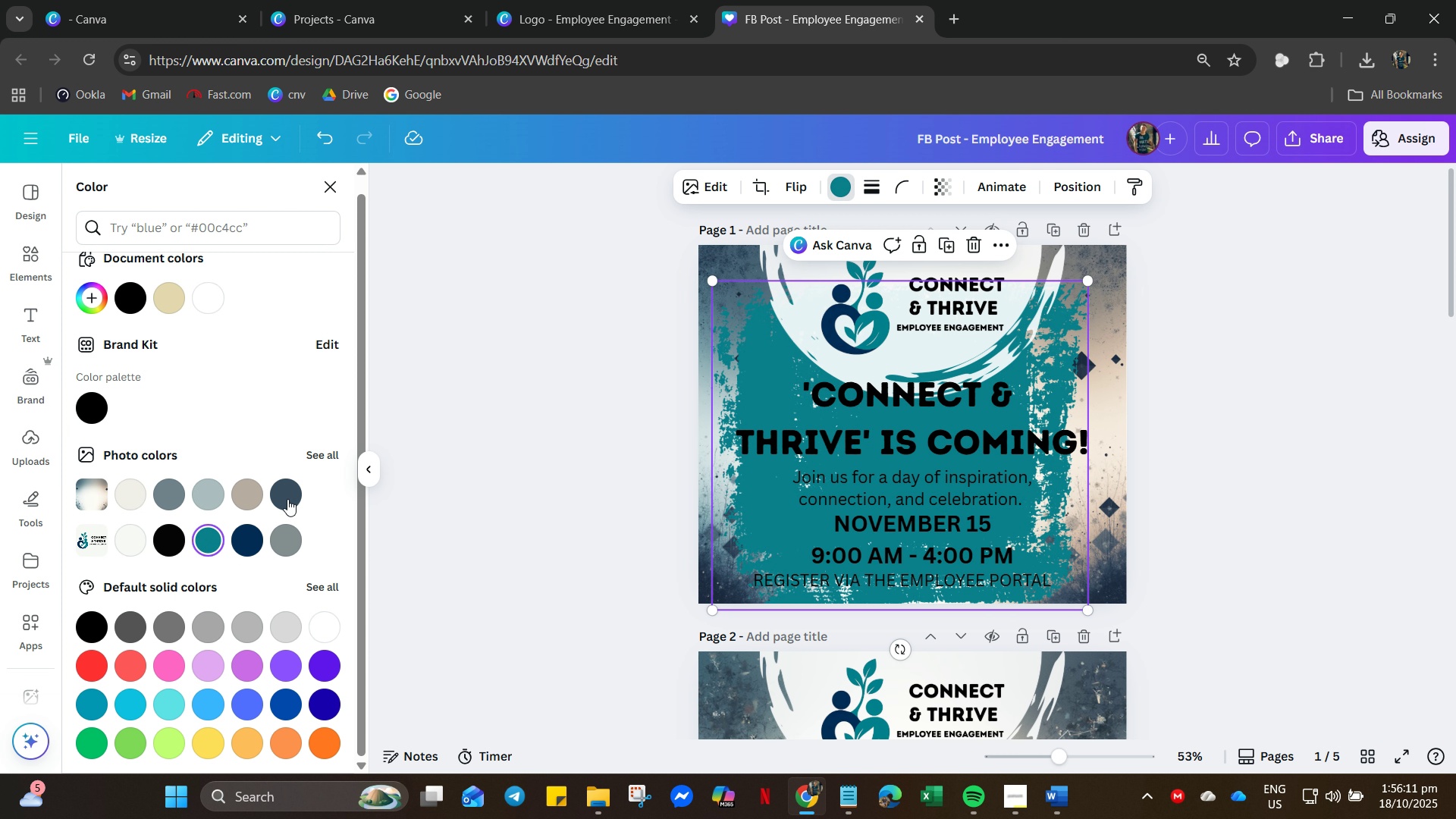 
left_click([253, 499])
 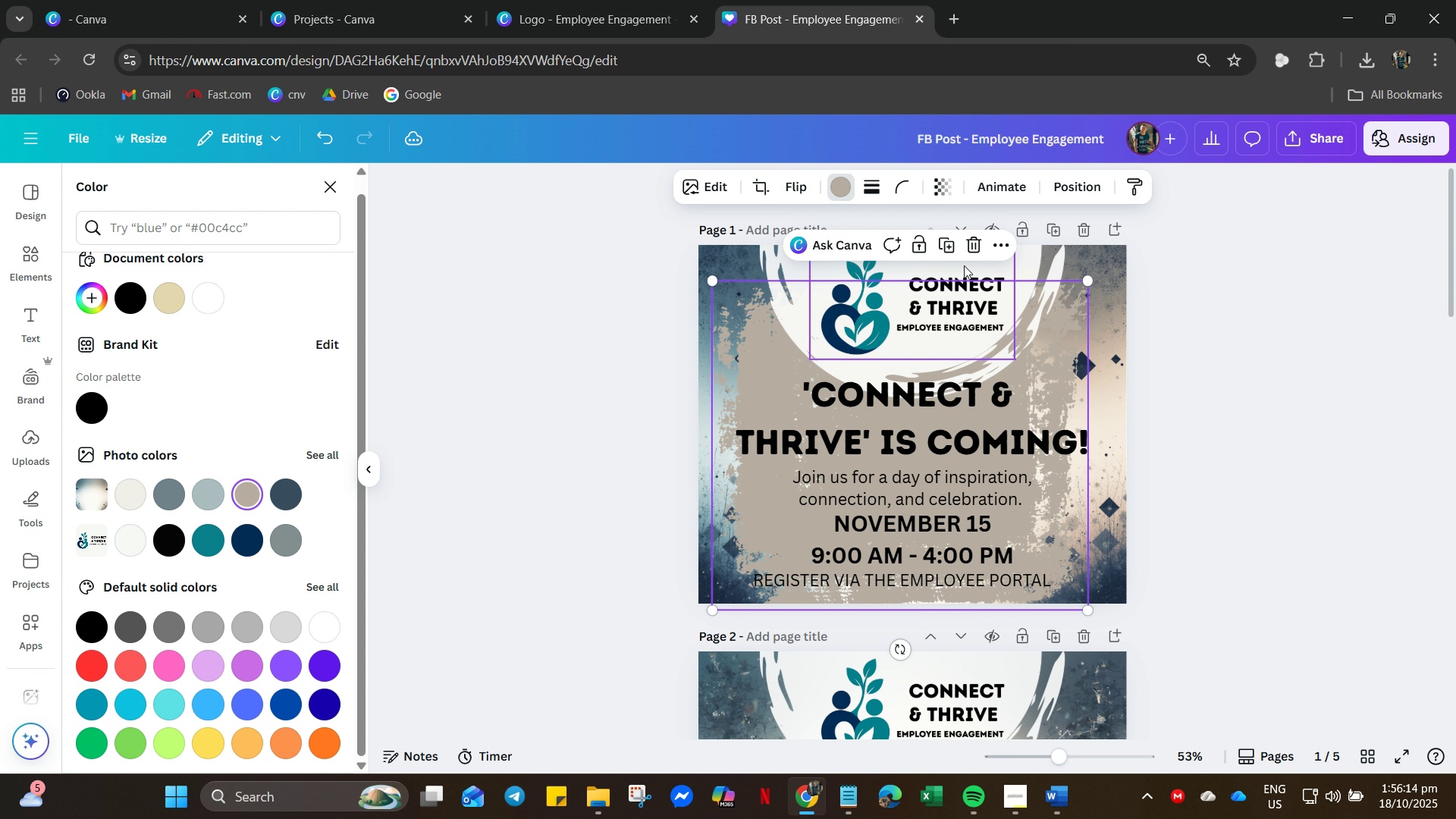 
left_click([945, 184])
 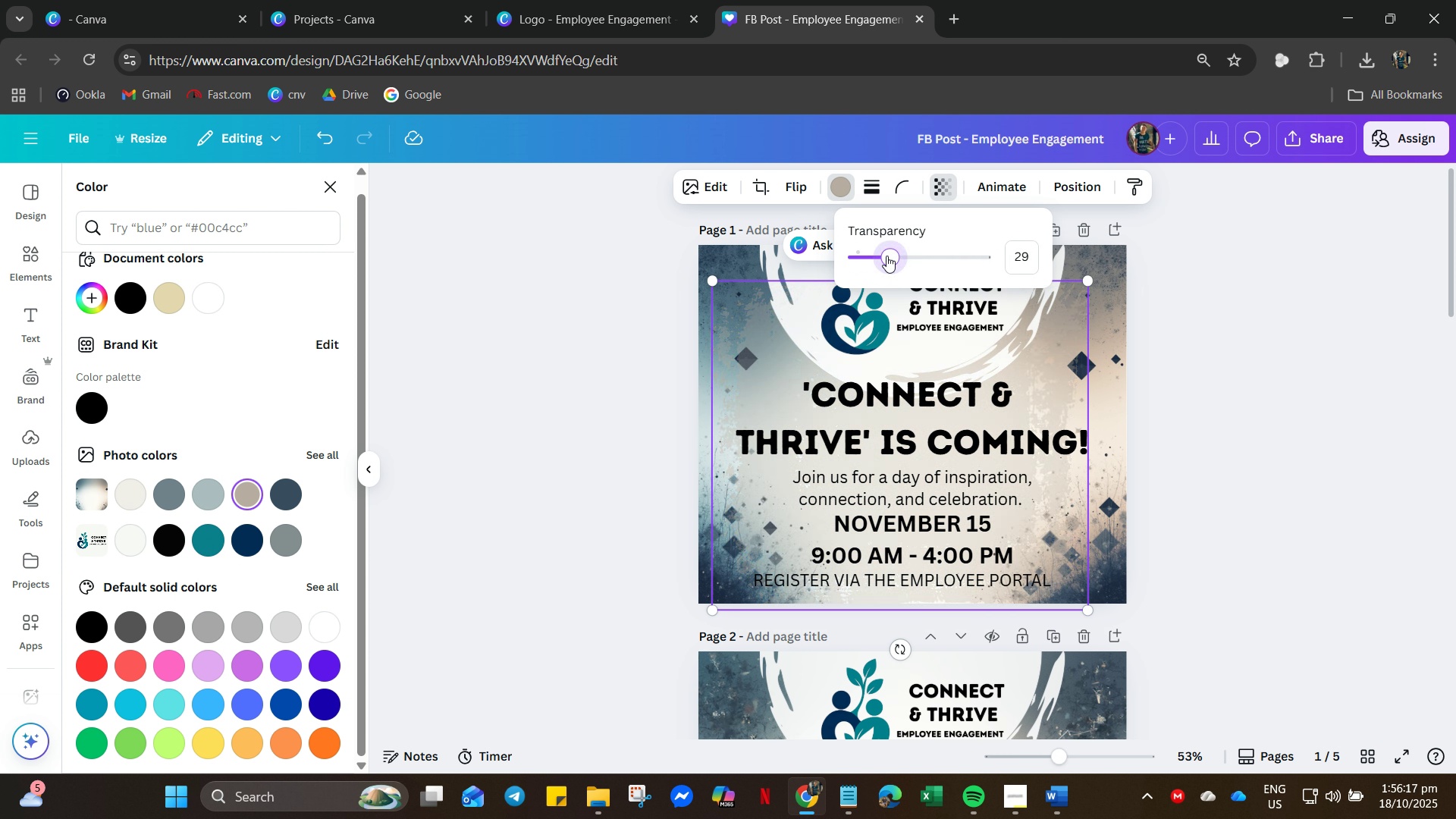 
mouse_move([880, 263])
 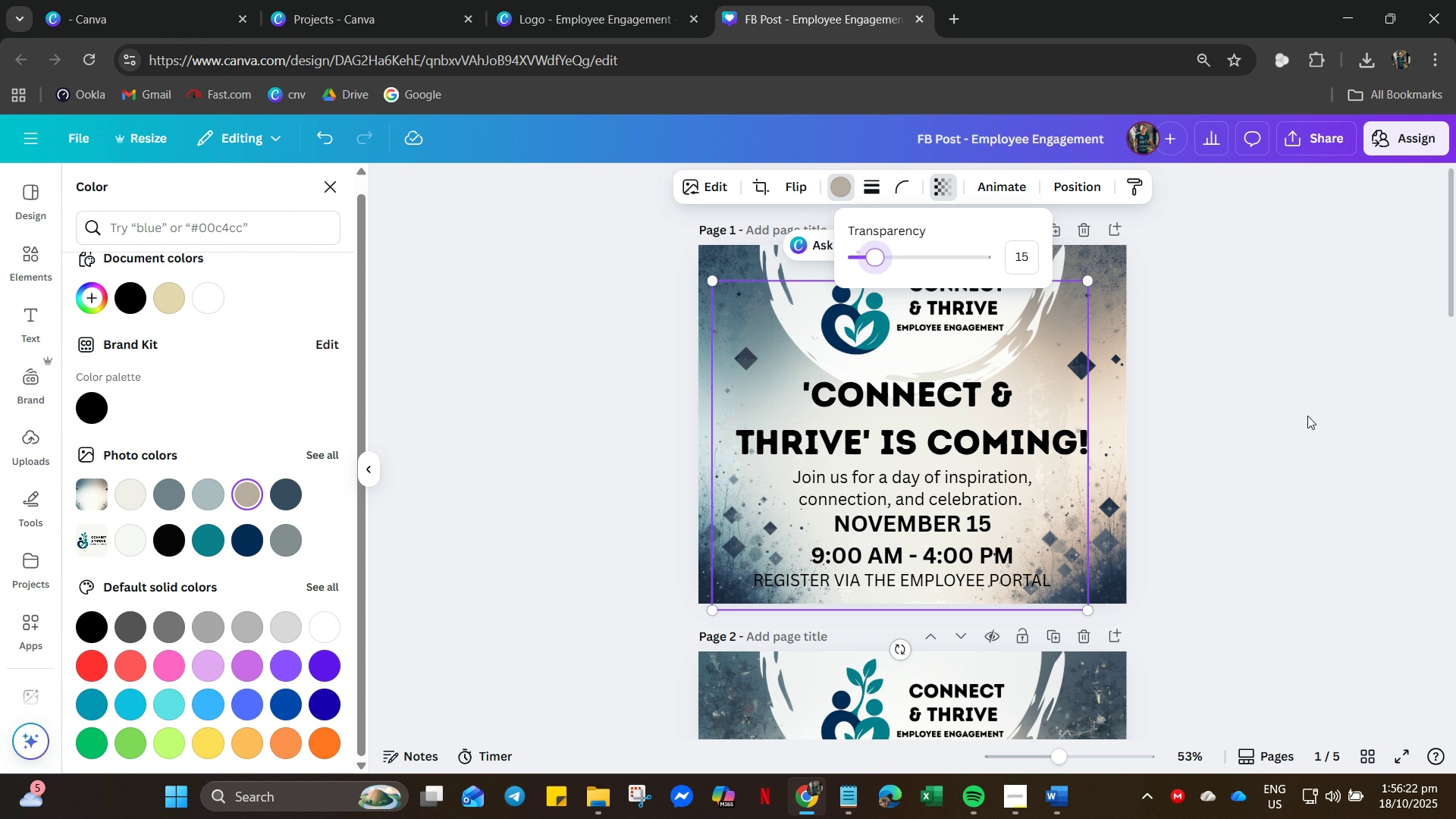 
left_click([1307, 416])
 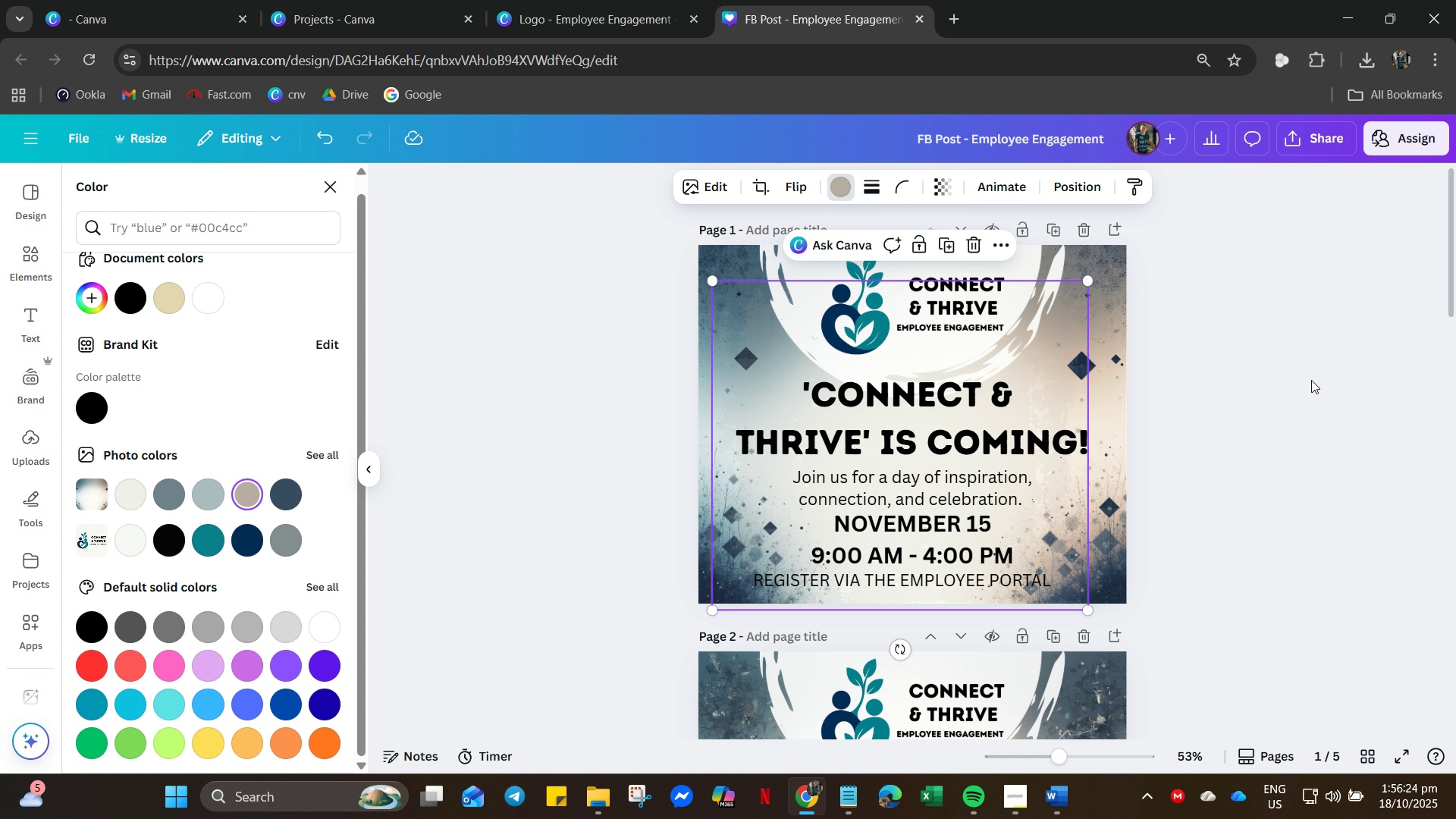 
left_click([1311, 380])
 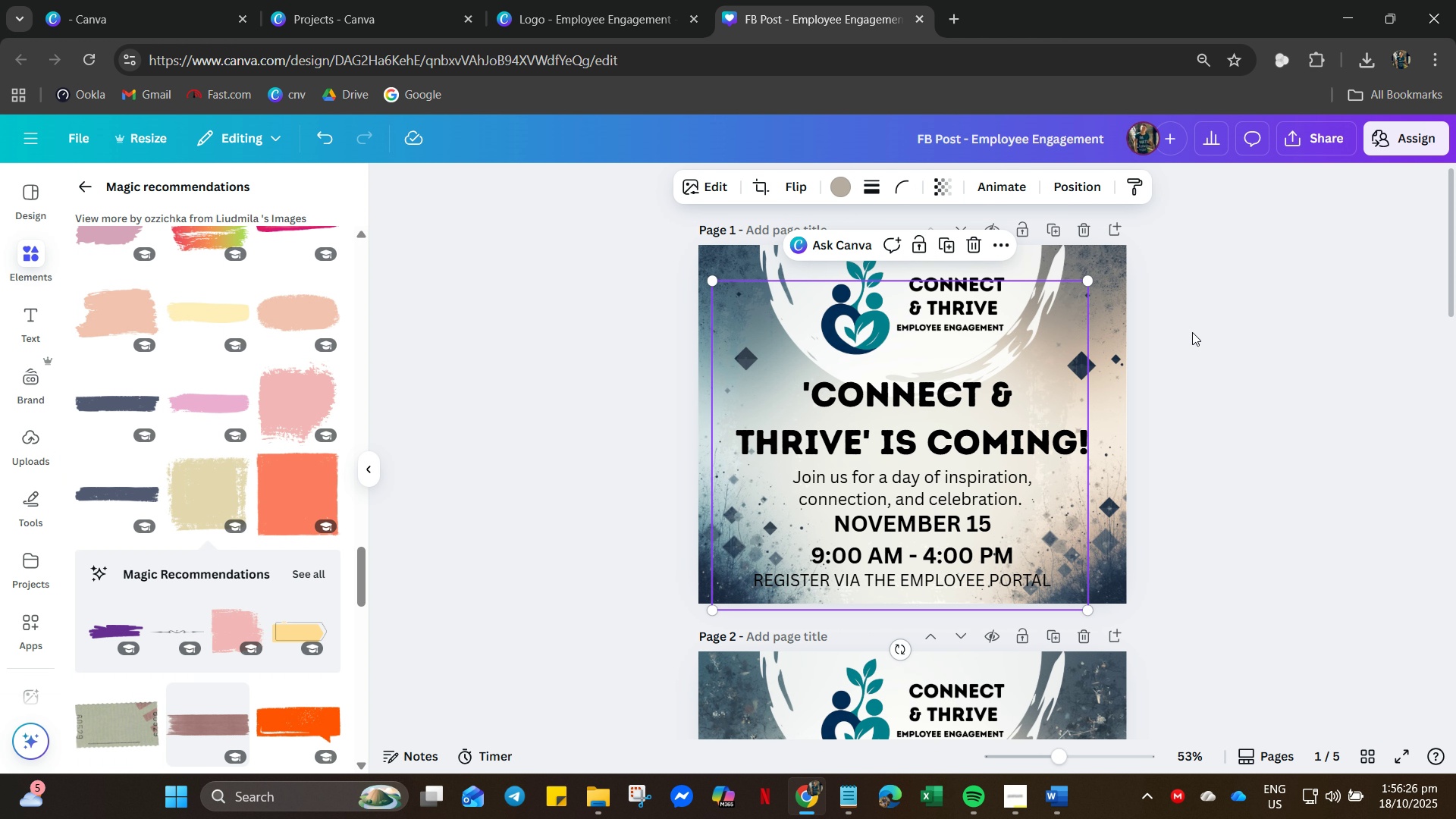 
left_click([1066, 314])
 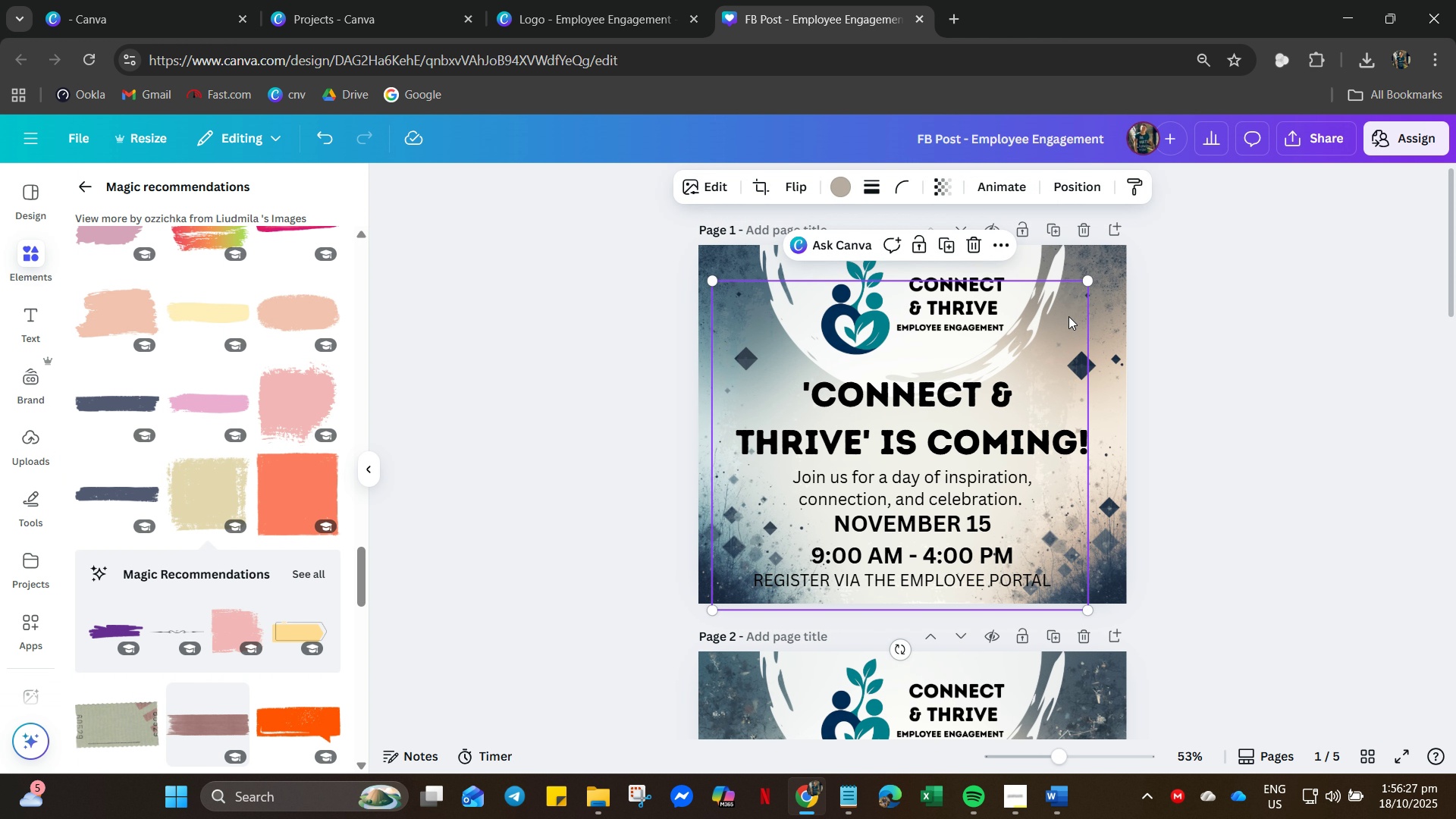 
right_click([1068, 316])
 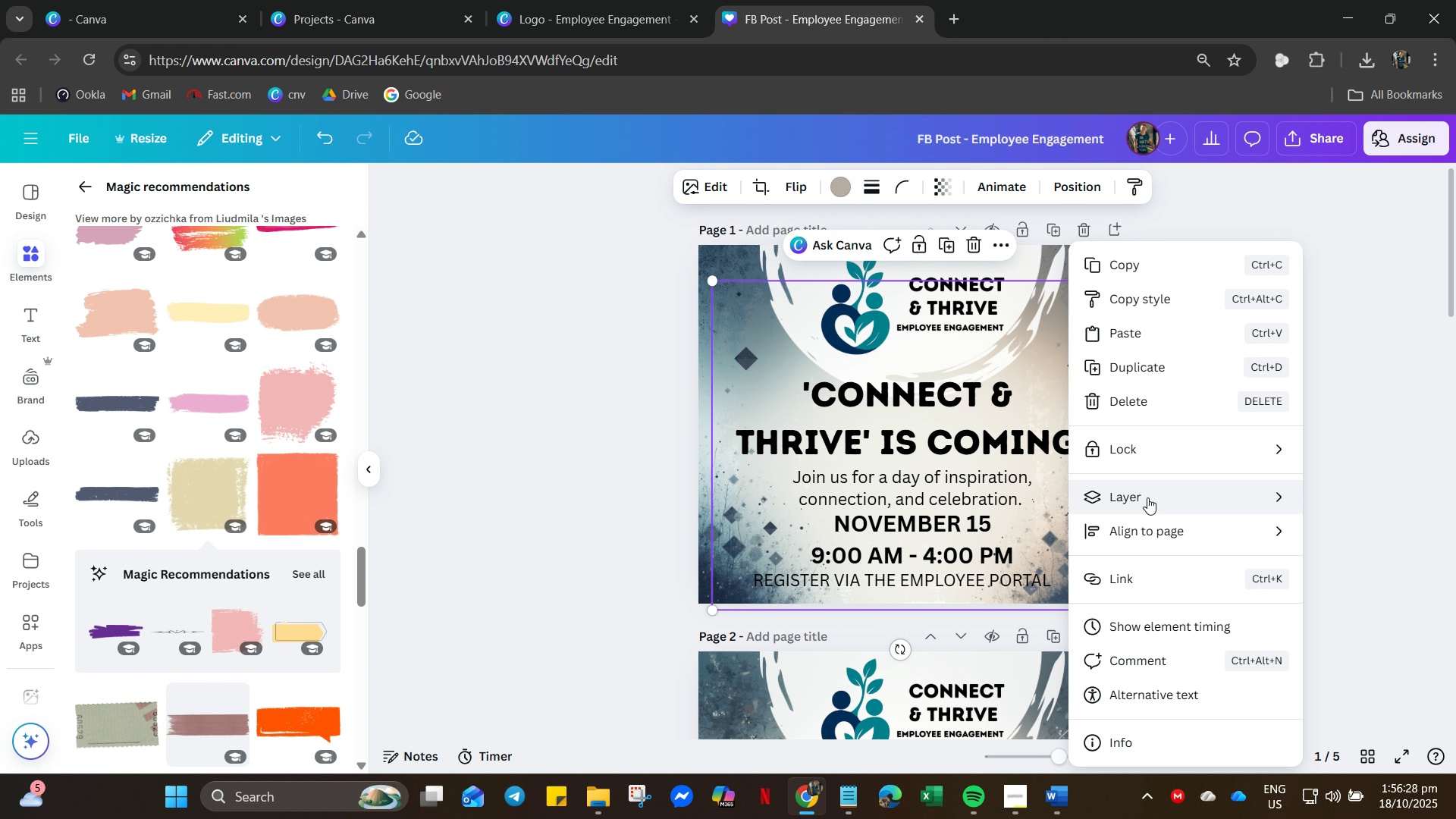 
left_click([1147, 497])
 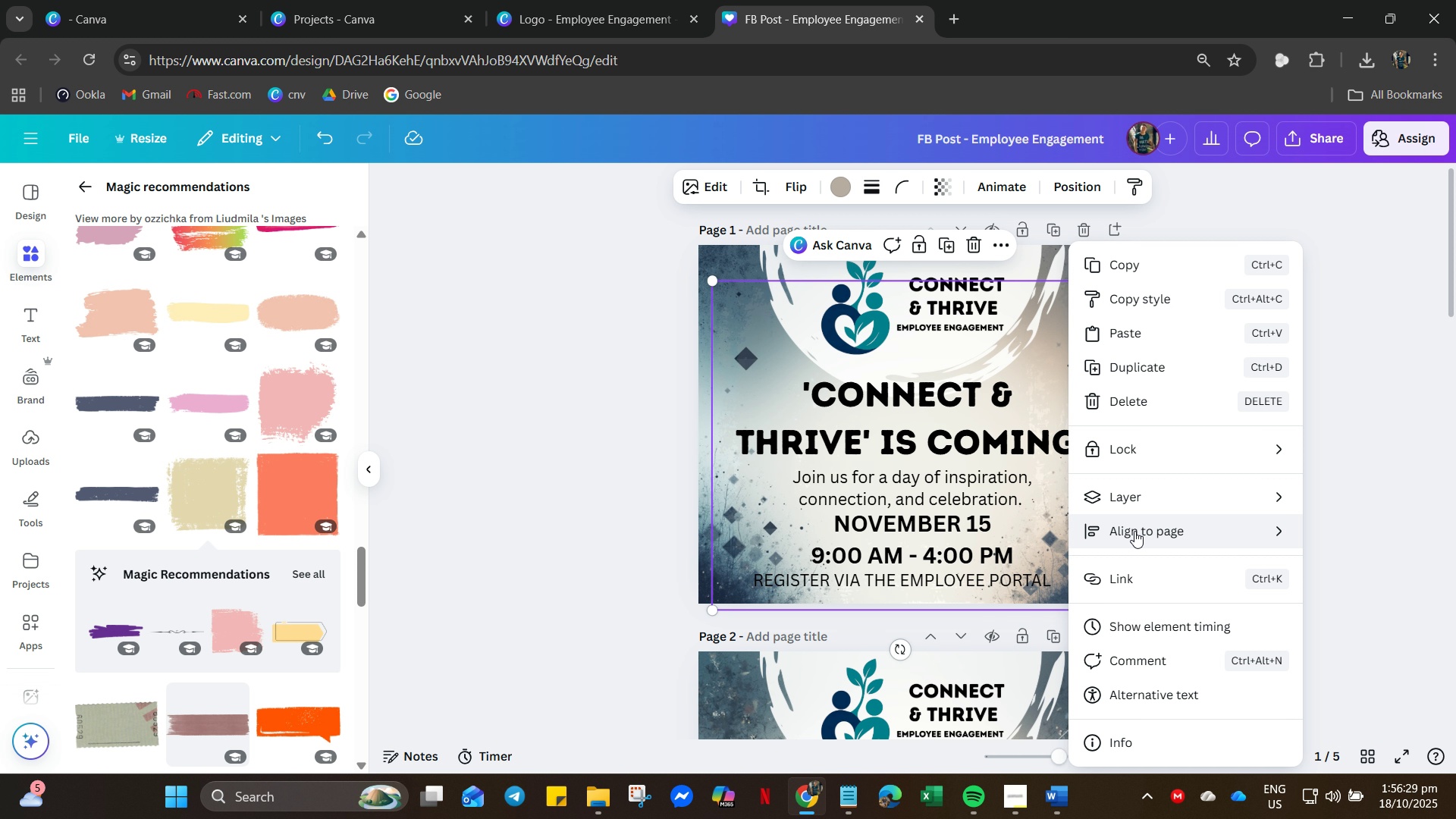 
left_click([1134, 531])
 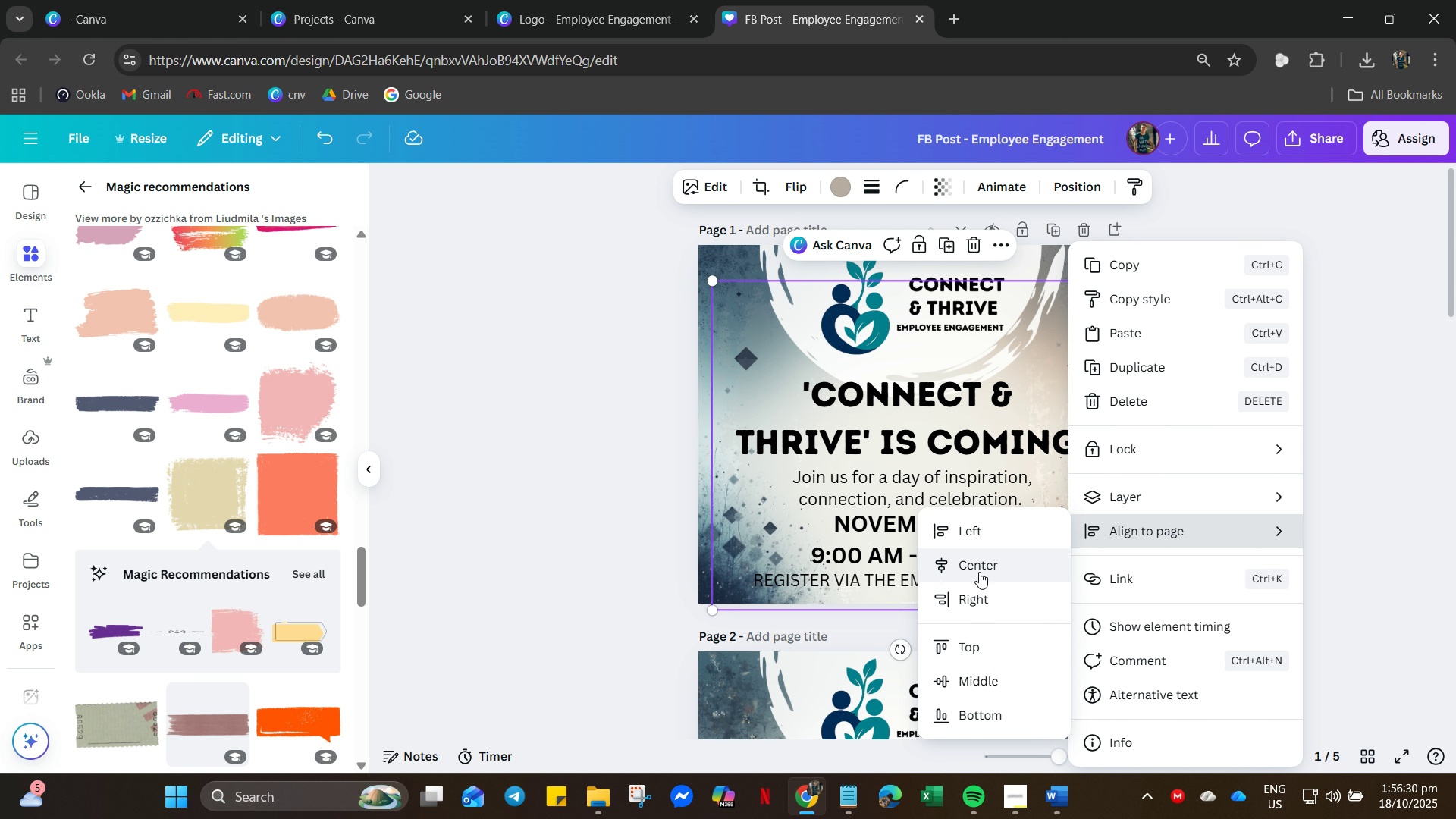 
left_click([979, 568])
 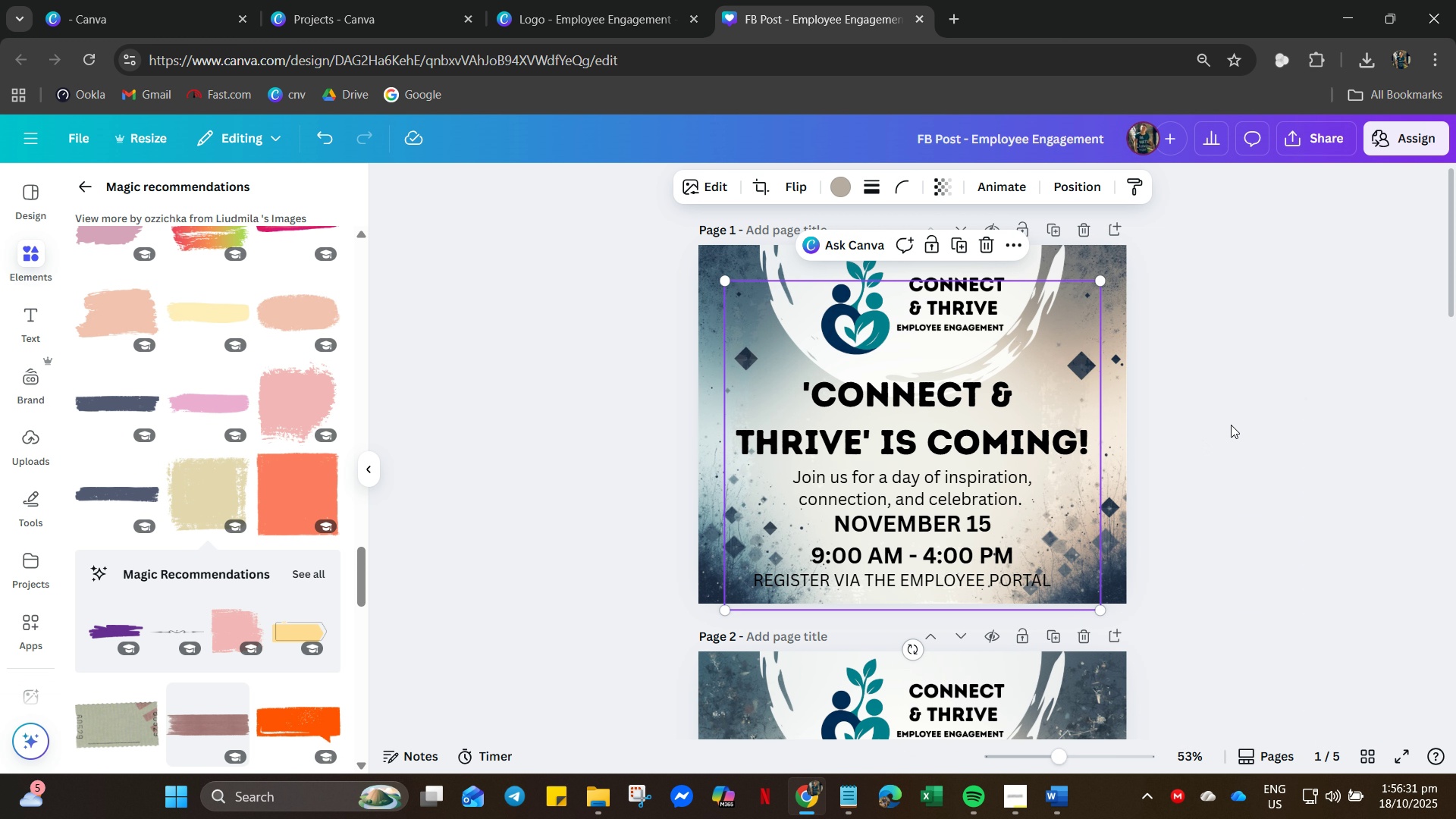 
left_click([1231, 425])
 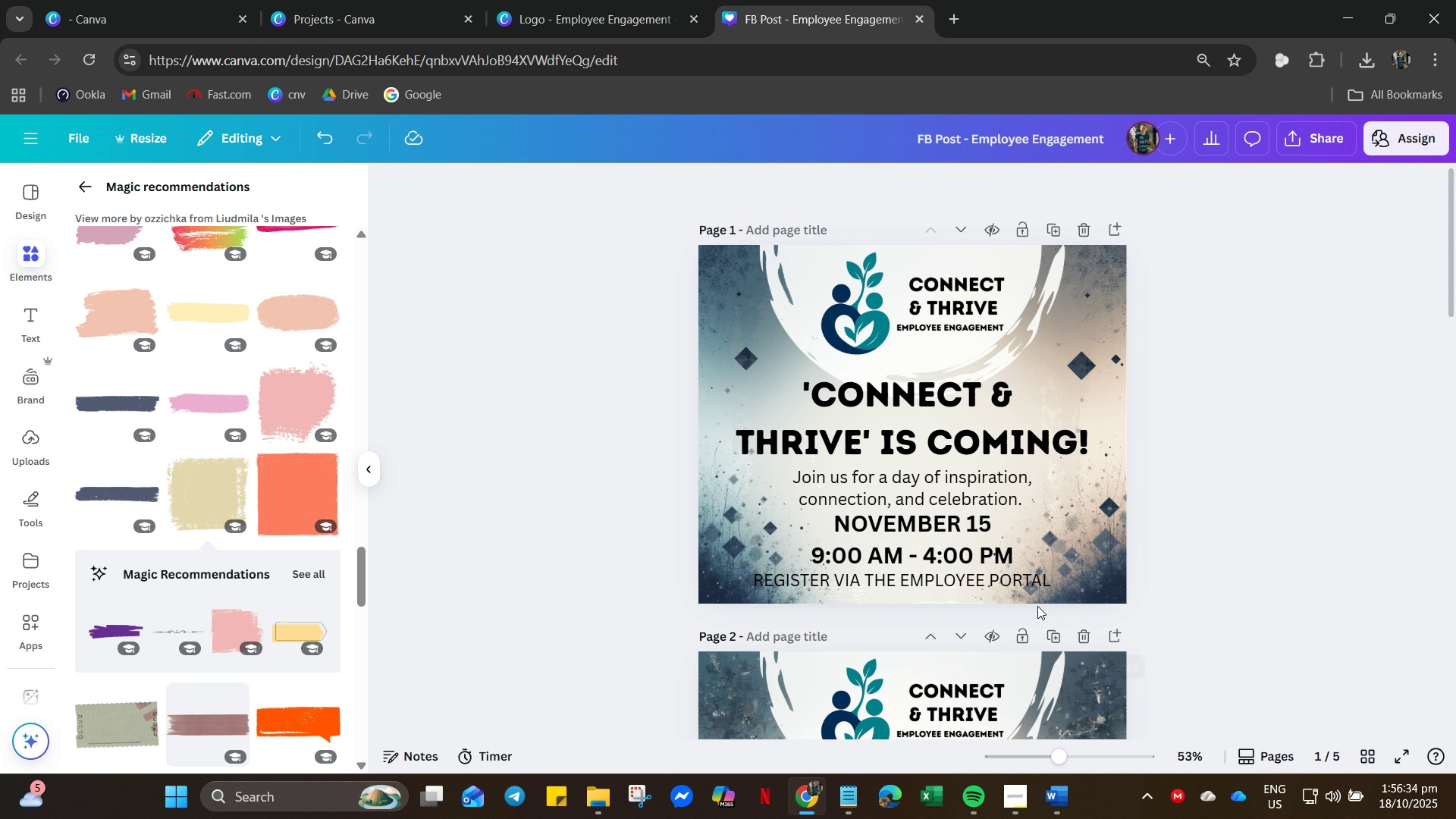 
left_click([982, 577])
 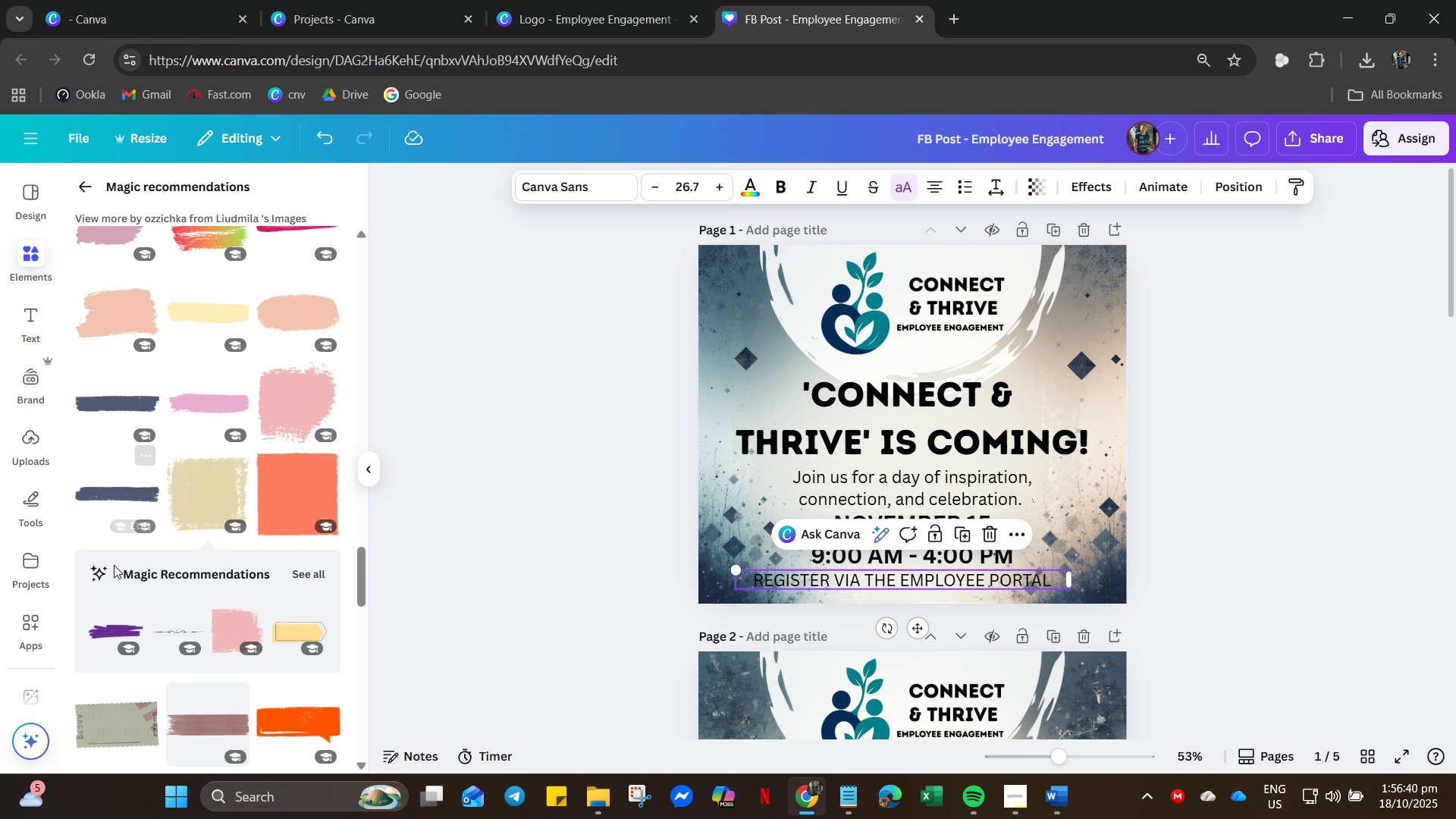 
wait(6.51)
 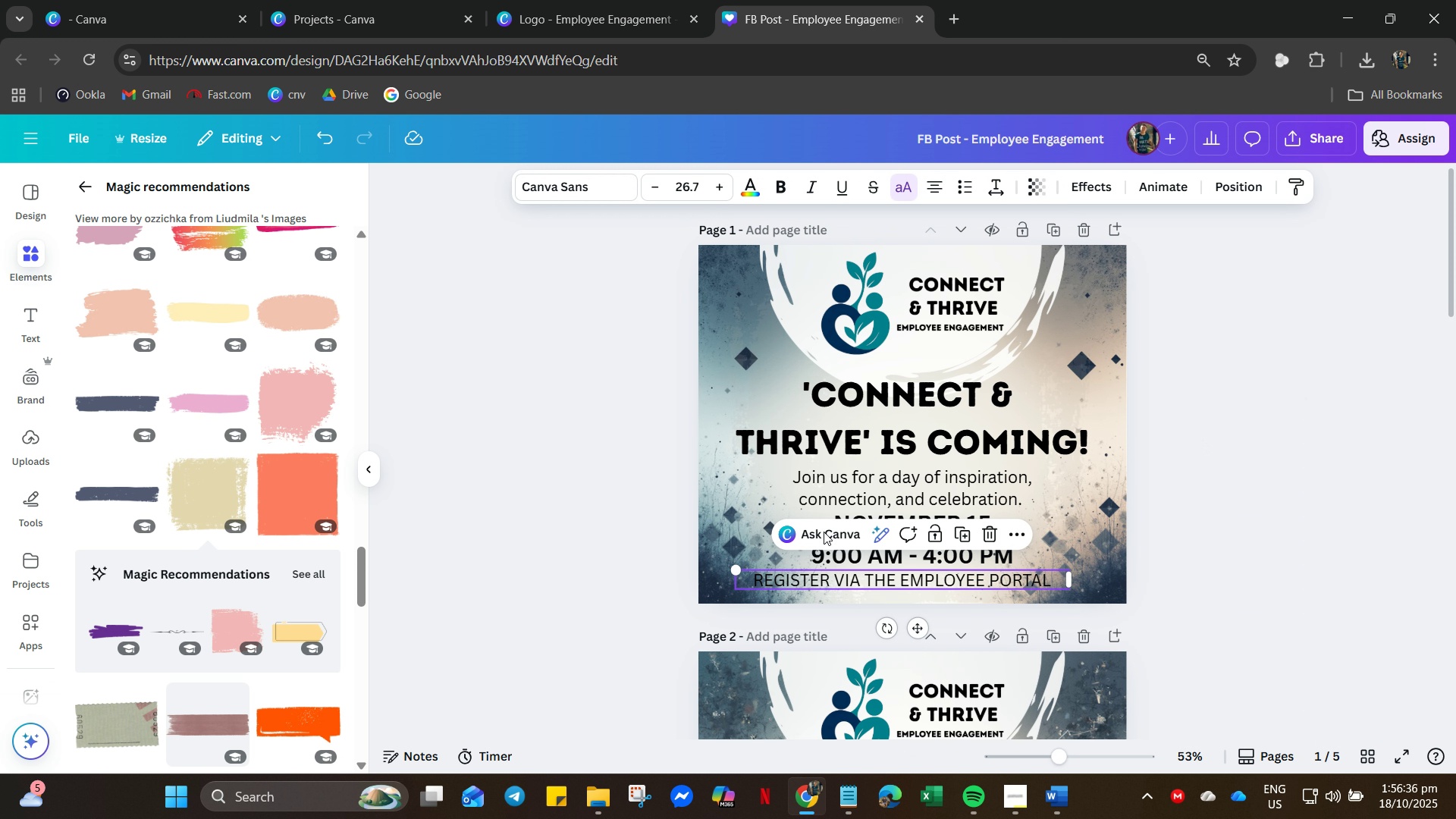 
scroll: coordinate [253, 353], scroll_direction: up, amount: 3.0
 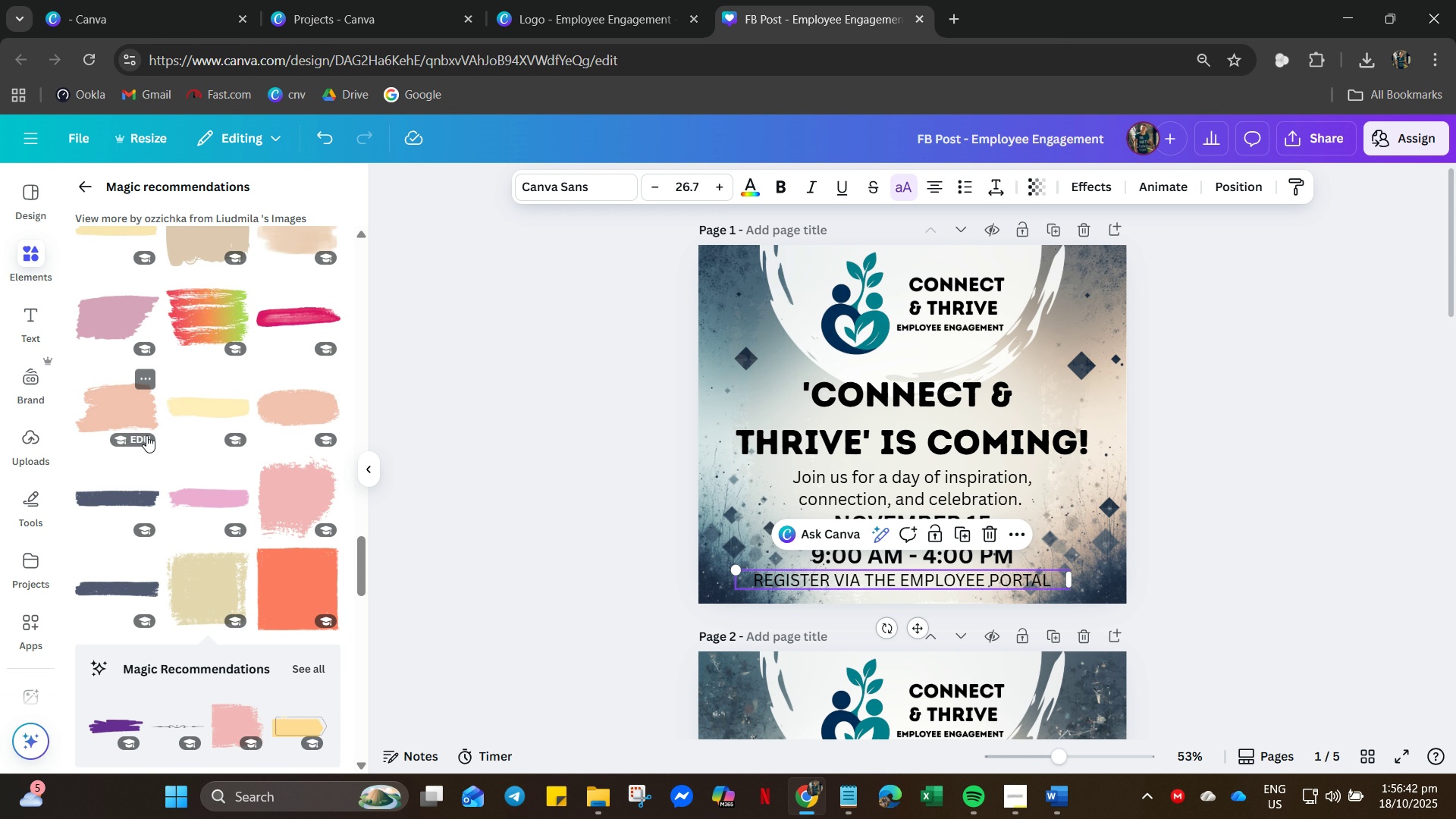 
scroll: coordinate [118, 485], scroll_direction: down, amount: 3.0
 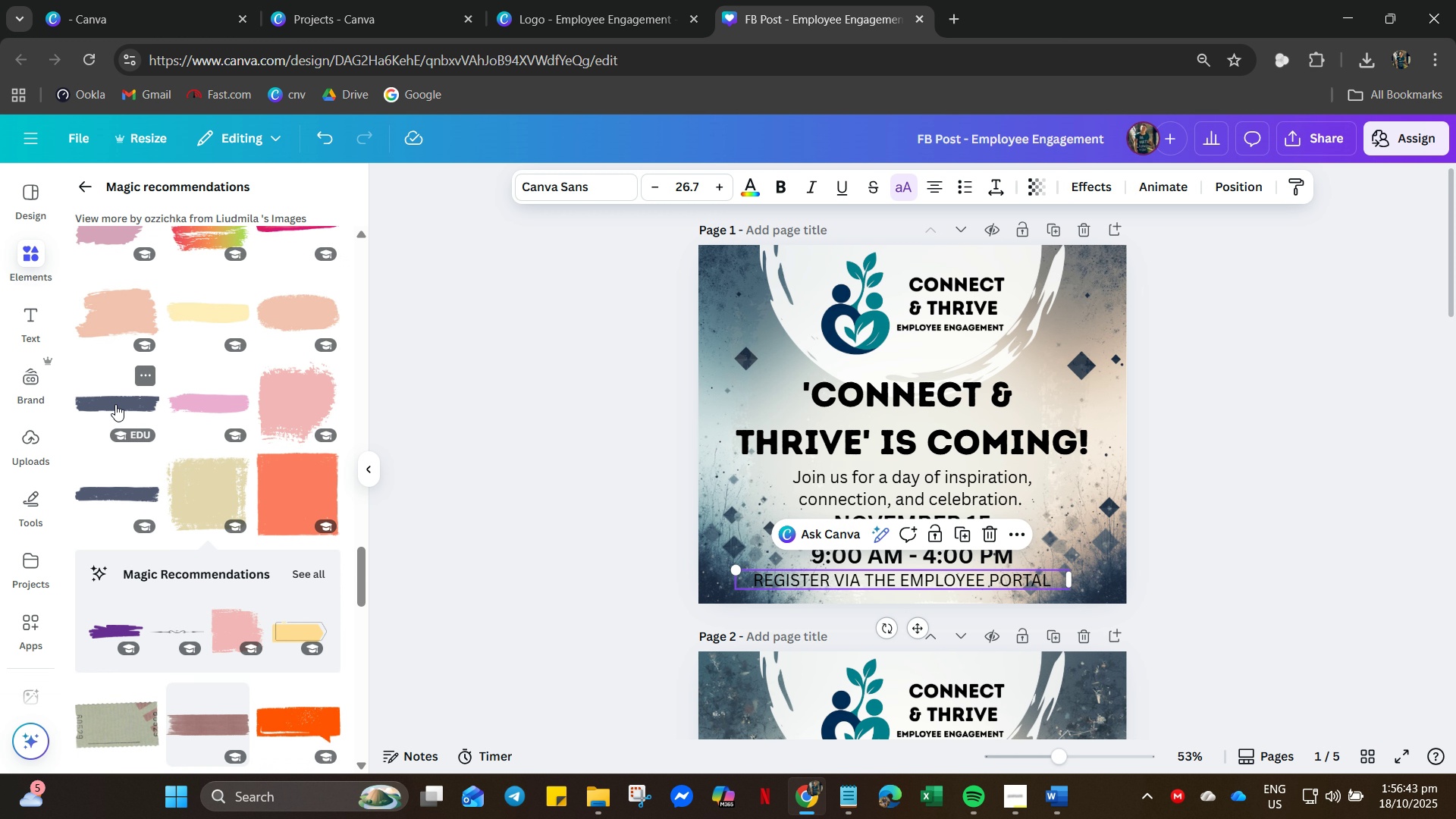 
left_click([115, 404])
 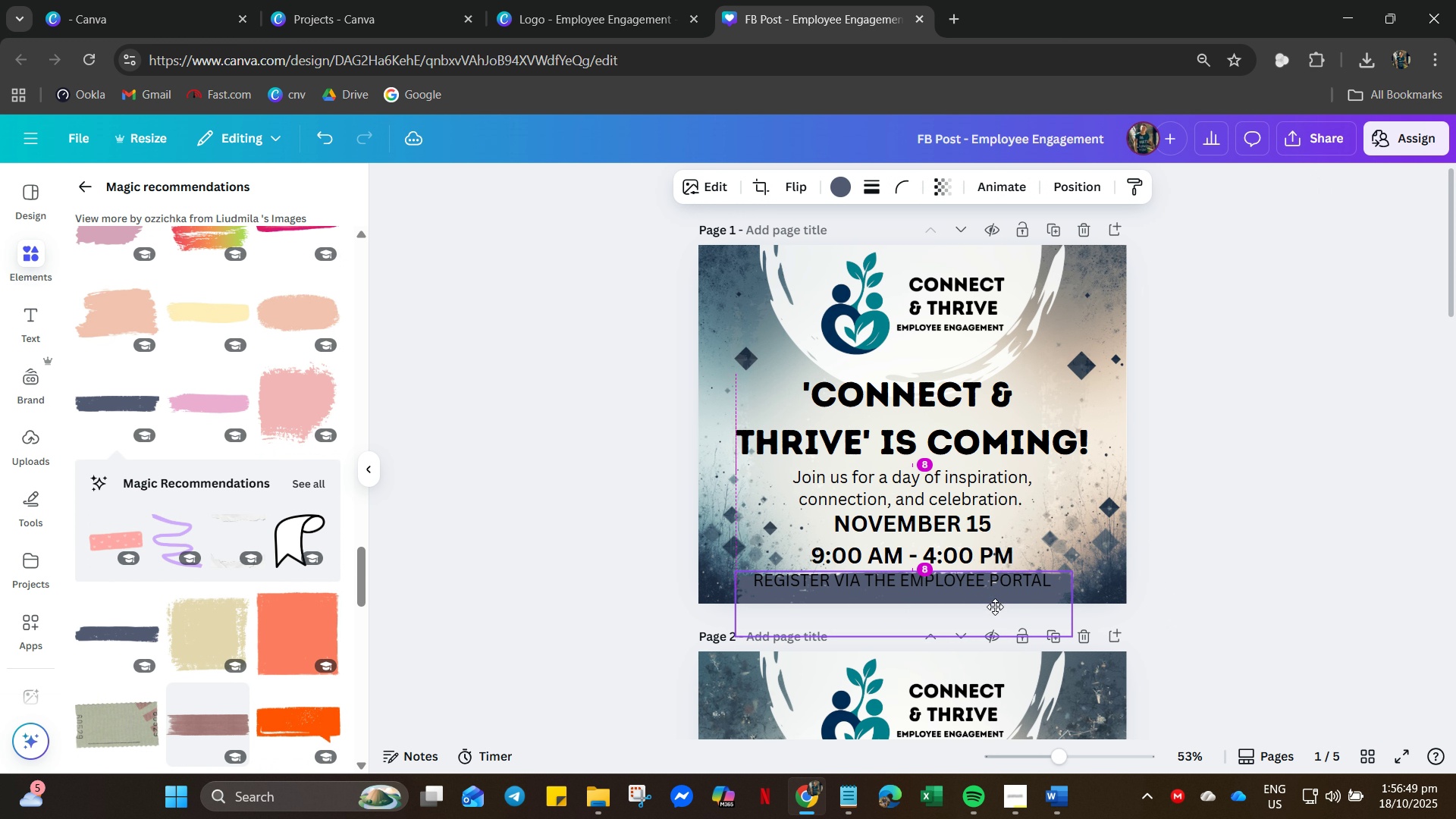 
wait(10.52)
 